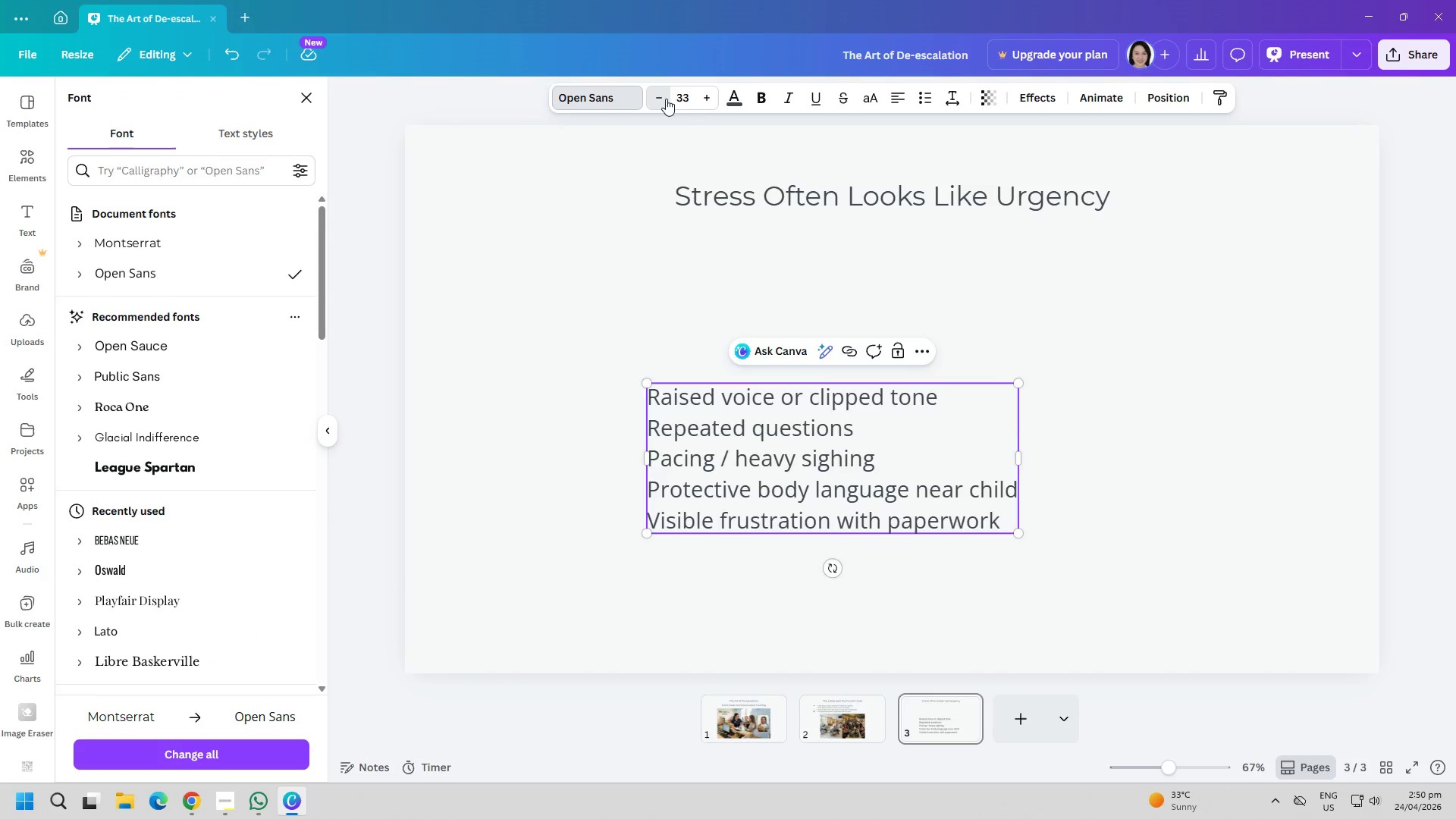 
triple_click([666, 99])
 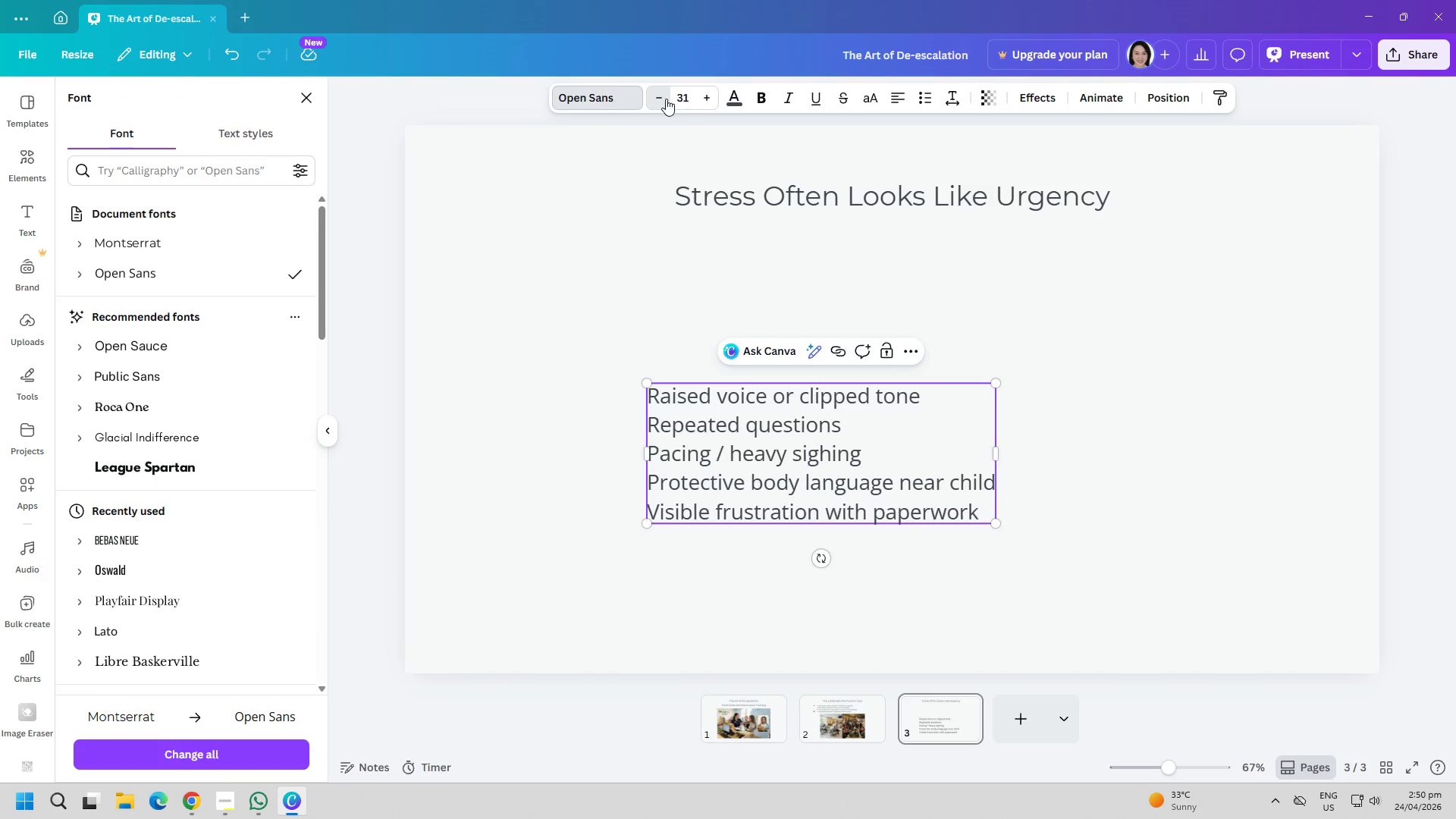 
triple_click([666, 99])
 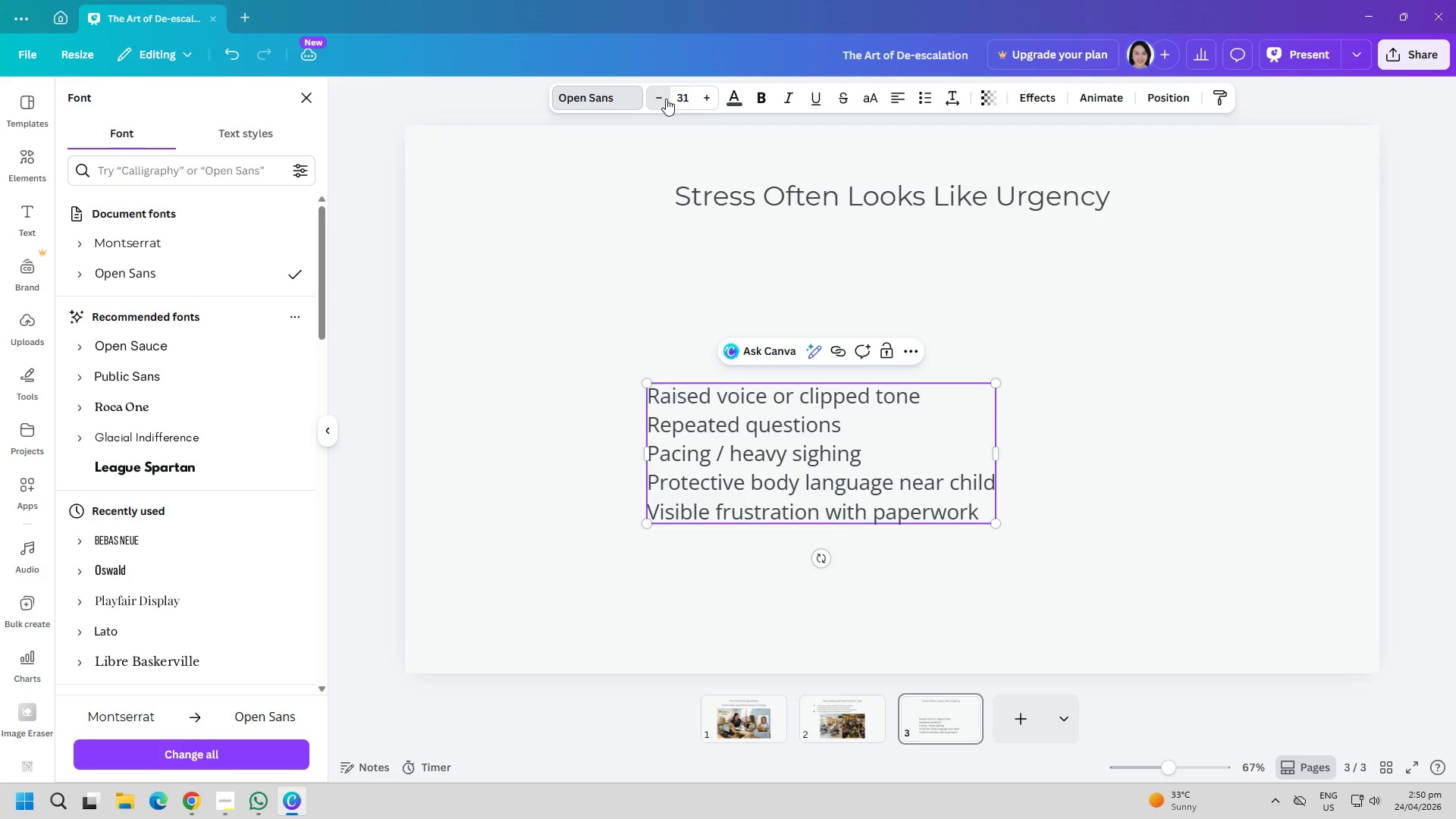 
triple_click([666, 99])
 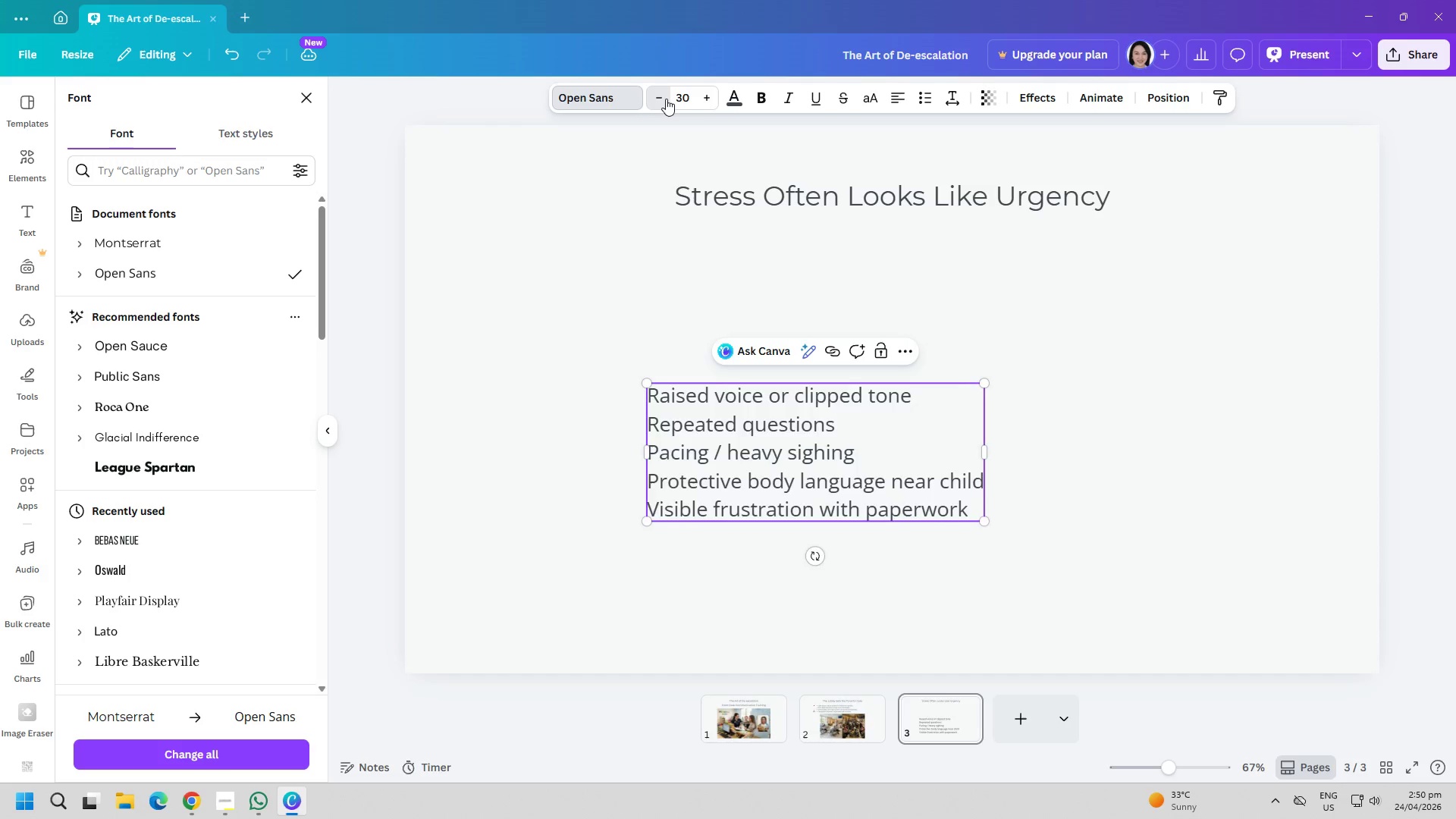 
triple_click([666, 99])
 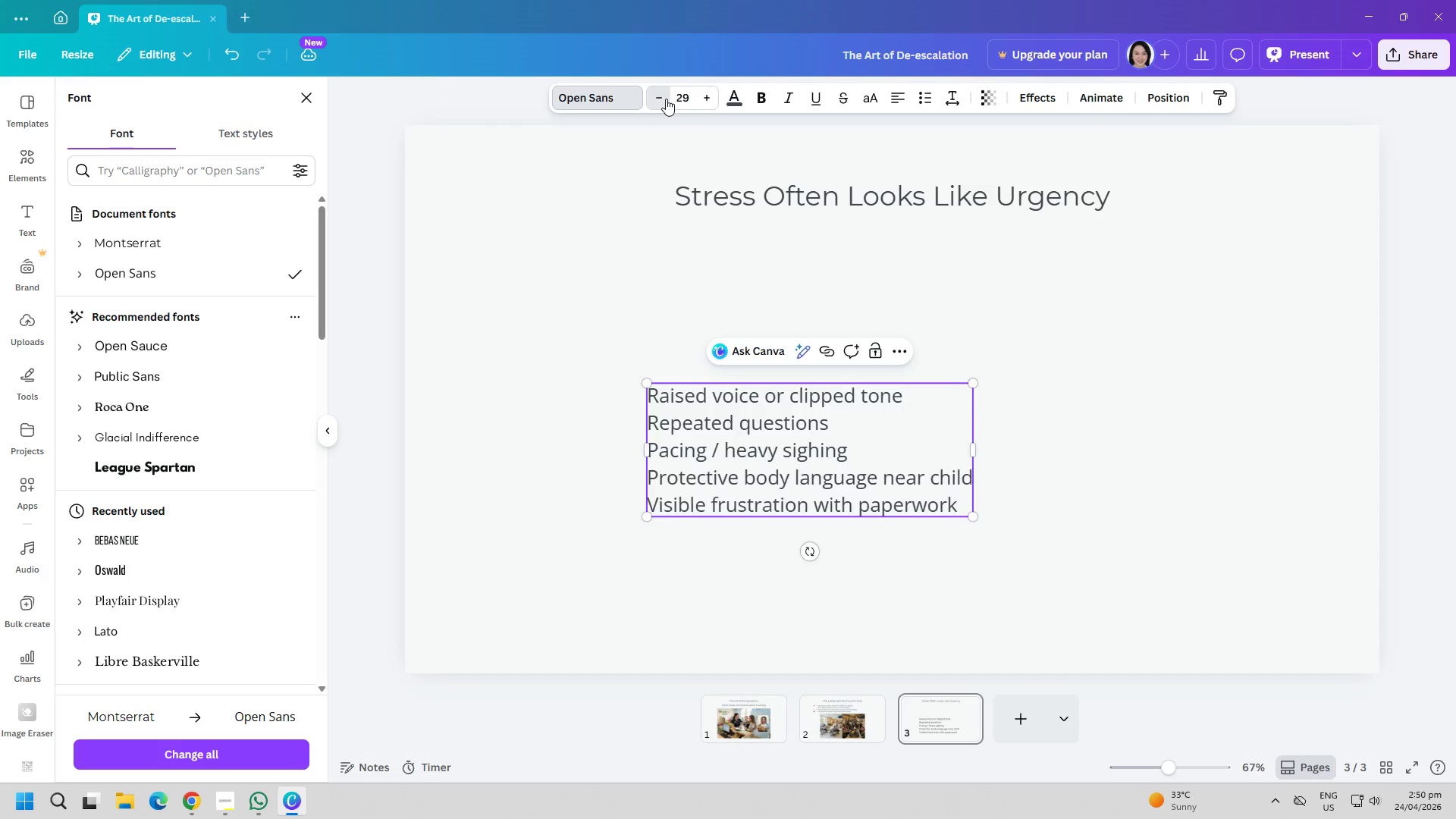 
triple_click([666, 99])
 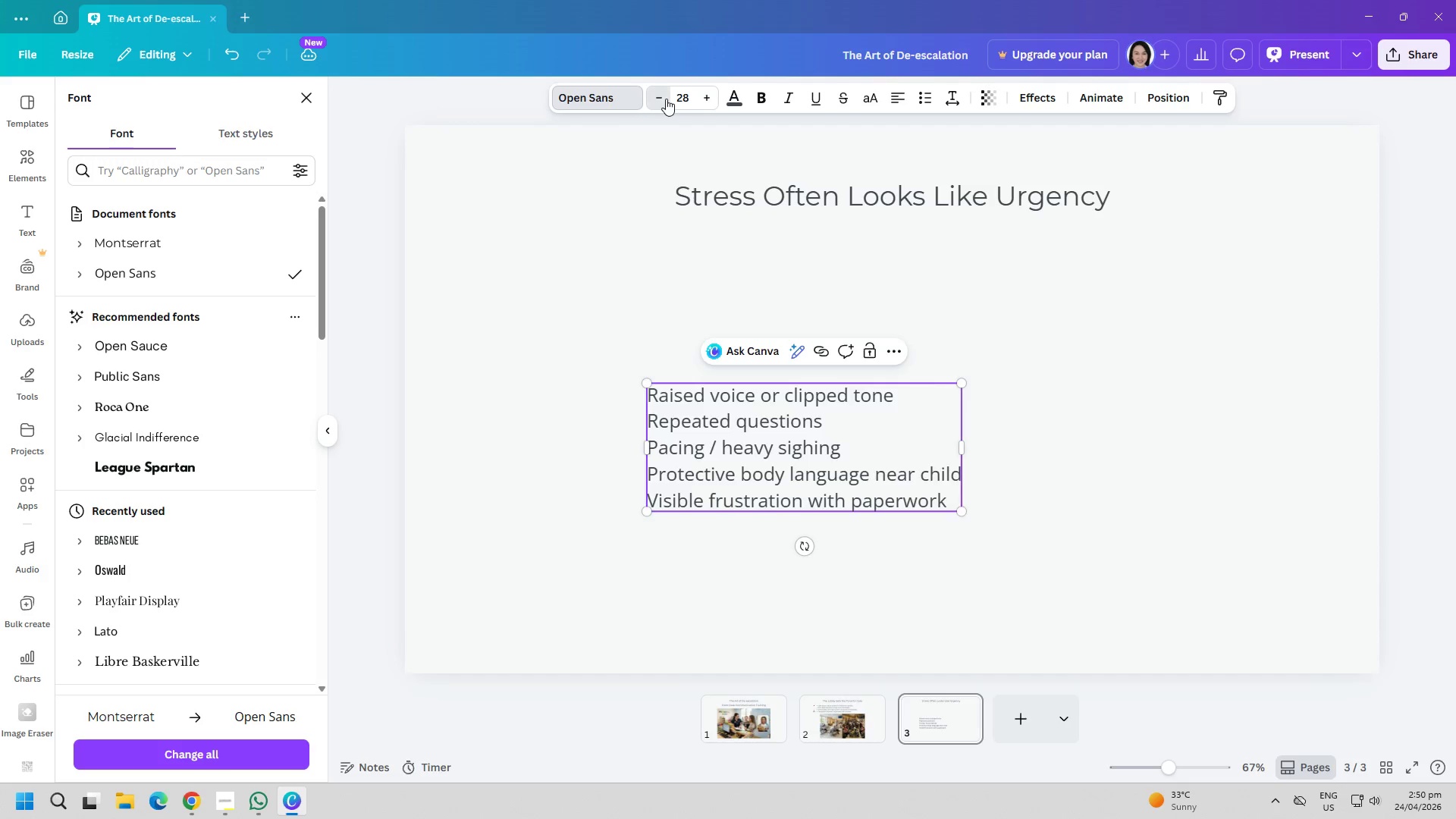 
triple_click([666, 99])
 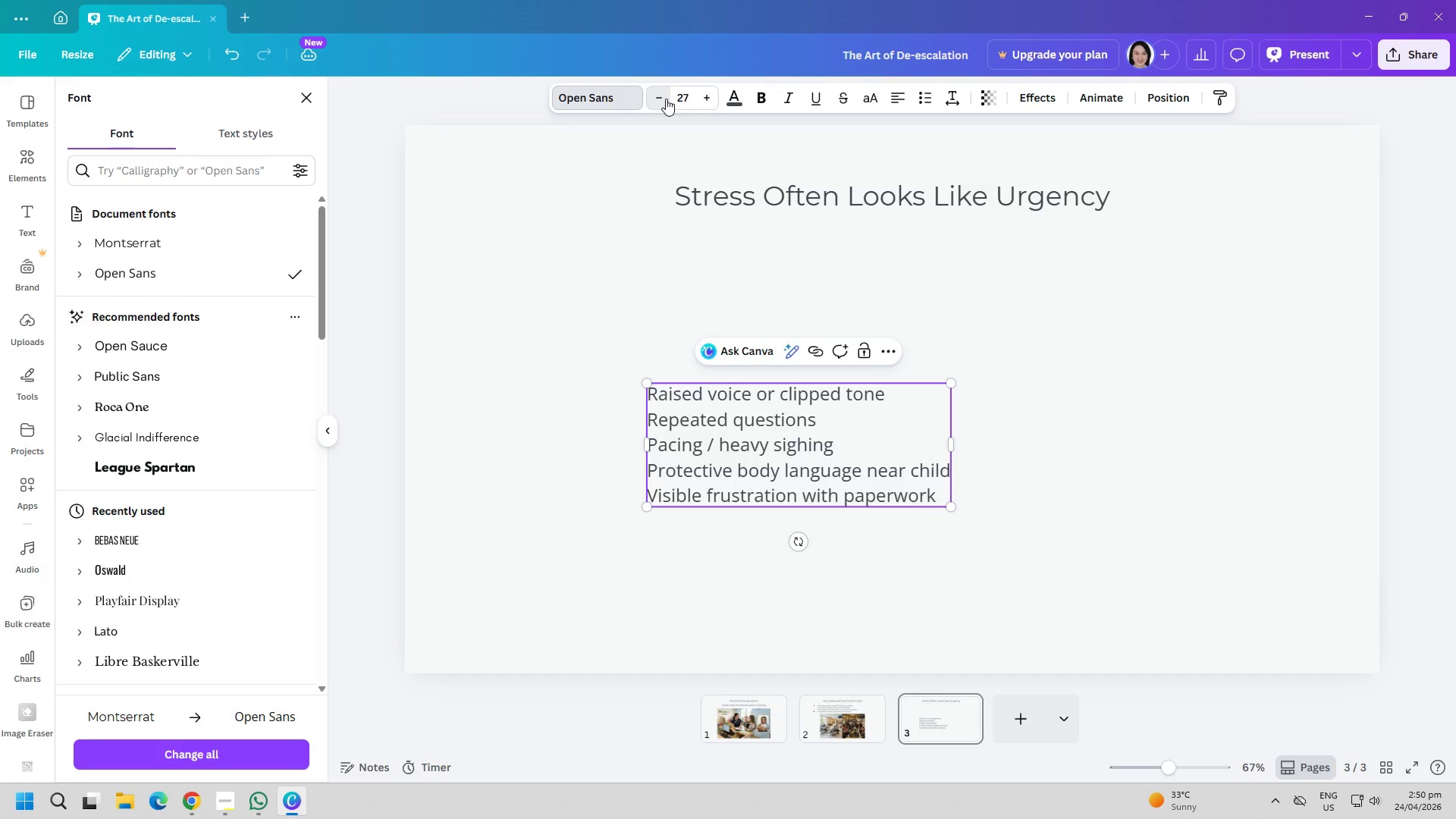 
triple_click([666, 99])
 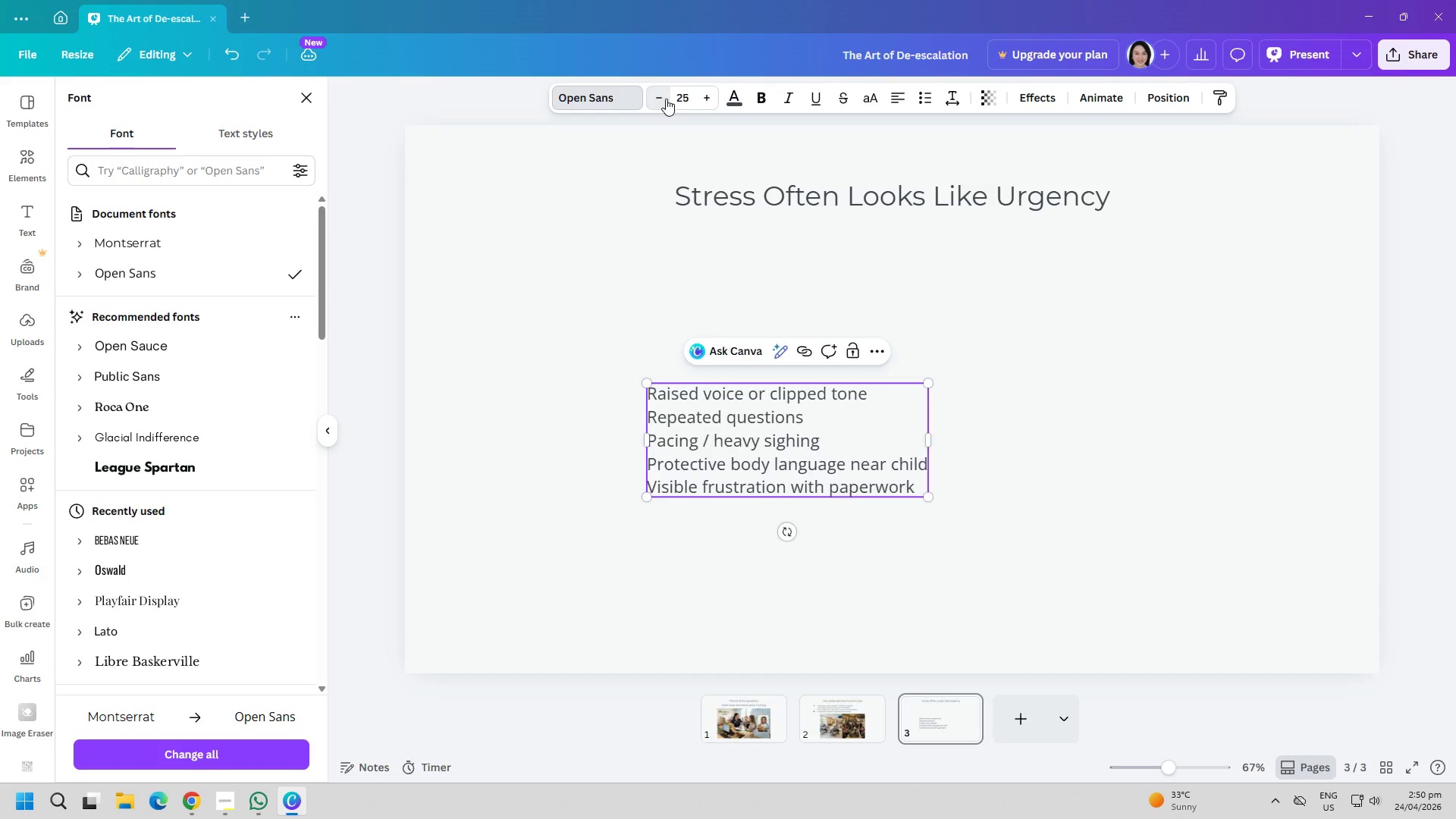 
triple_click([666, 99])
 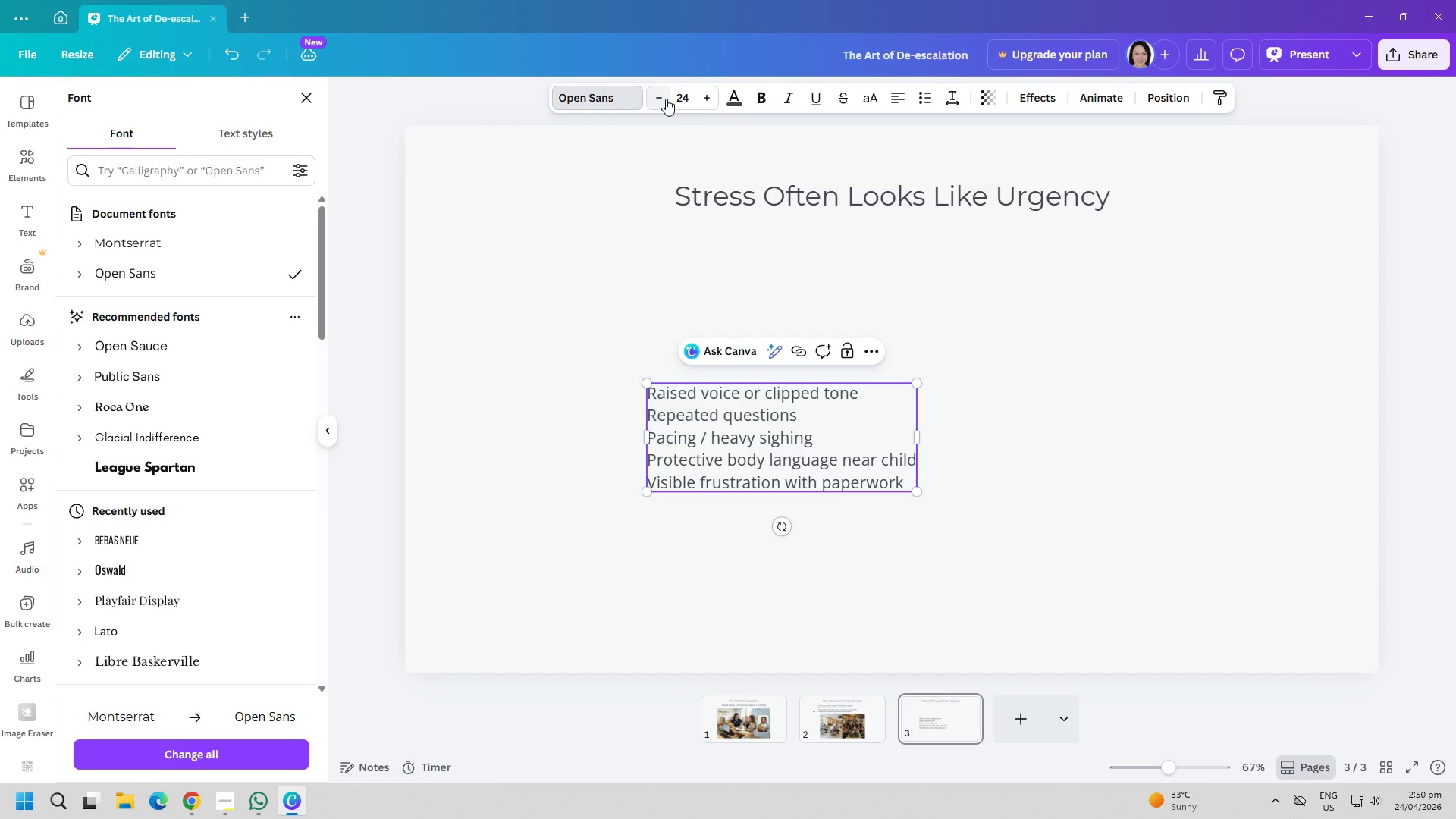 
left_click([445, 223])
 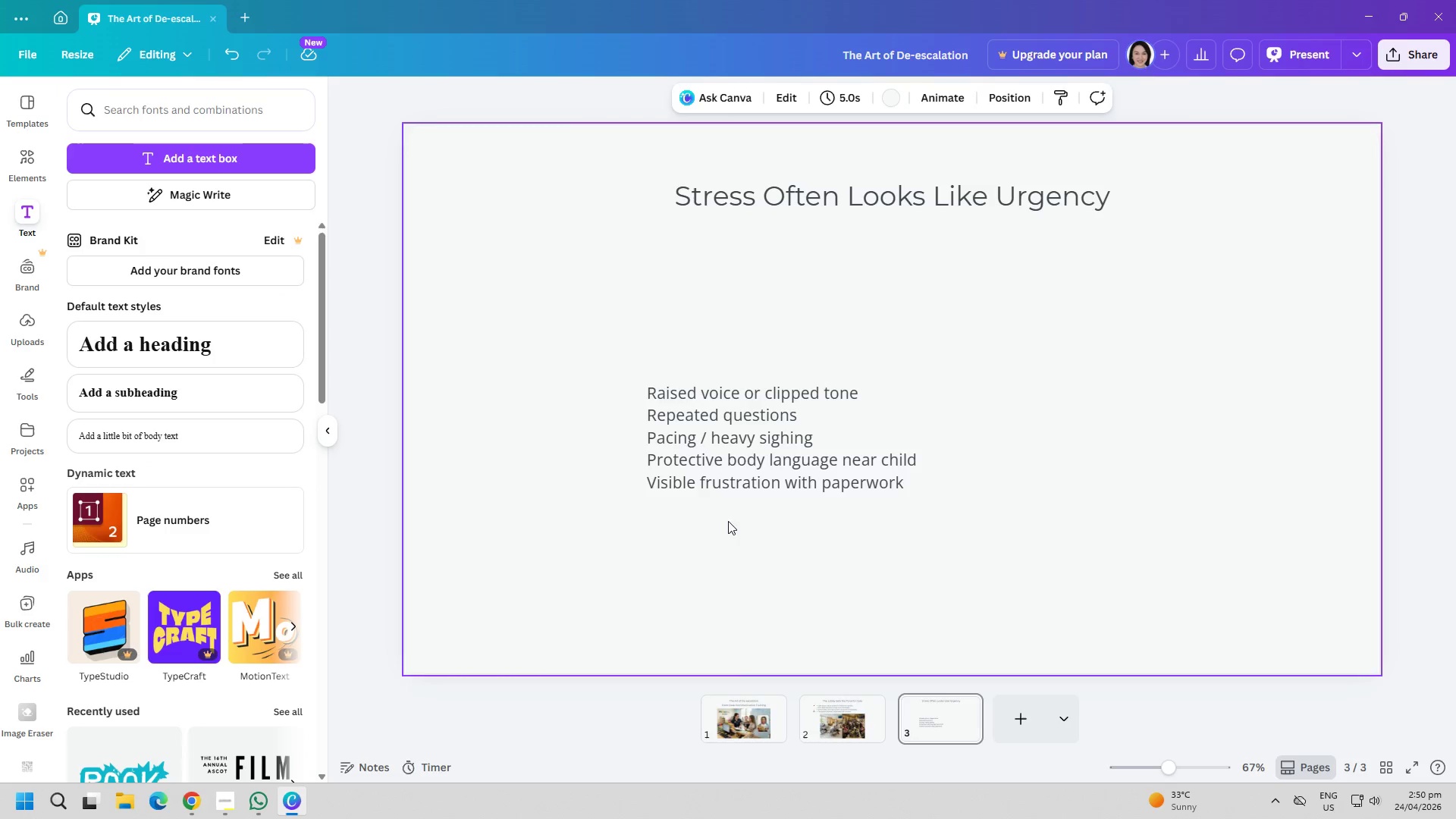 
left_click_drag(start_coordinate=[748, 519], to_coordinate=[739, 498])
 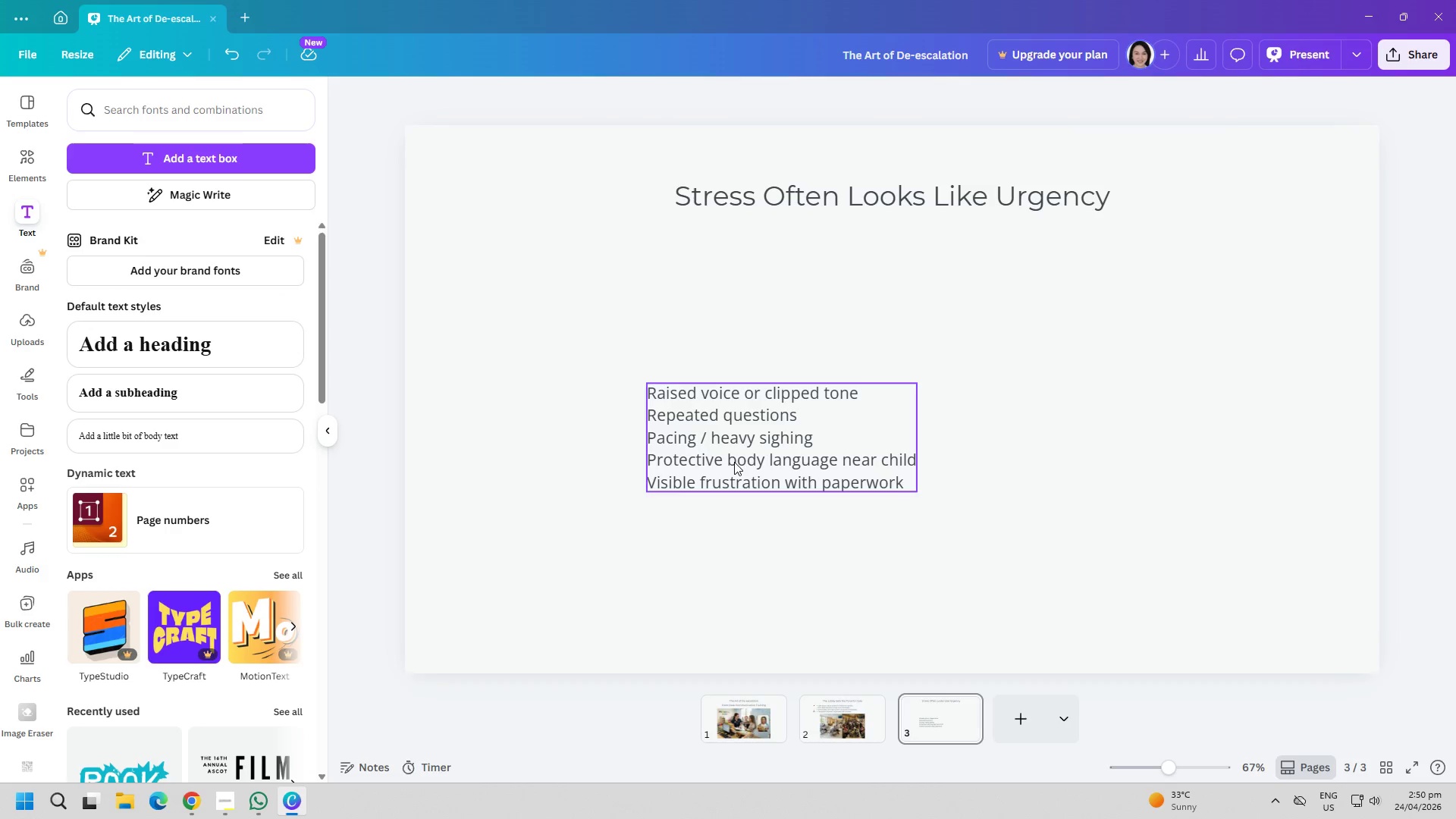 
left_click_drag(start_coordinate=[734, 462], to_coordinate=[549, 425])
 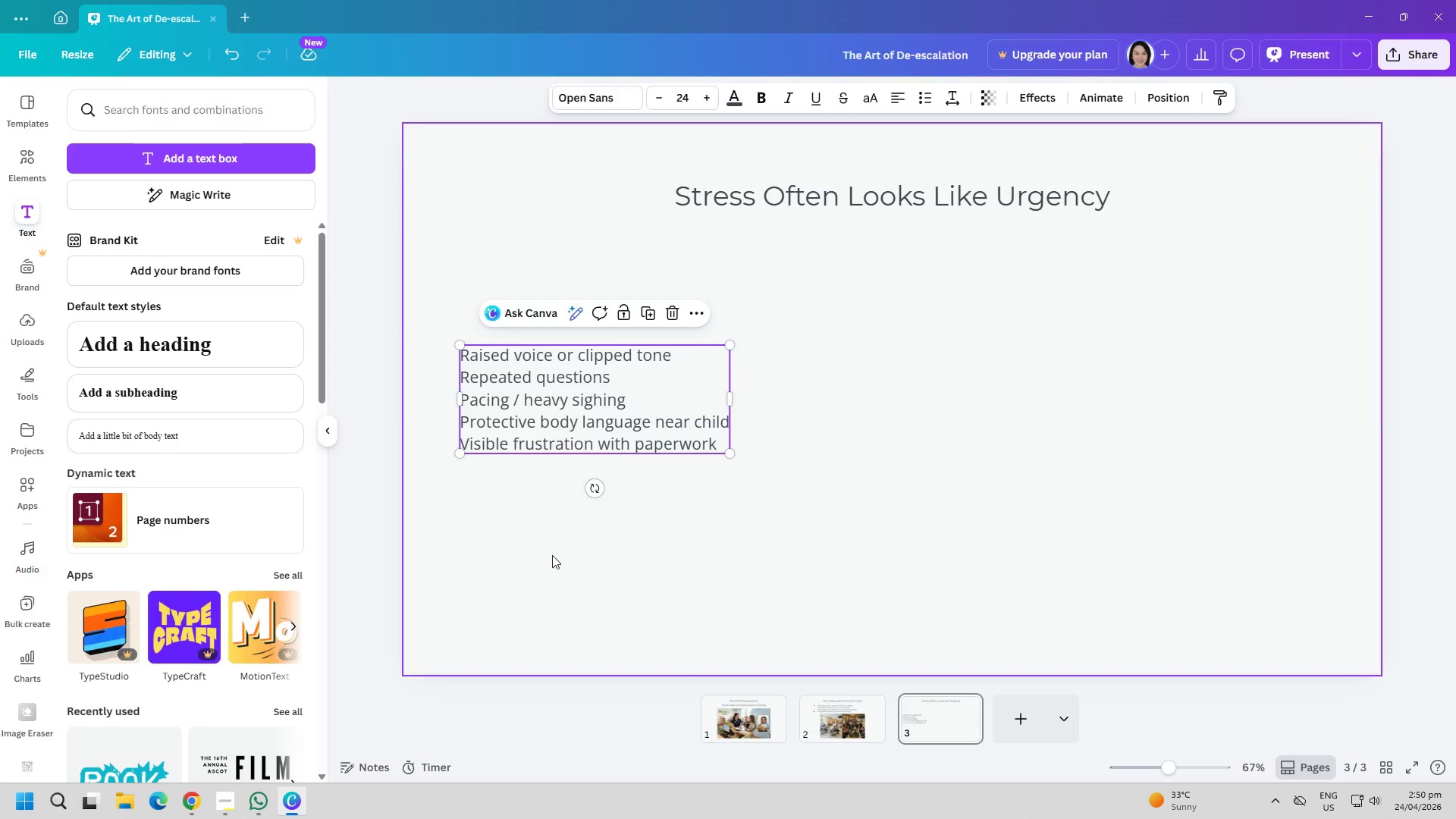 
left_click([571, 559])
 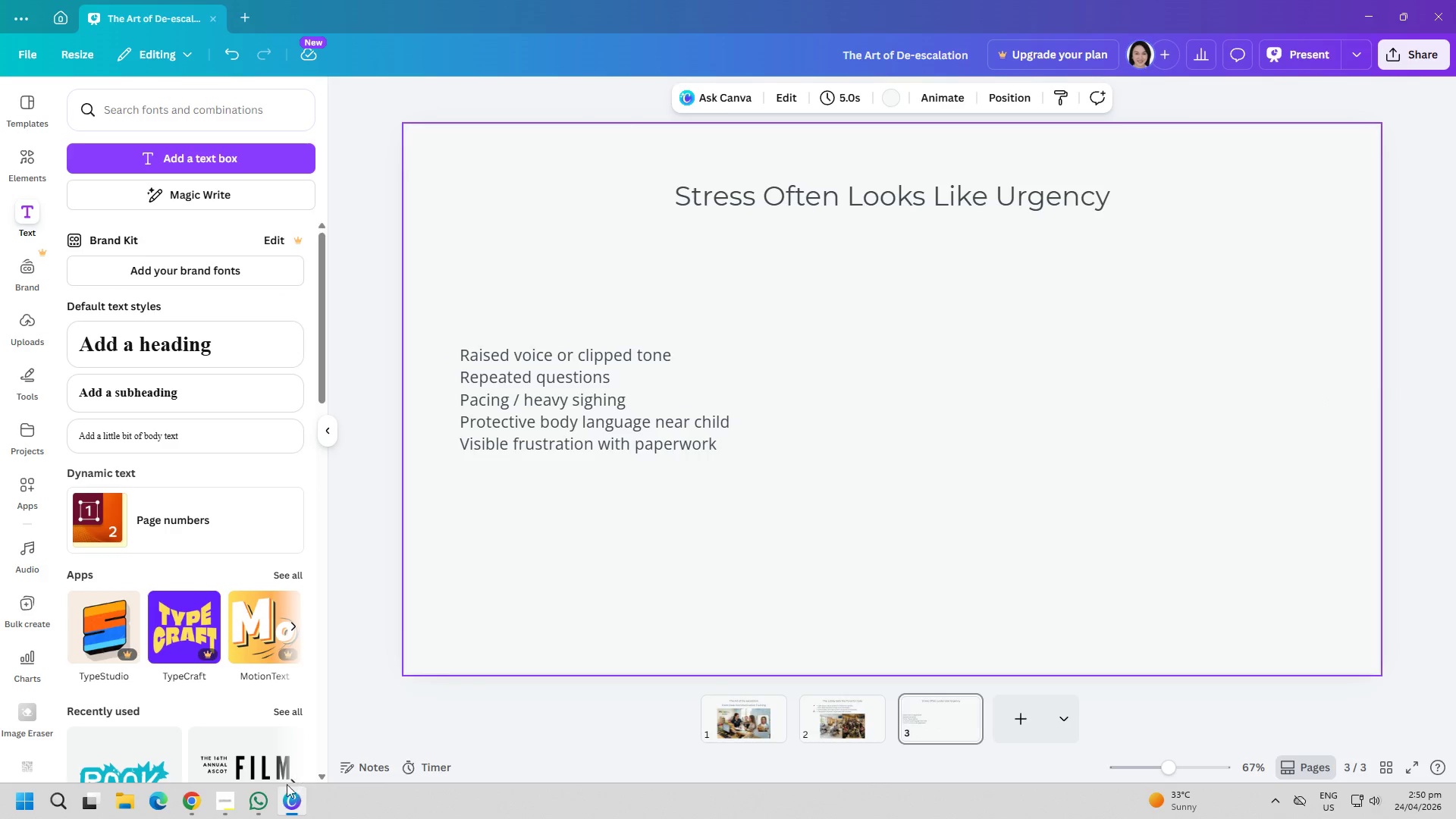 
left_click([268, 799])
 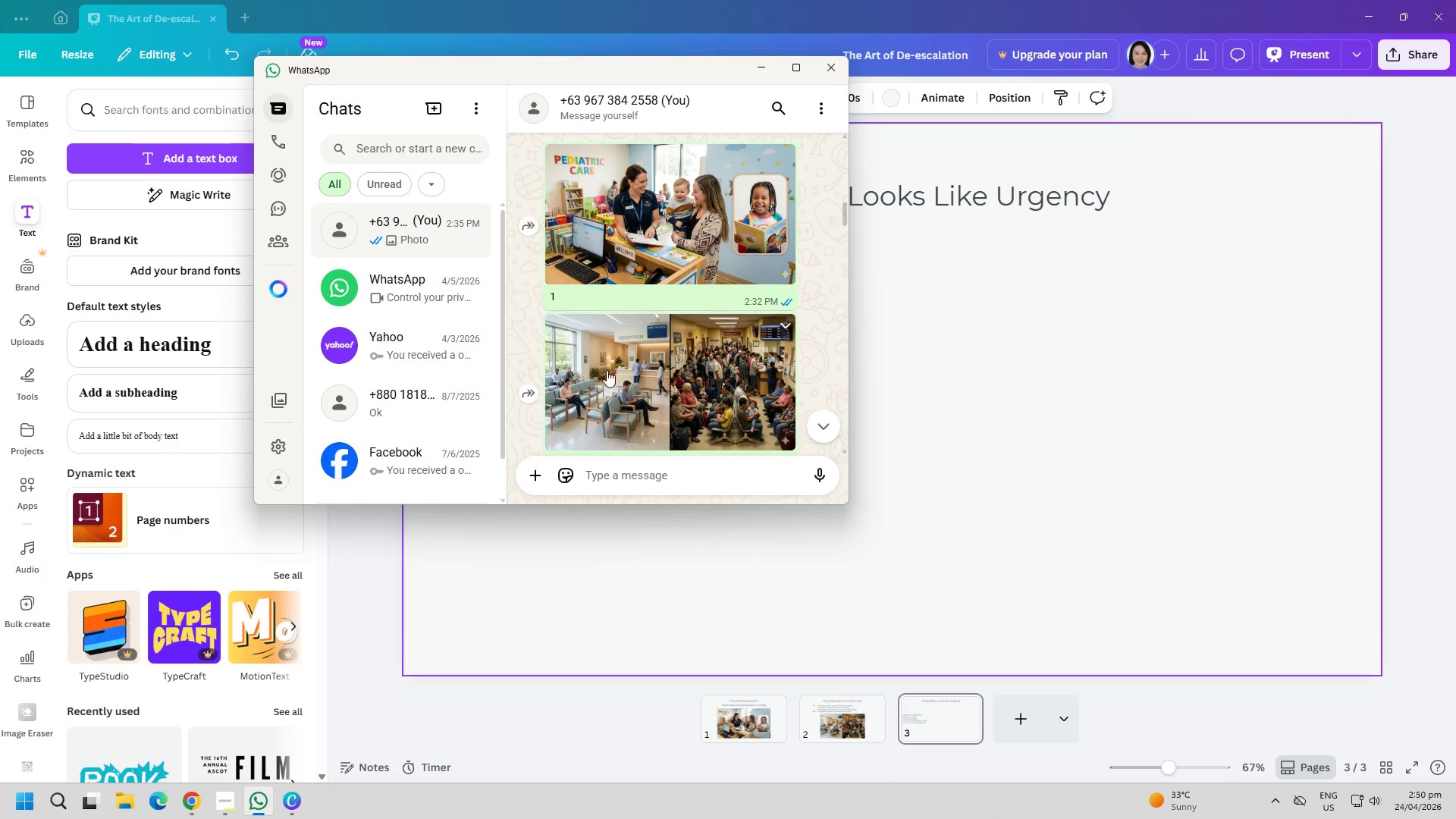 
scroll: coordinate [619, 365], scroll_direction: down, amount: 2.0
 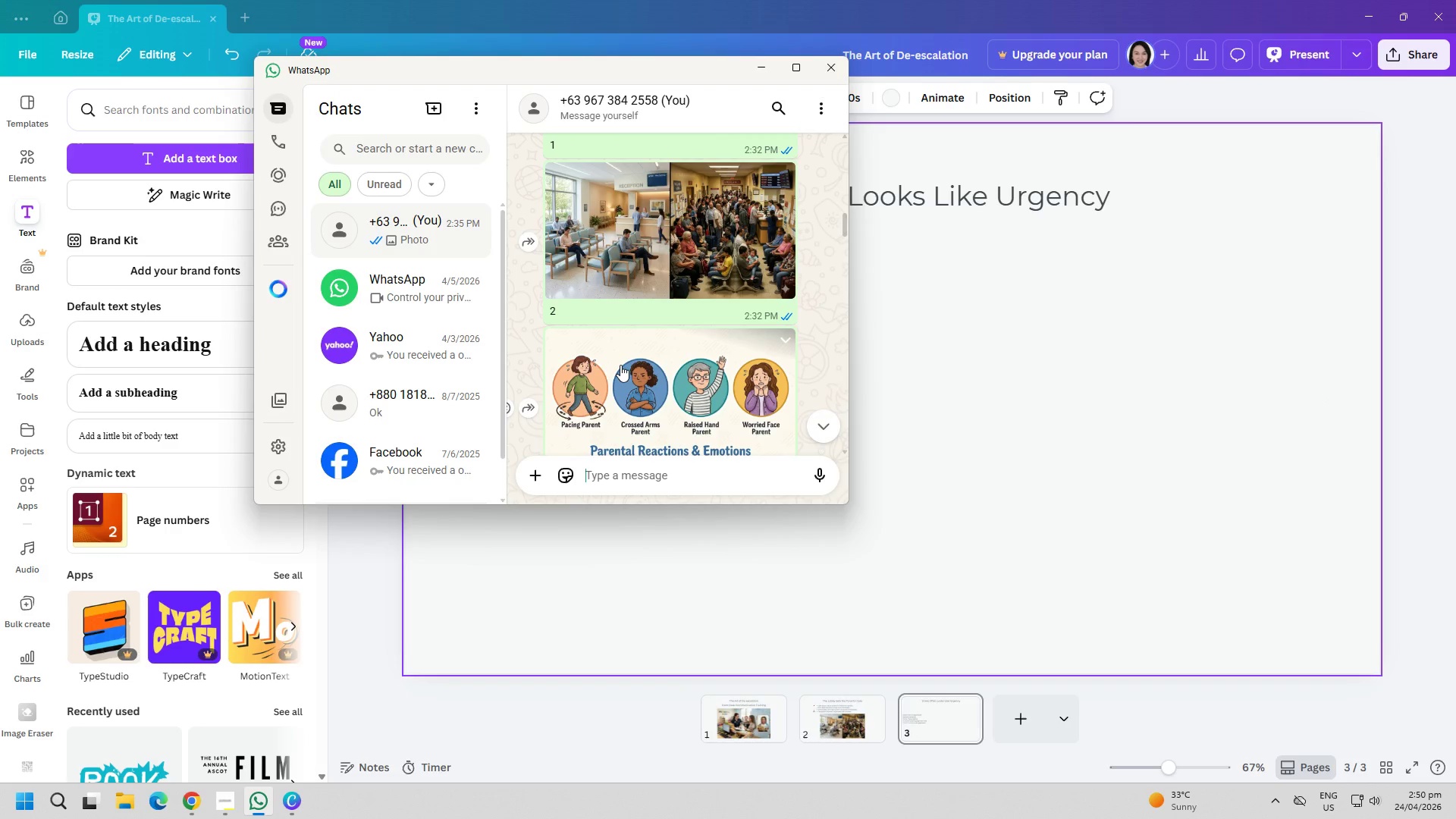 
right_click([620, 365])
 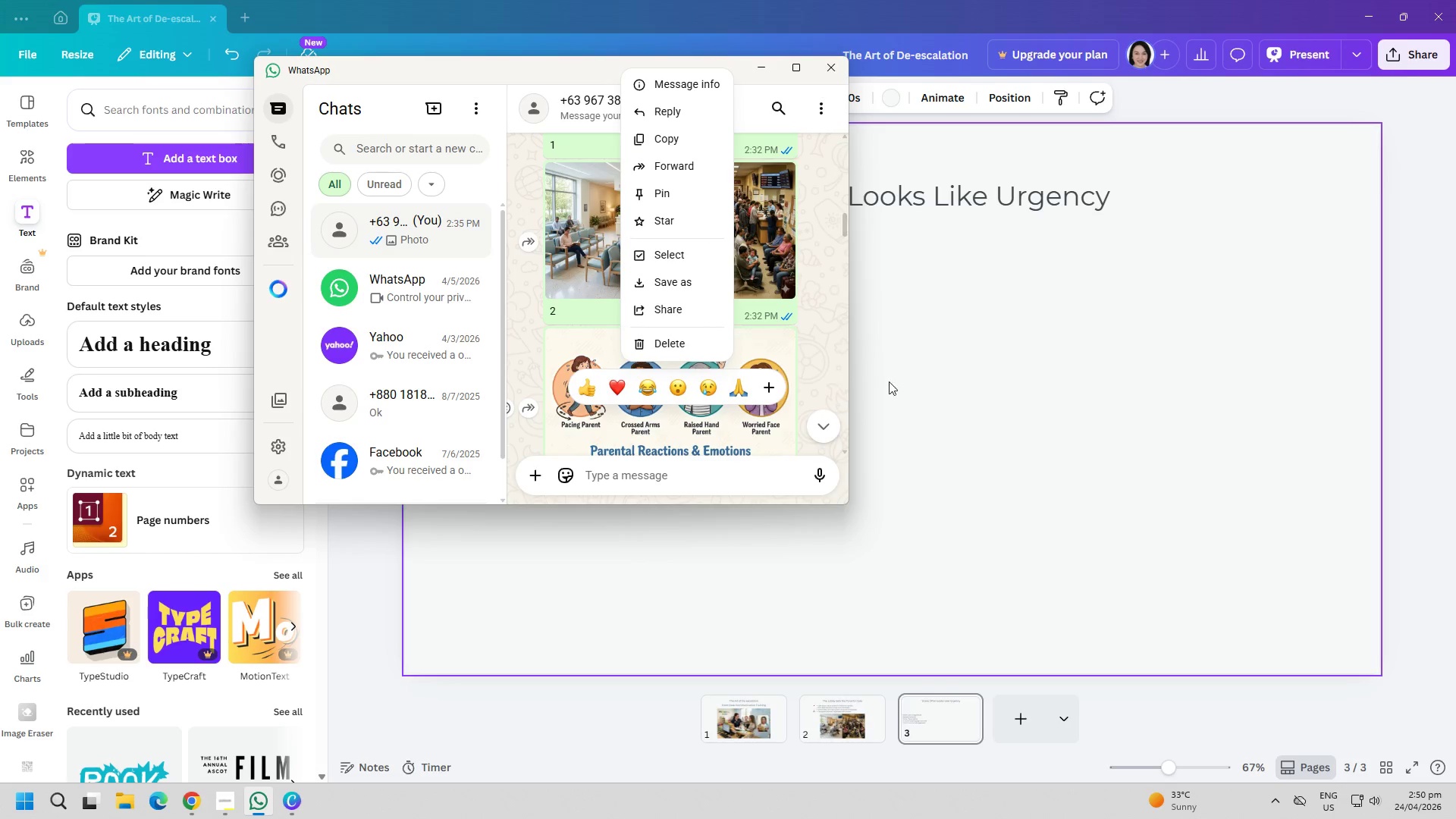 
left_click([971, 380])
 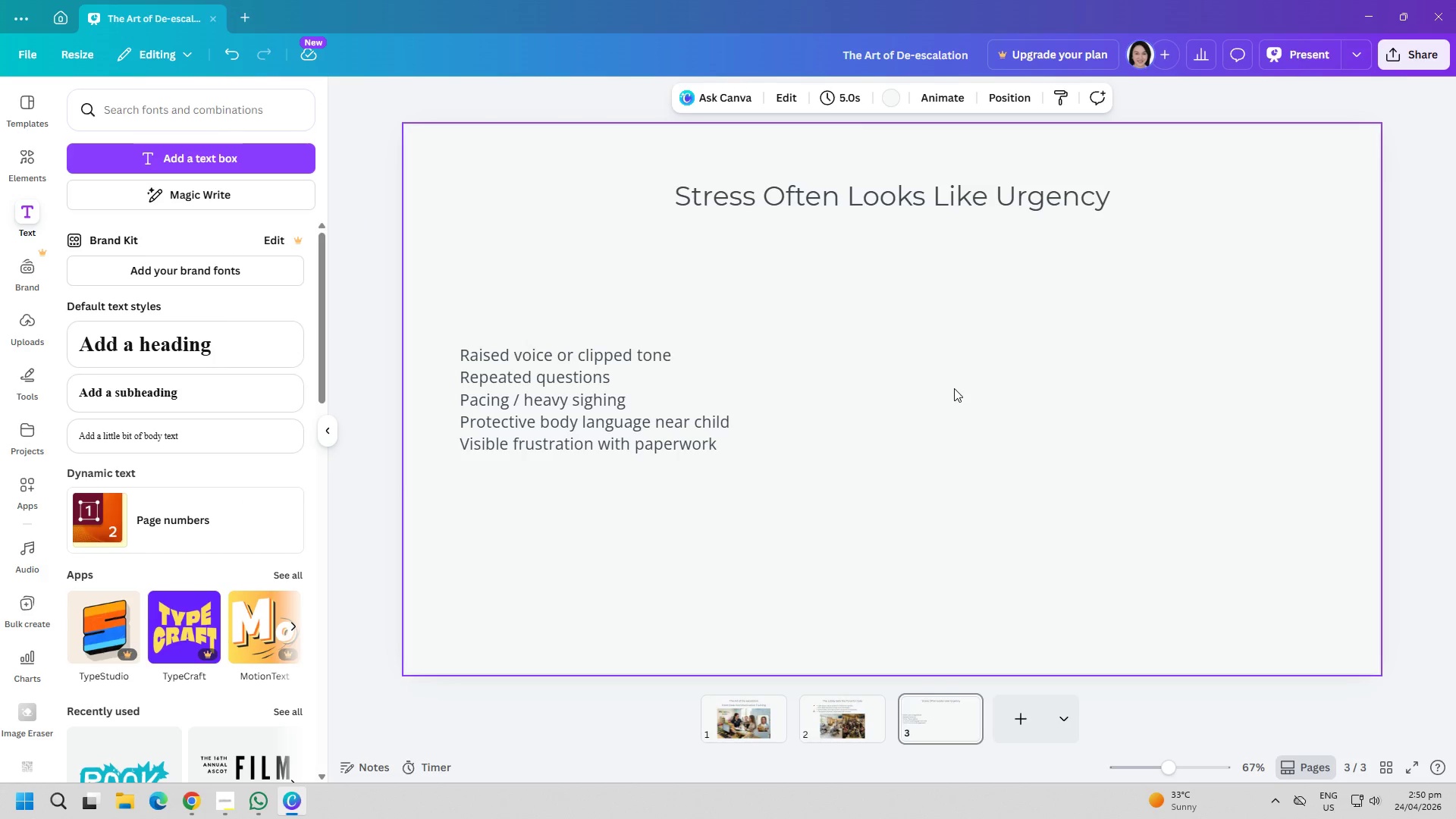 
key(Alt+AltLeft)
 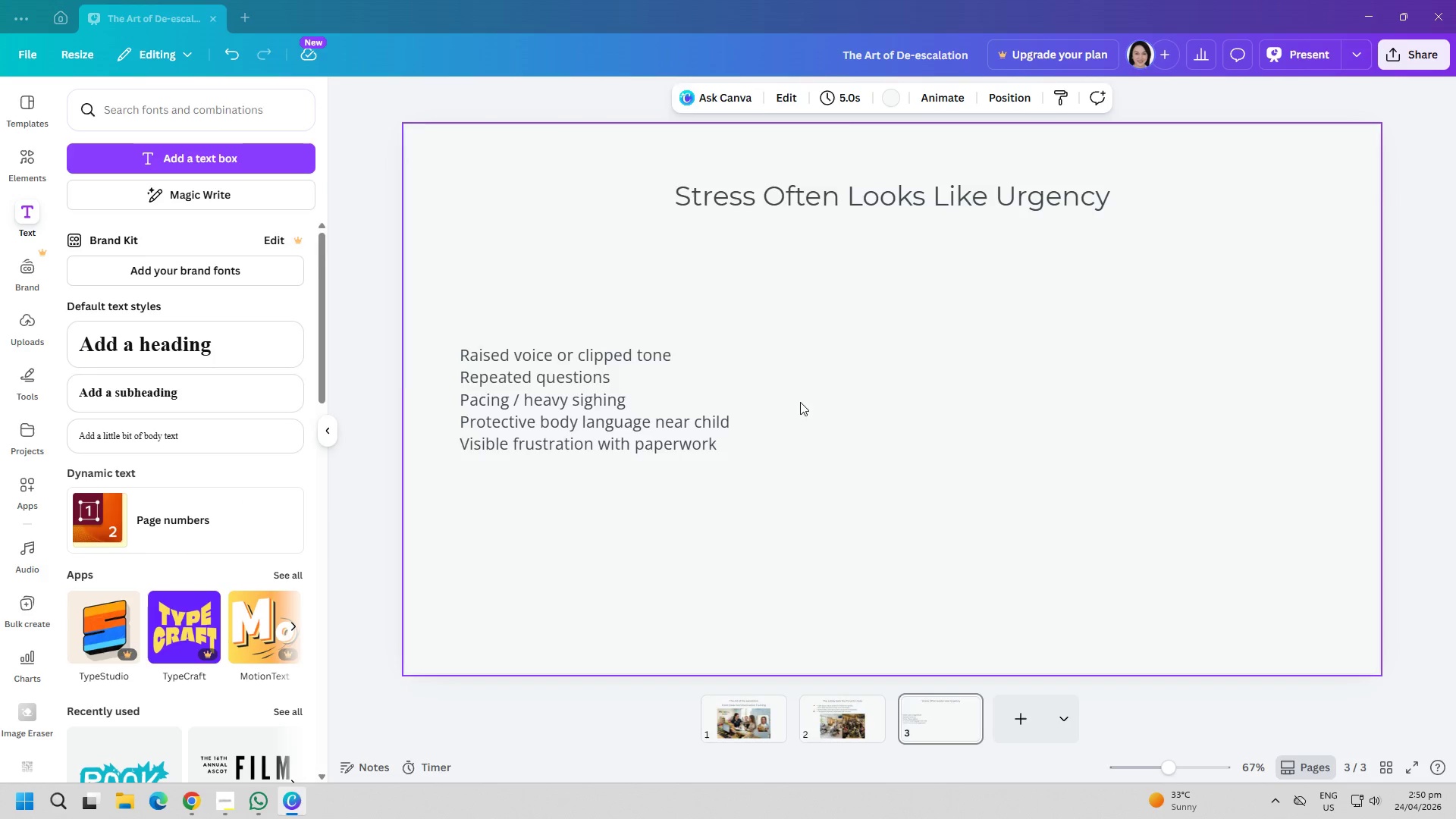 
key(Alt+Tab)
 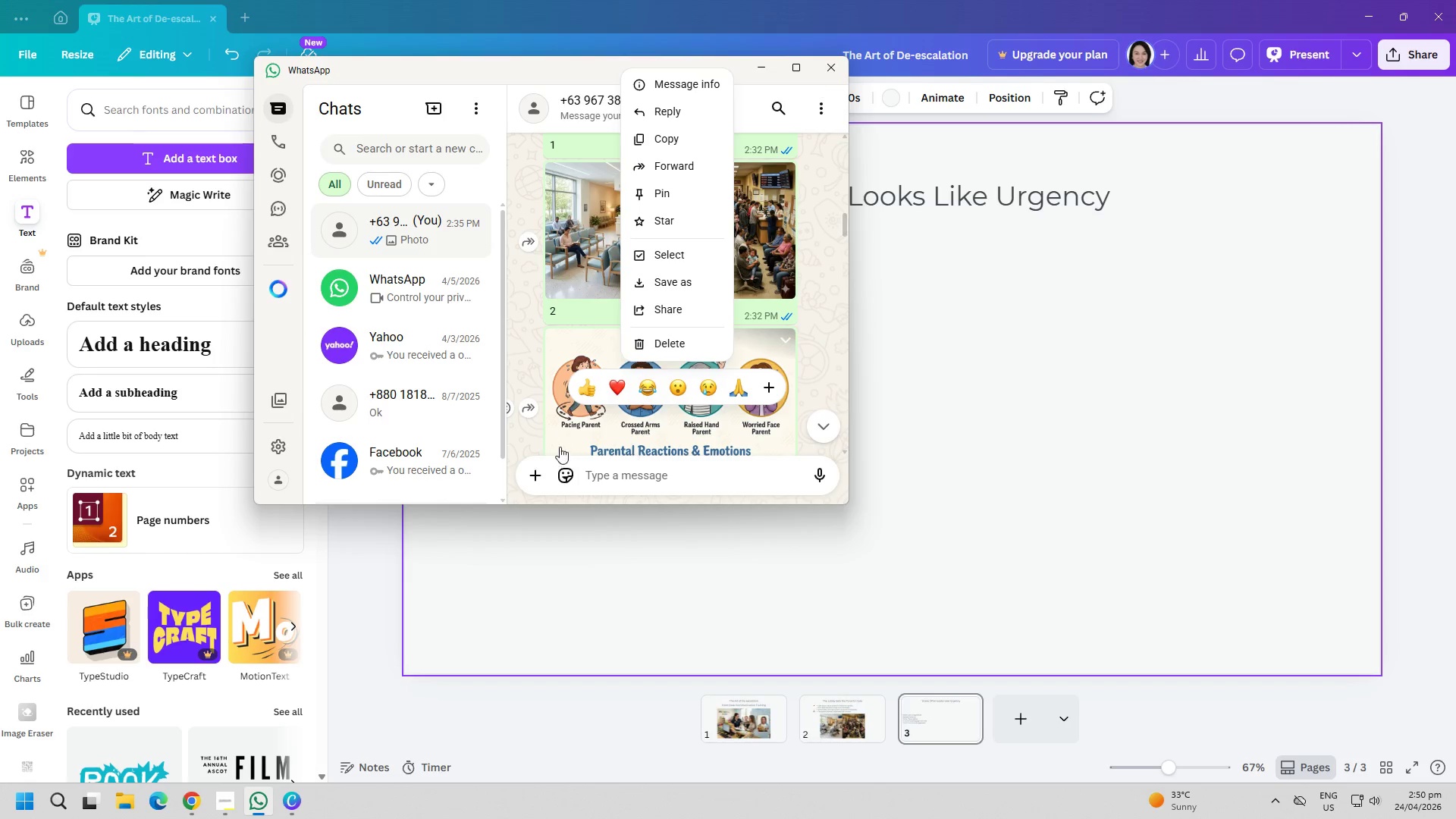 
left_click([531, 435])
 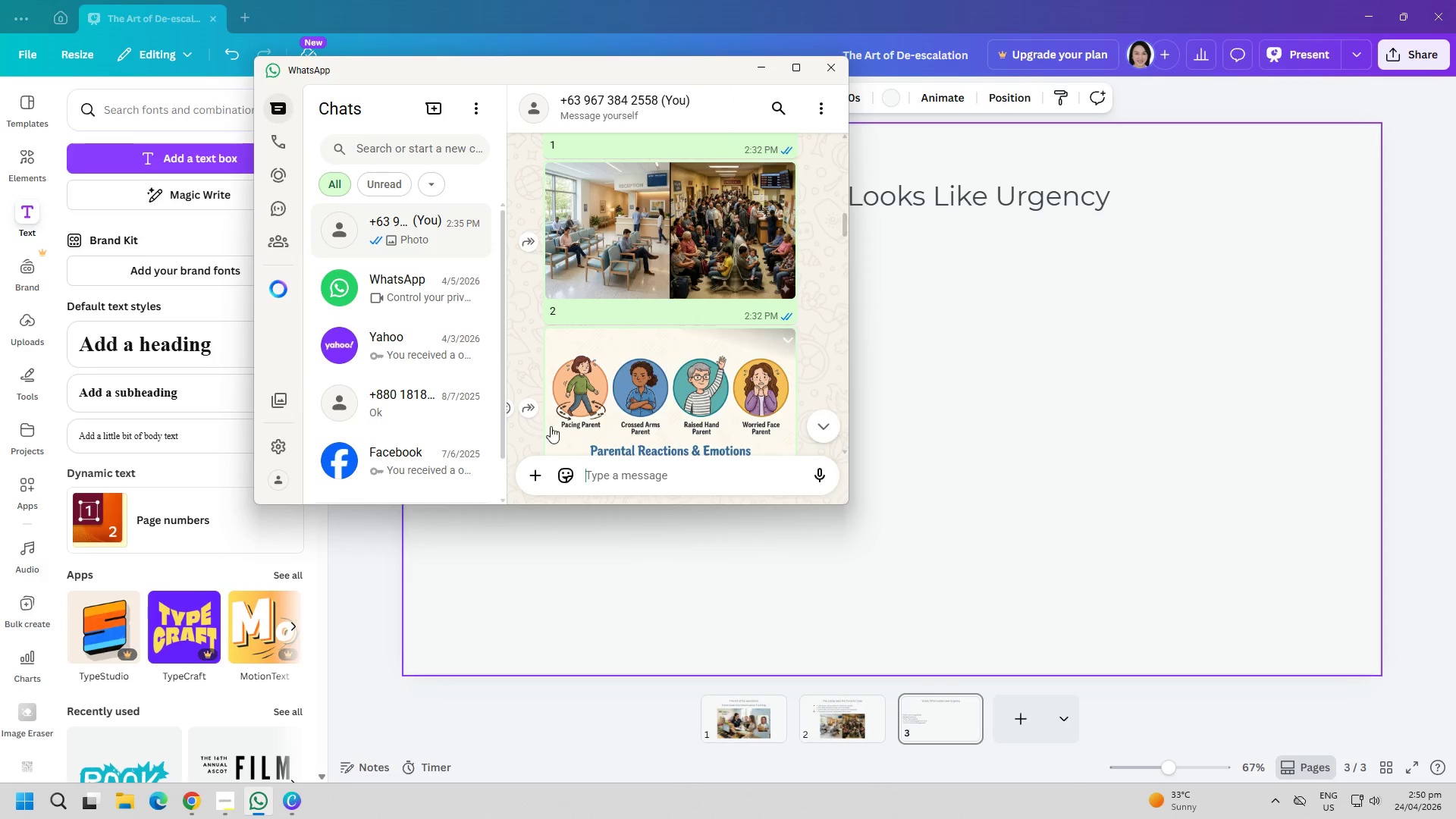 
key(Alt+AltLeft)
 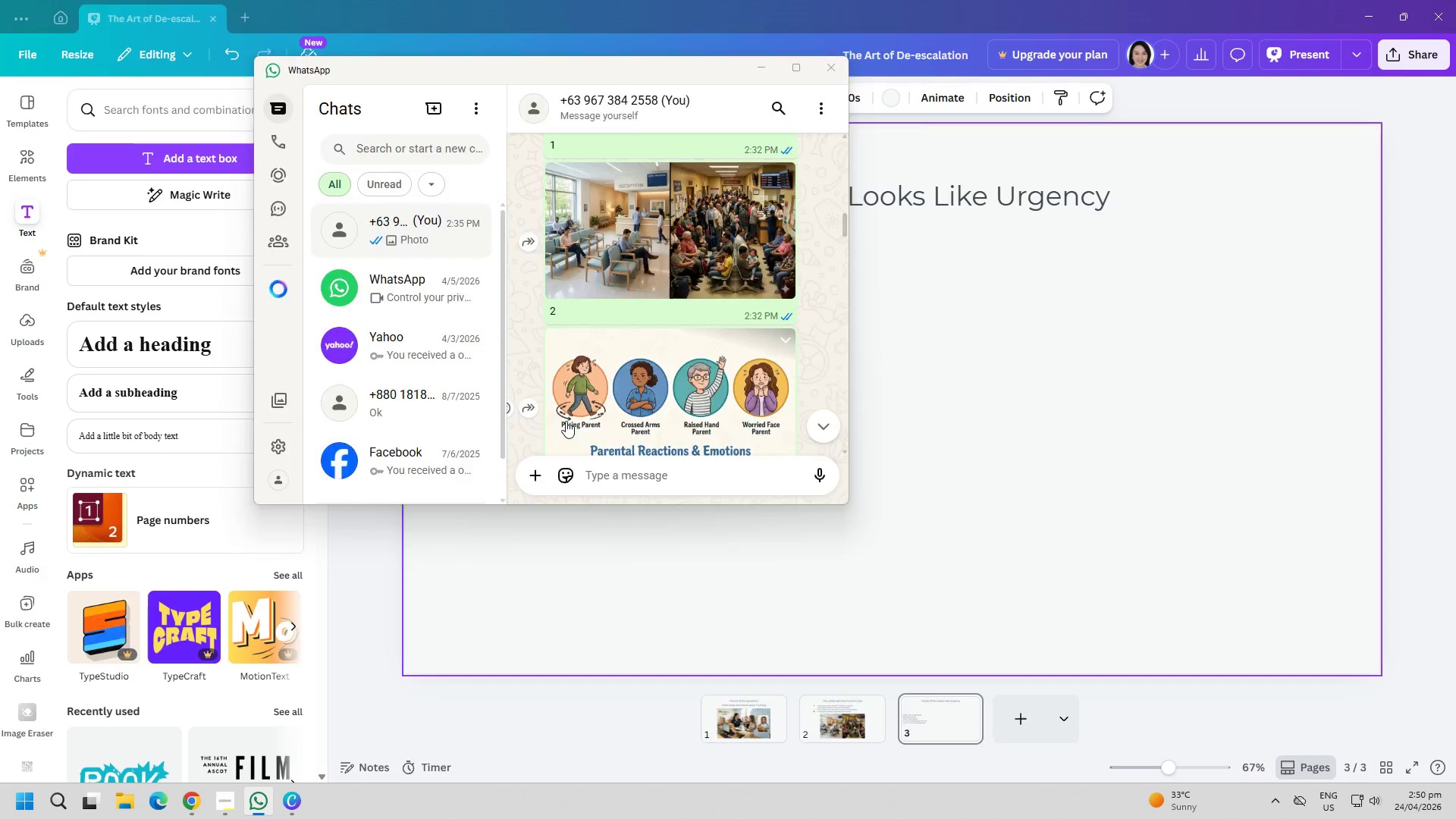 
key(Alt+Tab)
 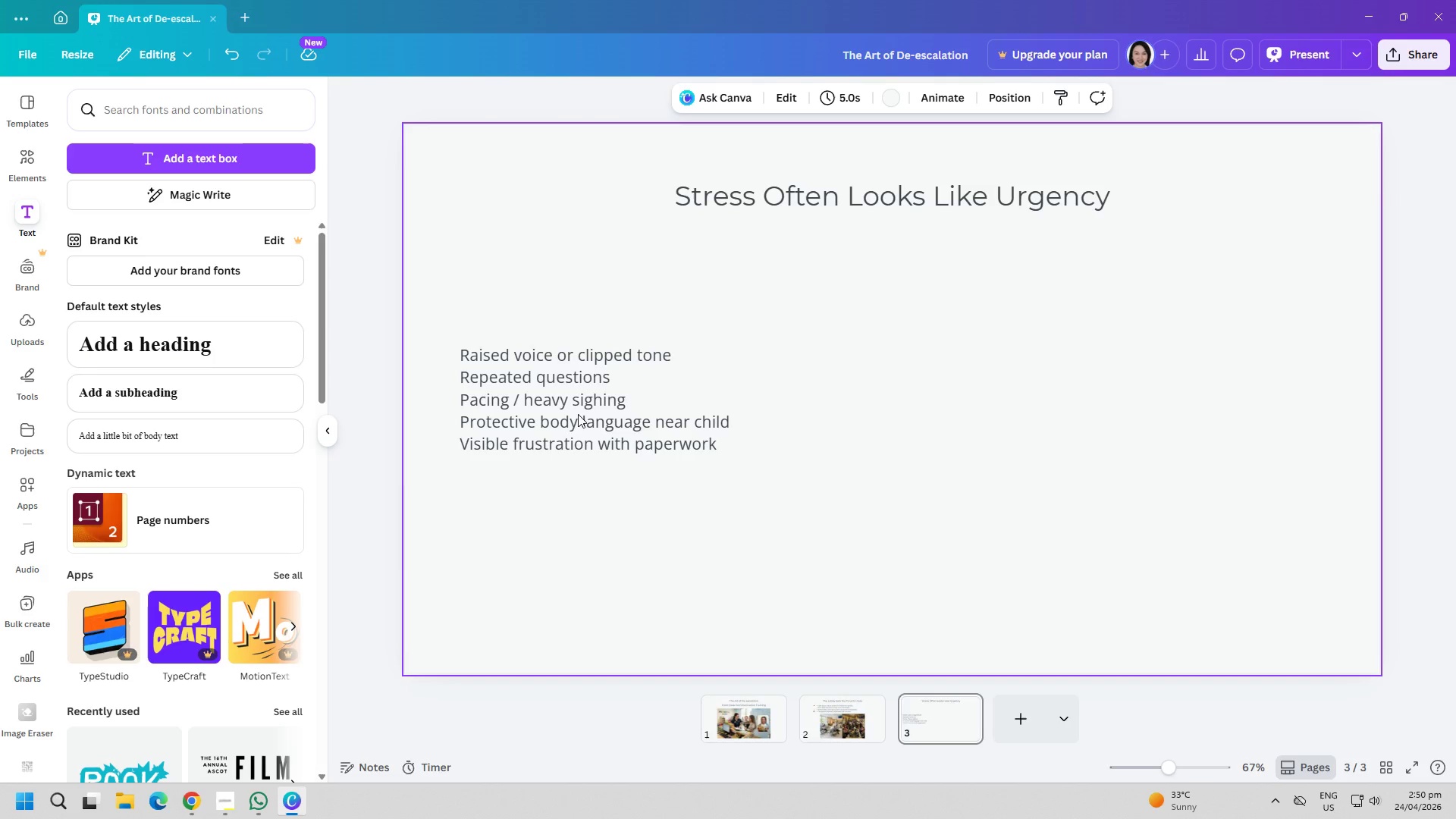 
key(Alt+Tab)
 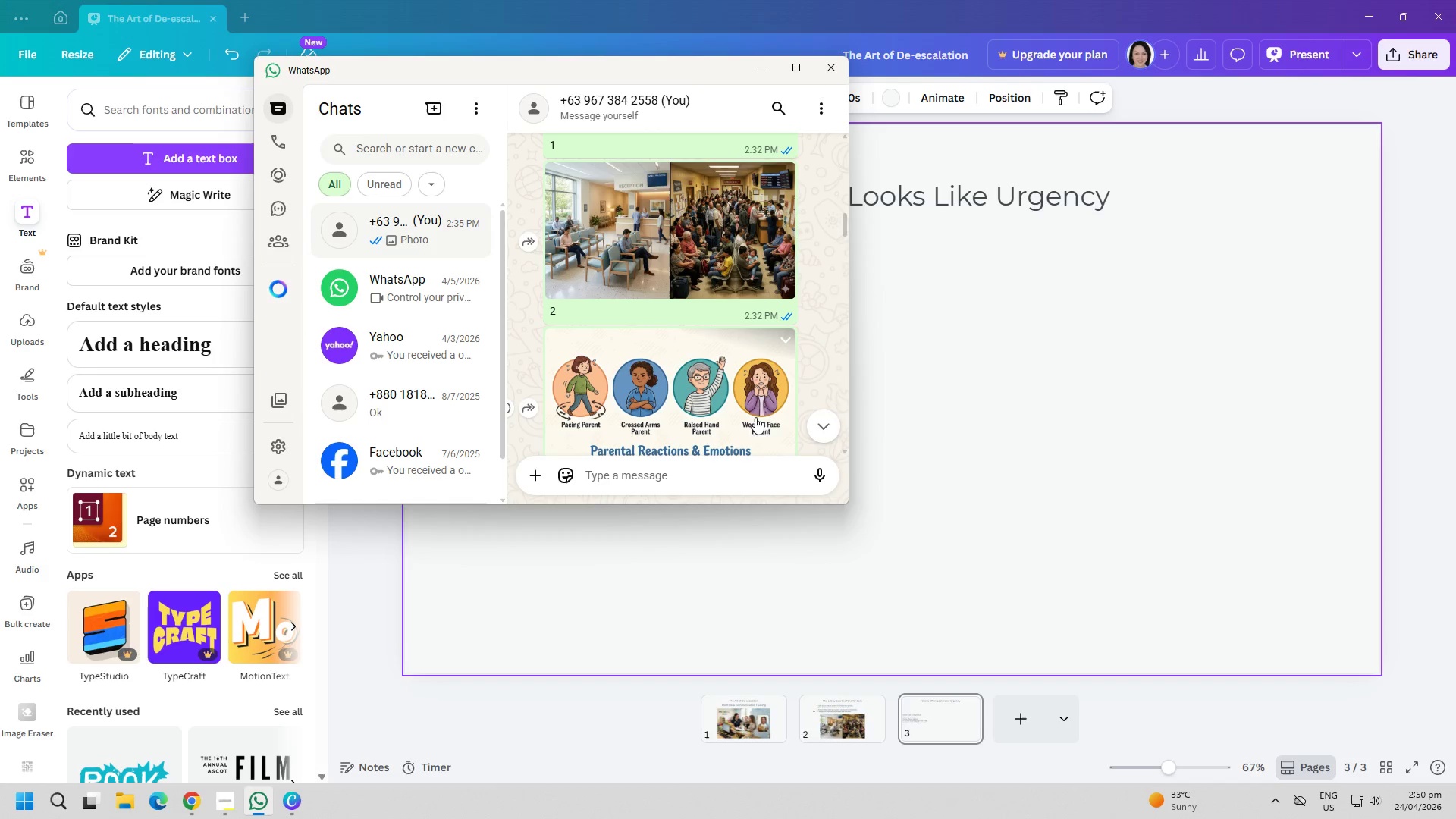 
key(Alt+AltLeft)
 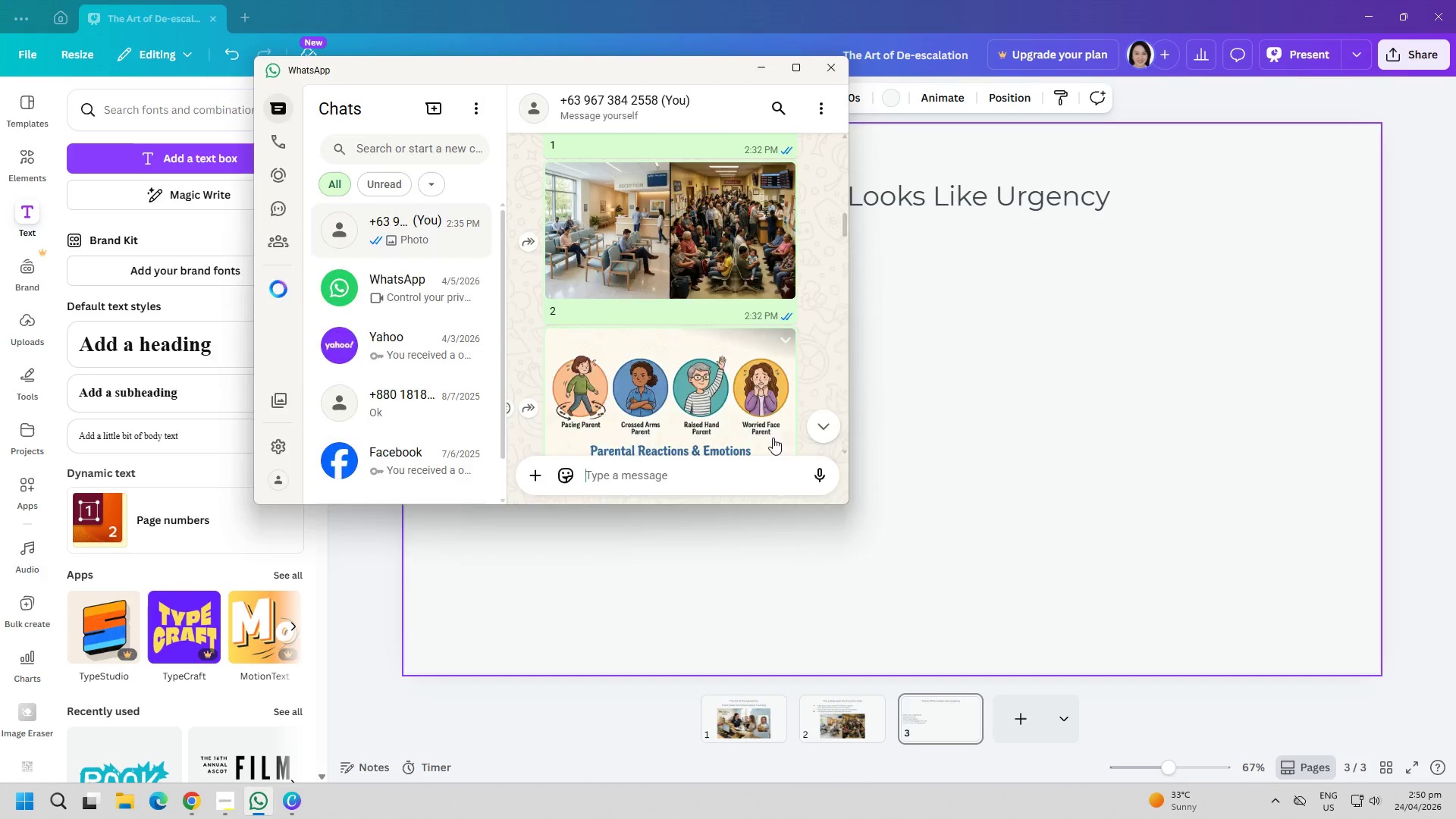 
key(Alt+Tab)
 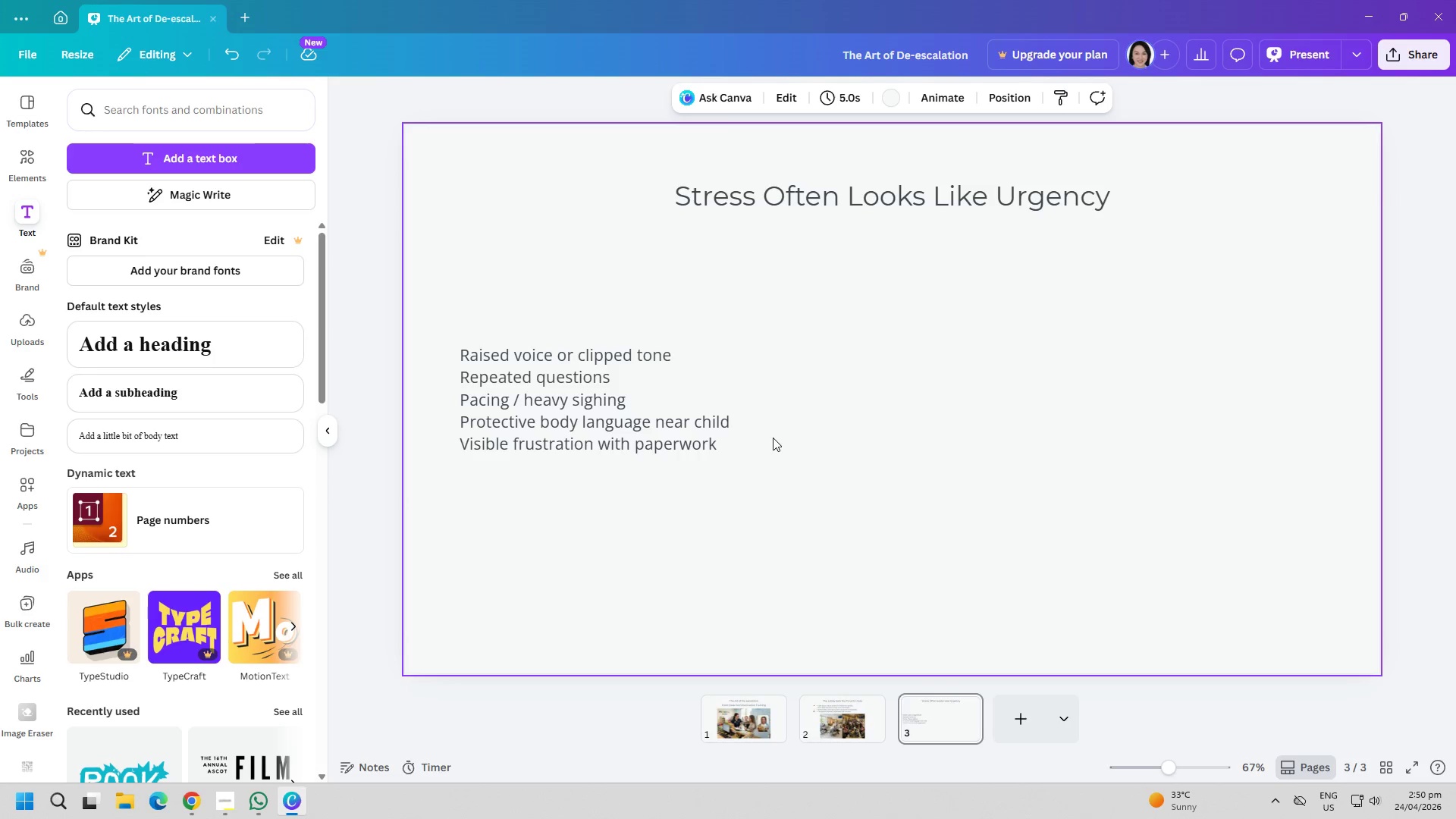 
key(Alt+AltLeft)
 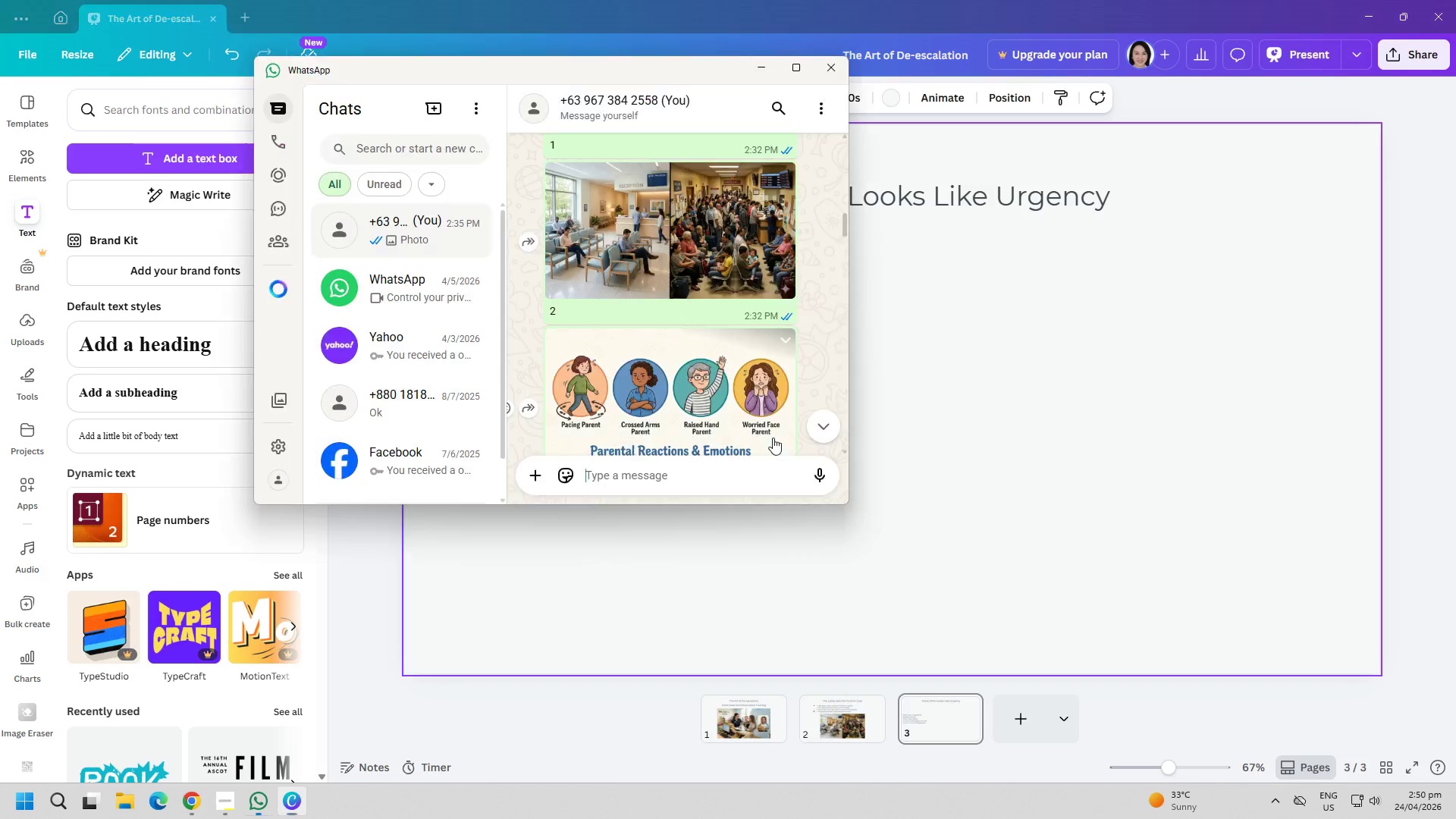 
key(Alt+Tab)
 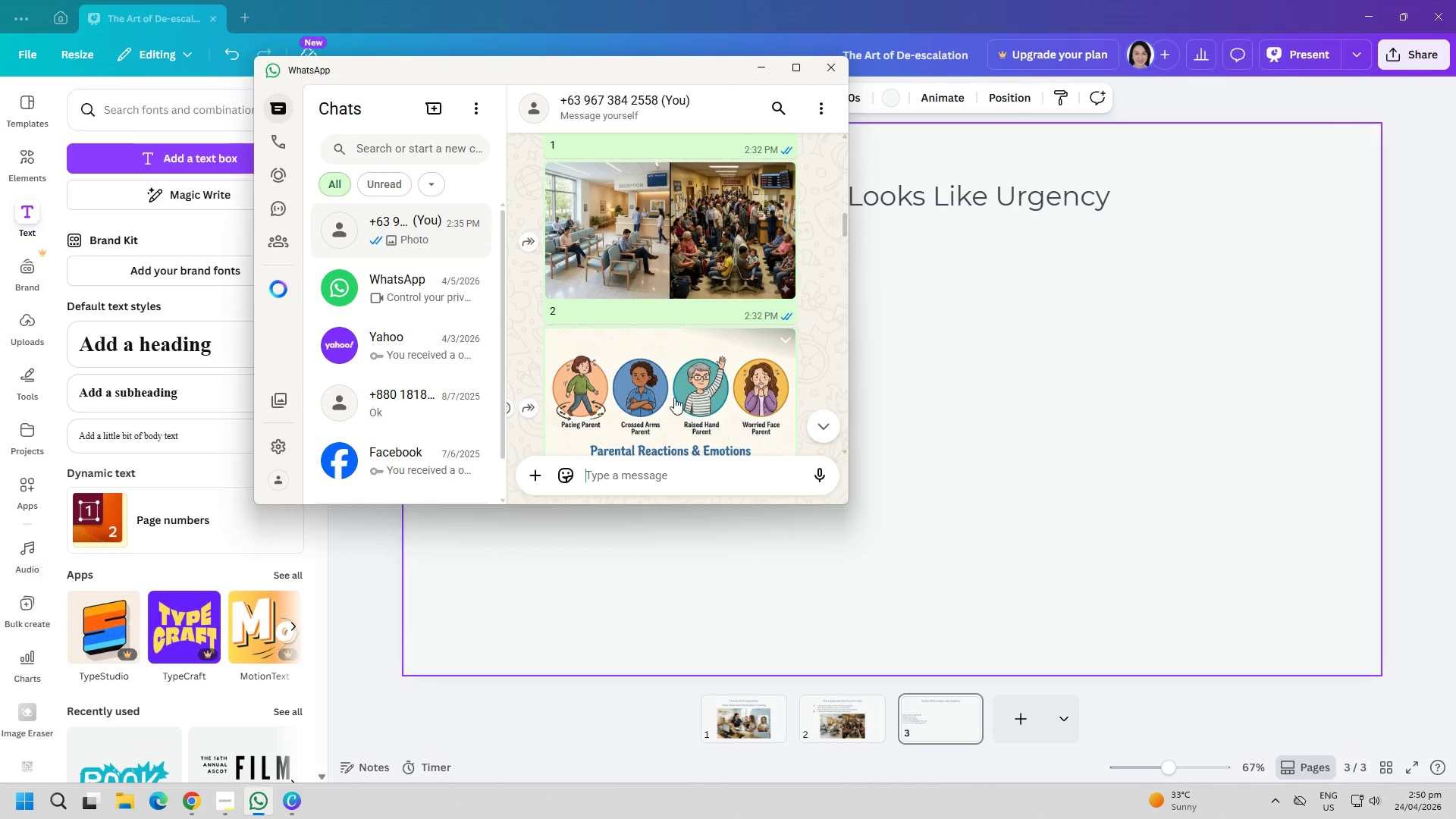 
scroll: coordinate [673, 396], scroll_direction: down, amount: 2.0
 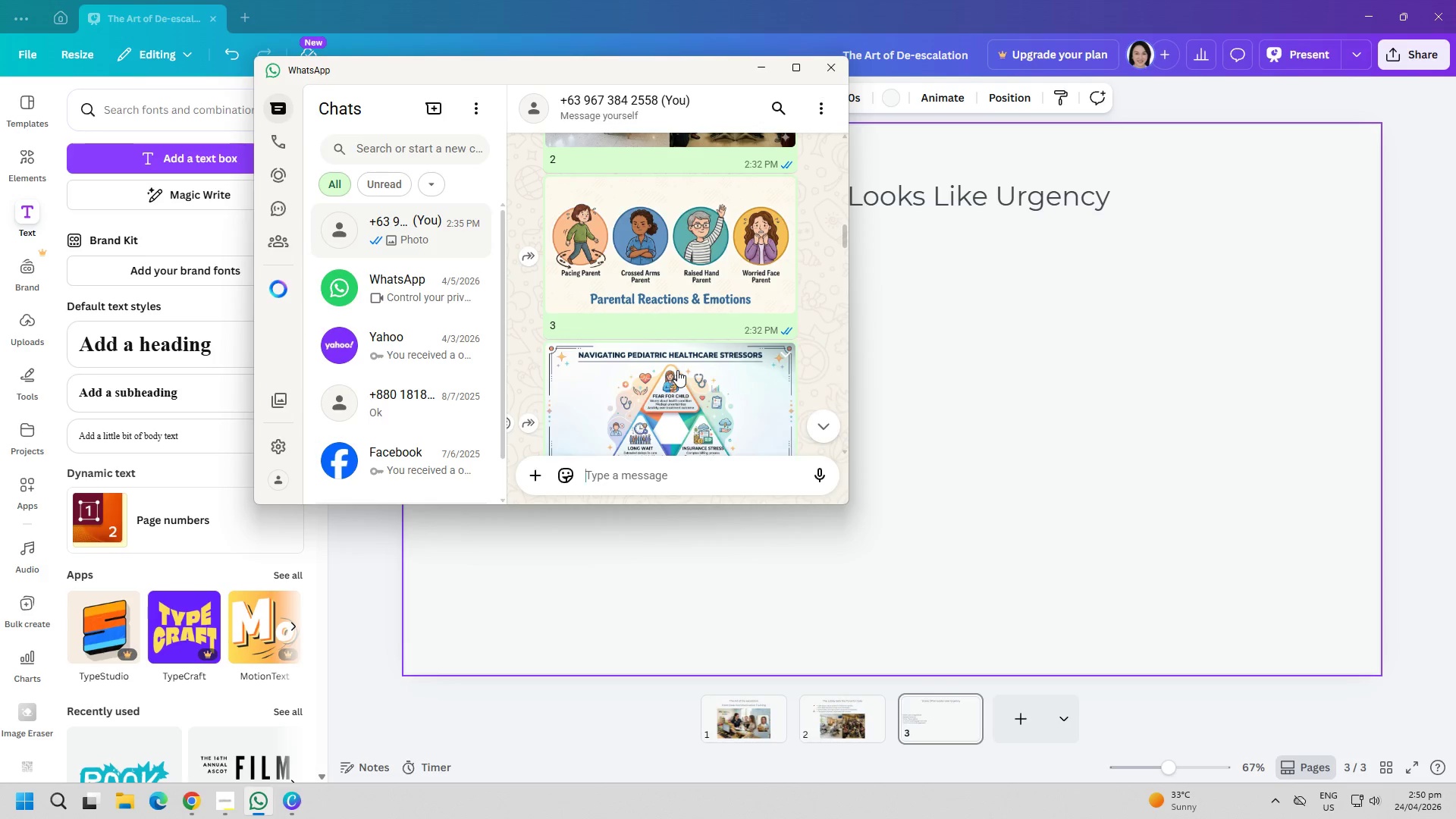 
scroll: coordinate [677, 370], scroll_direction: up, amount: 1.0
 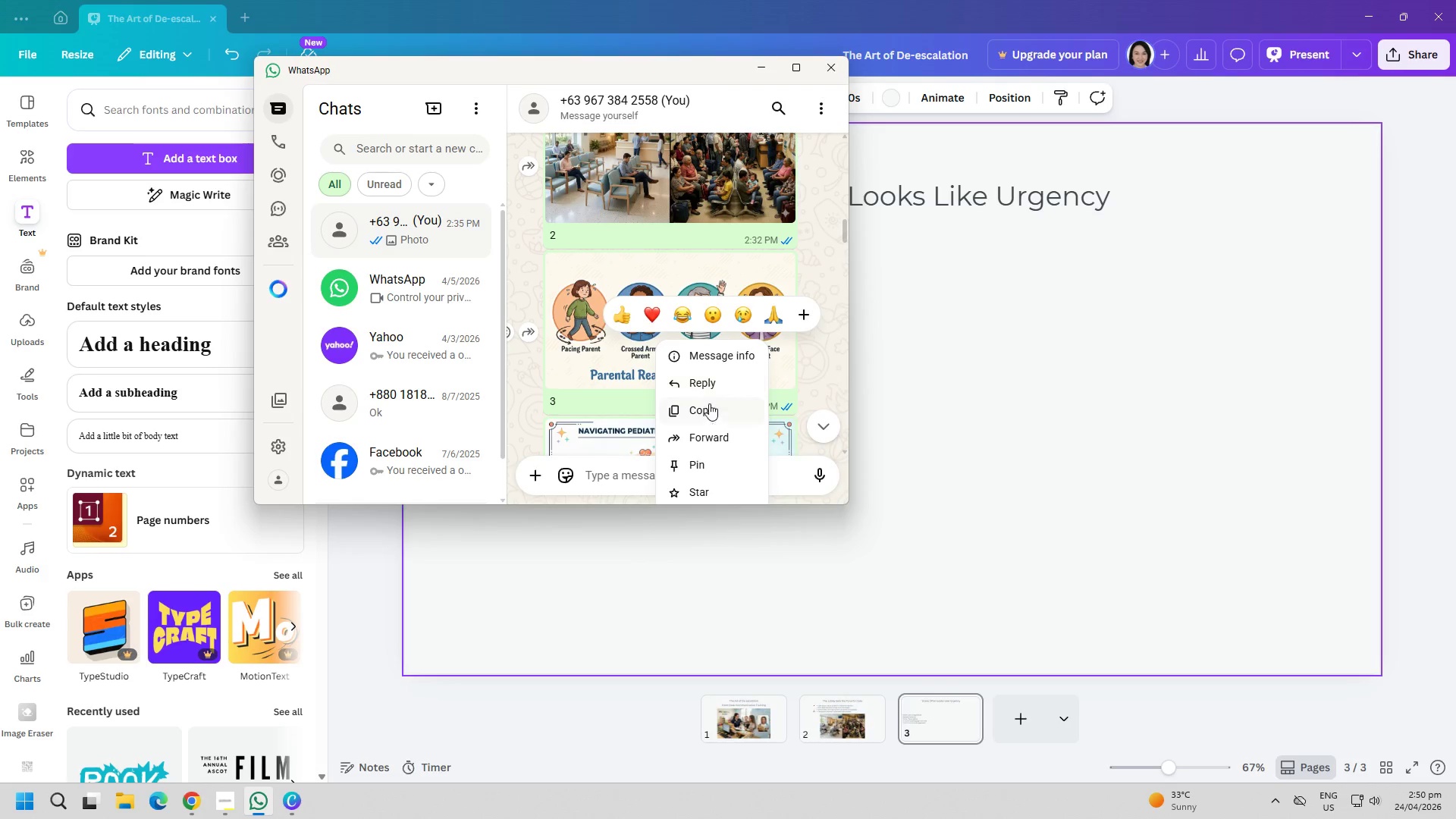 
double_click([982, 425])
 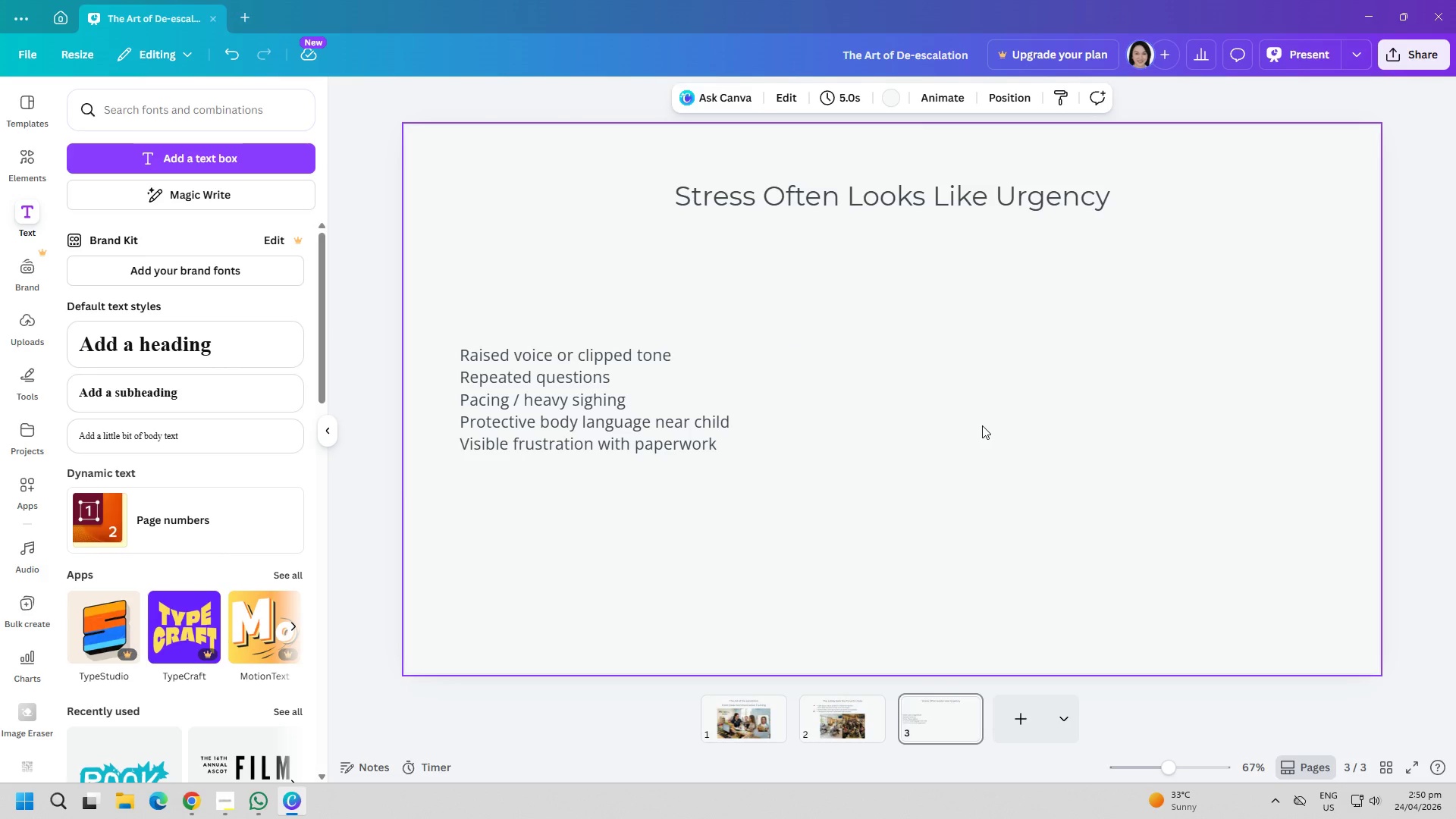 
left_click([982, 425])
 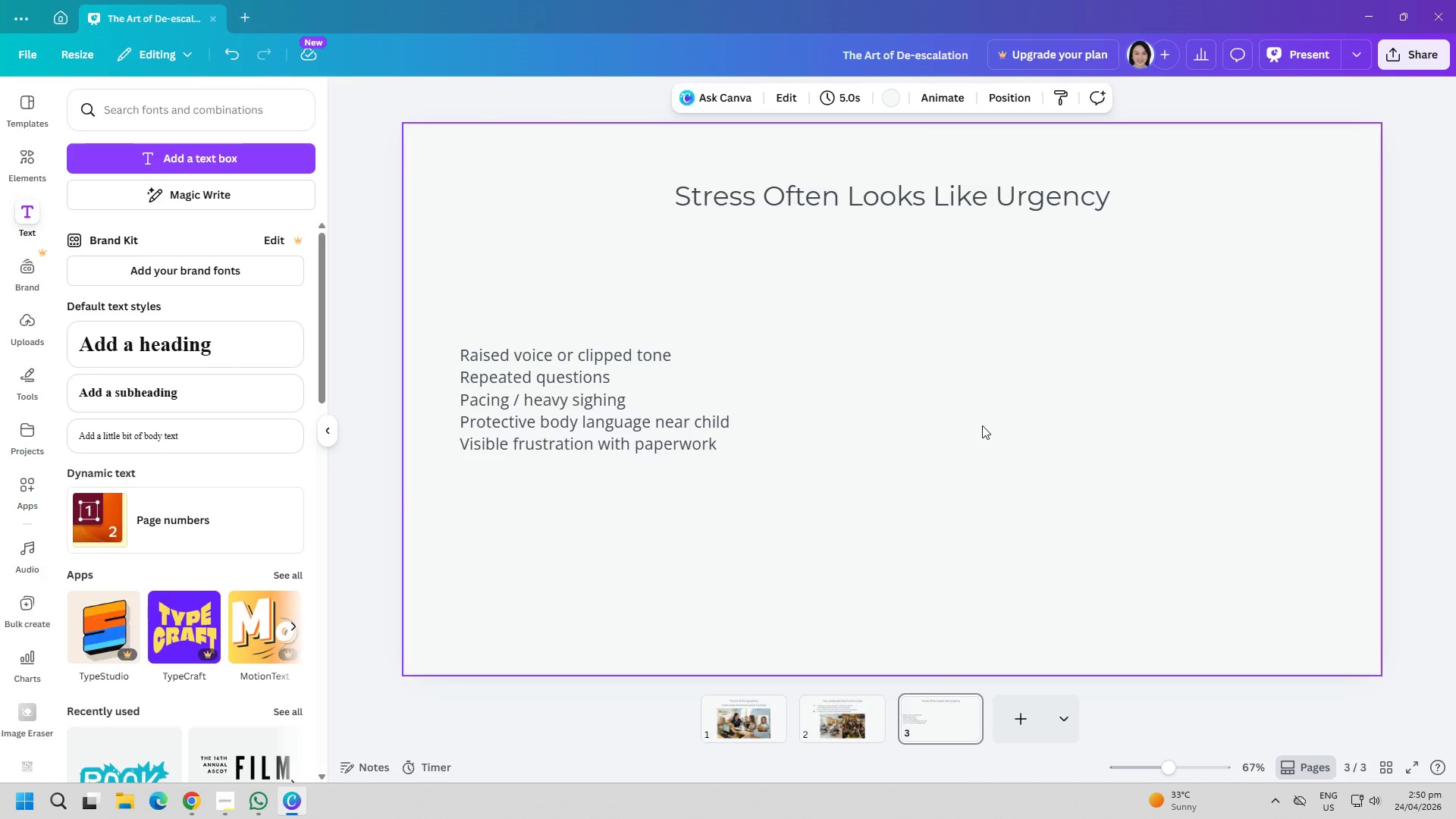 
wait(9.44)
 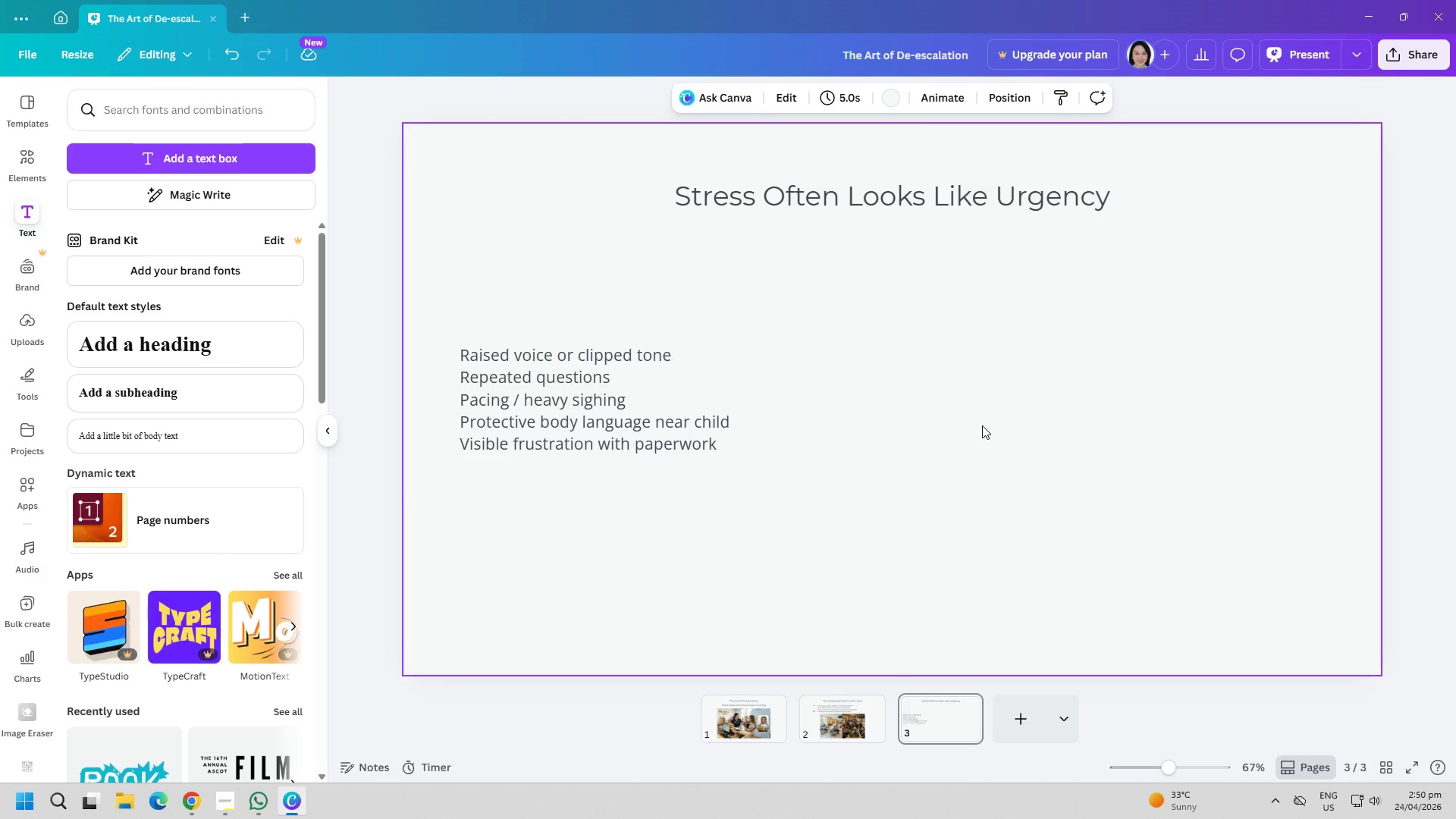 
key(Control+V)
 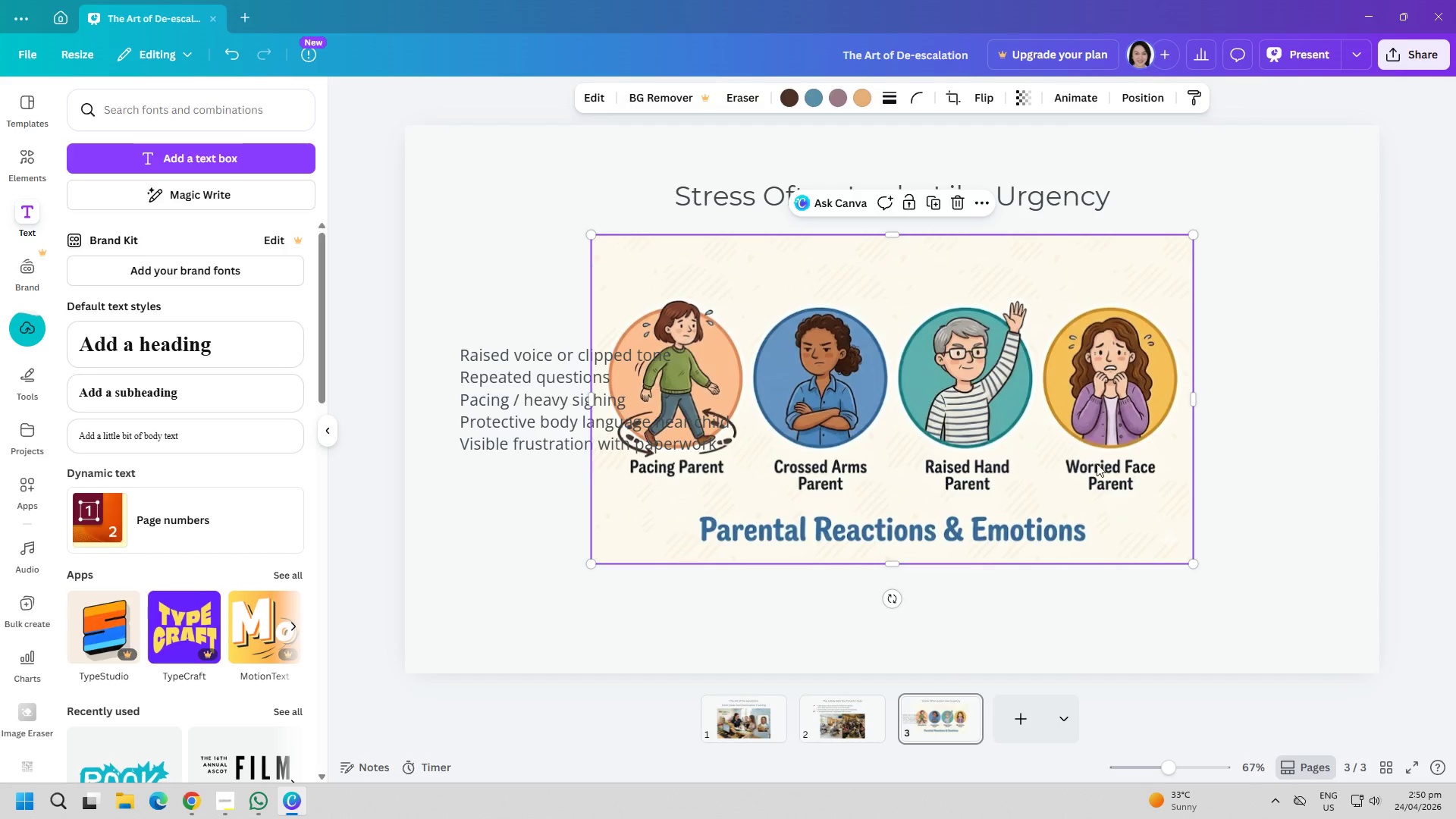 
left_click_drag(start_coordinate=[1194, 562], to_coordinate=[1147, 515])
 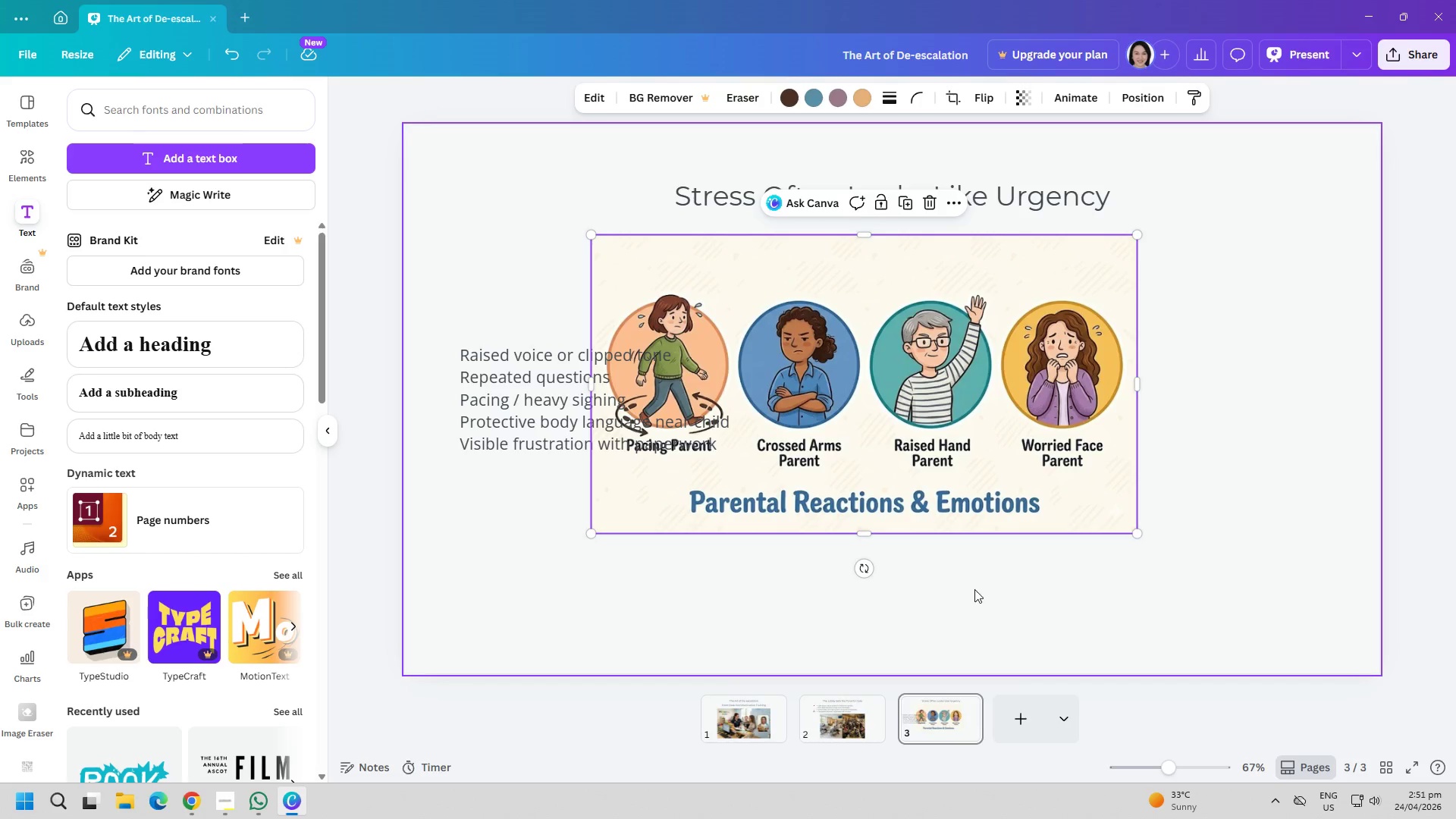 
hold_key(key=W, duration=1.5)
 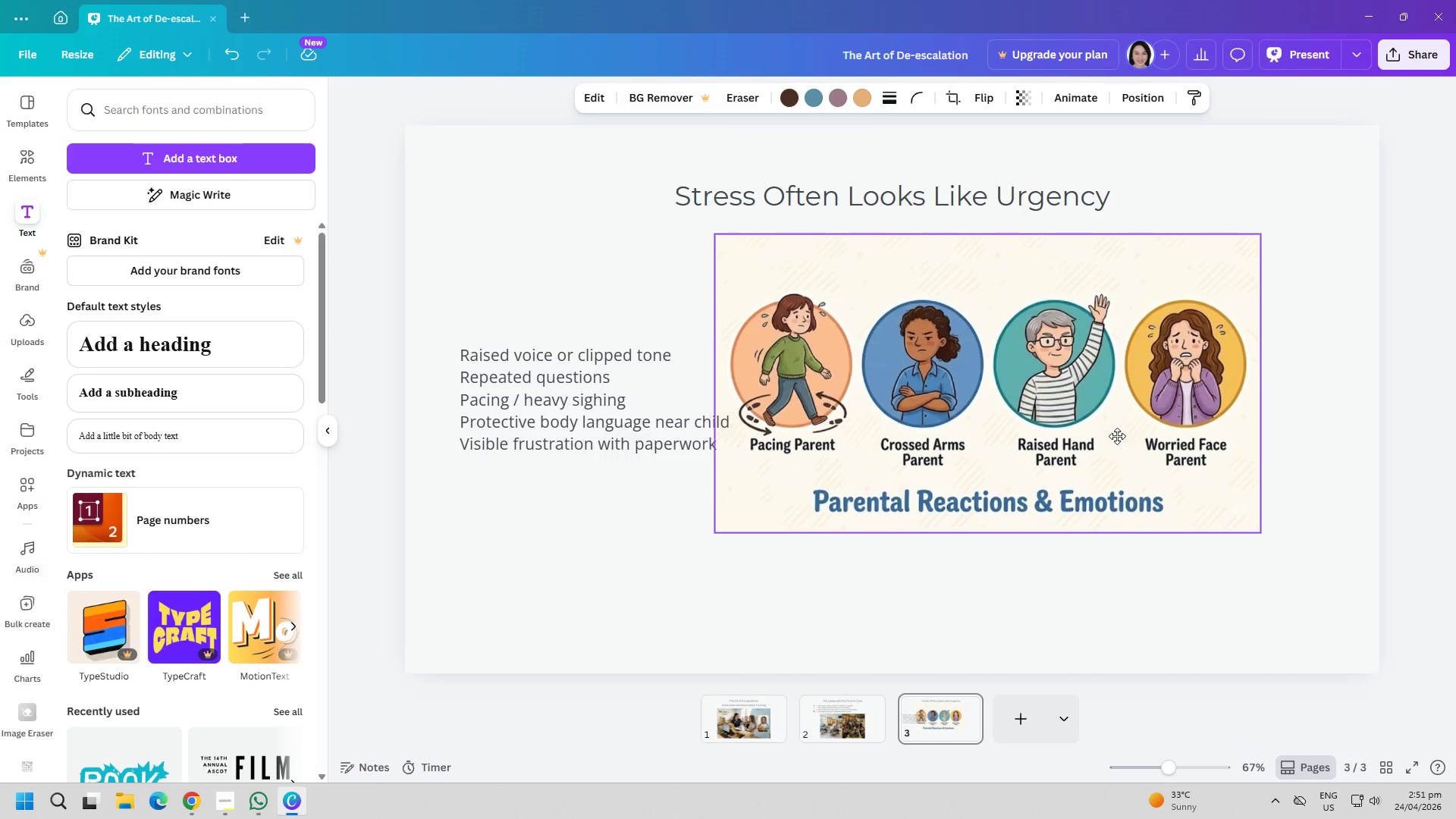 
left_click_drag(start_coordinate=[993, 437], to_coordinate=[1180, 462])
 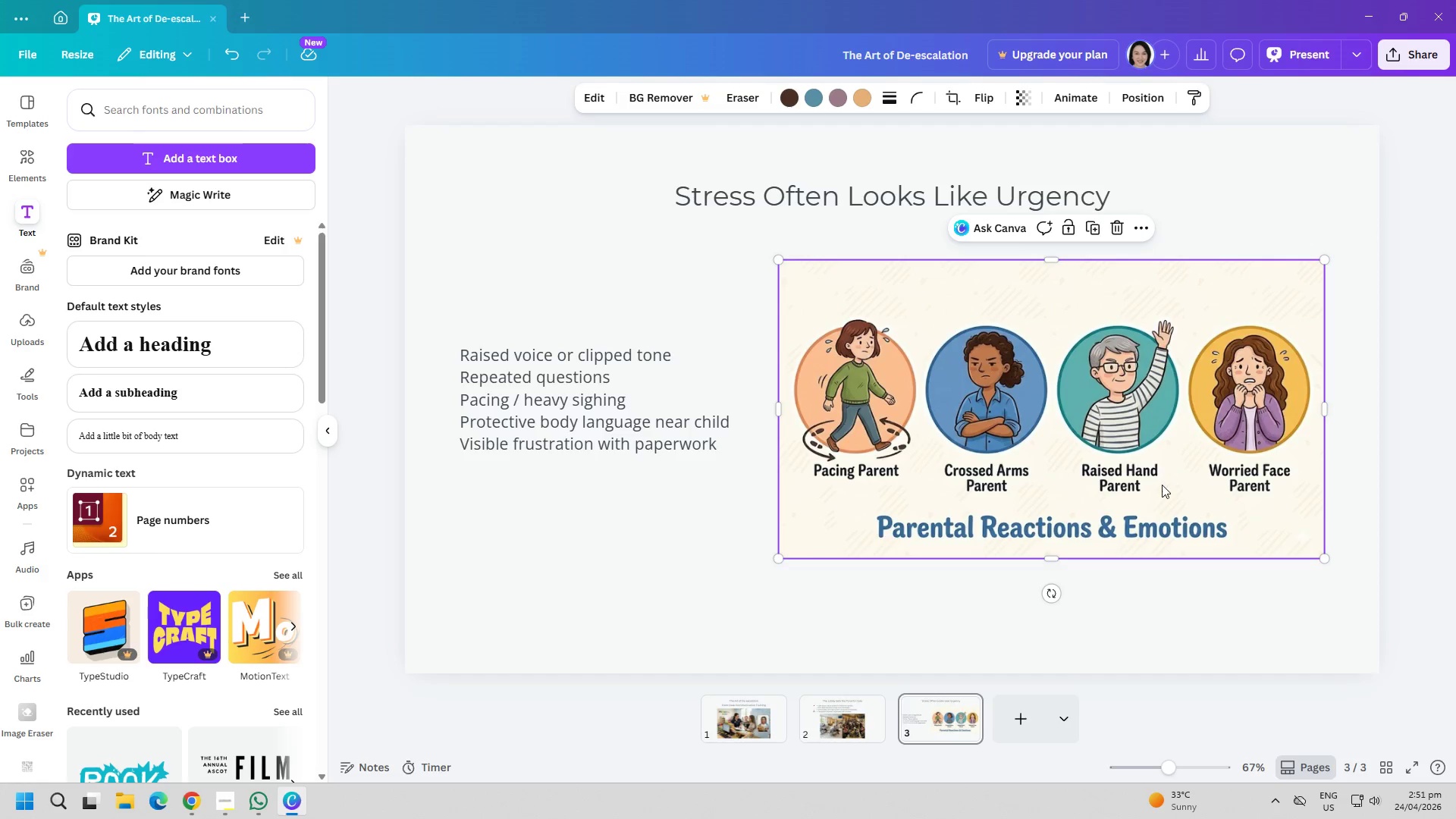 
hold_key(key=W, duration=1.52)
 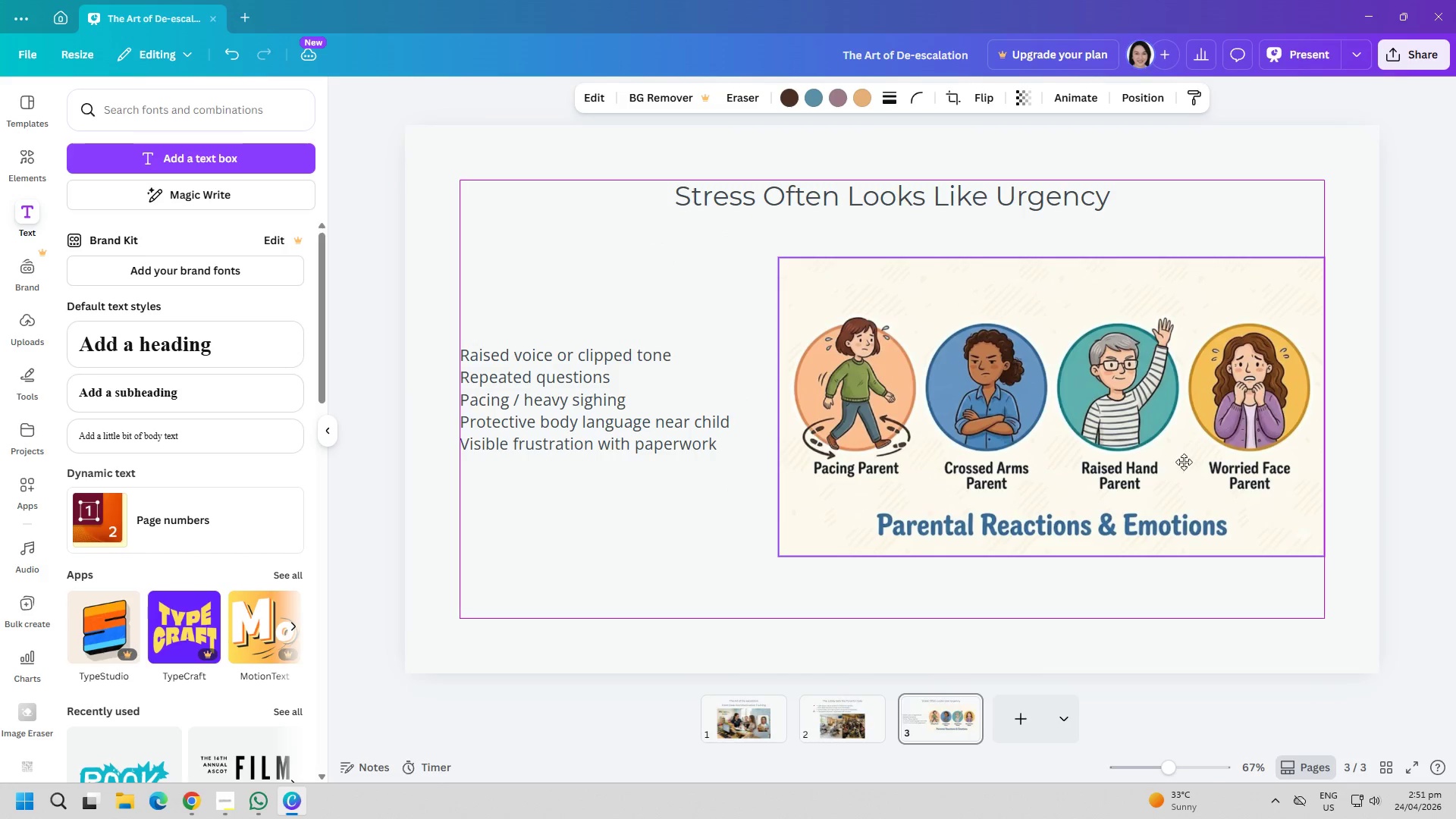 
hold_key(key=W, duration=1.52)
 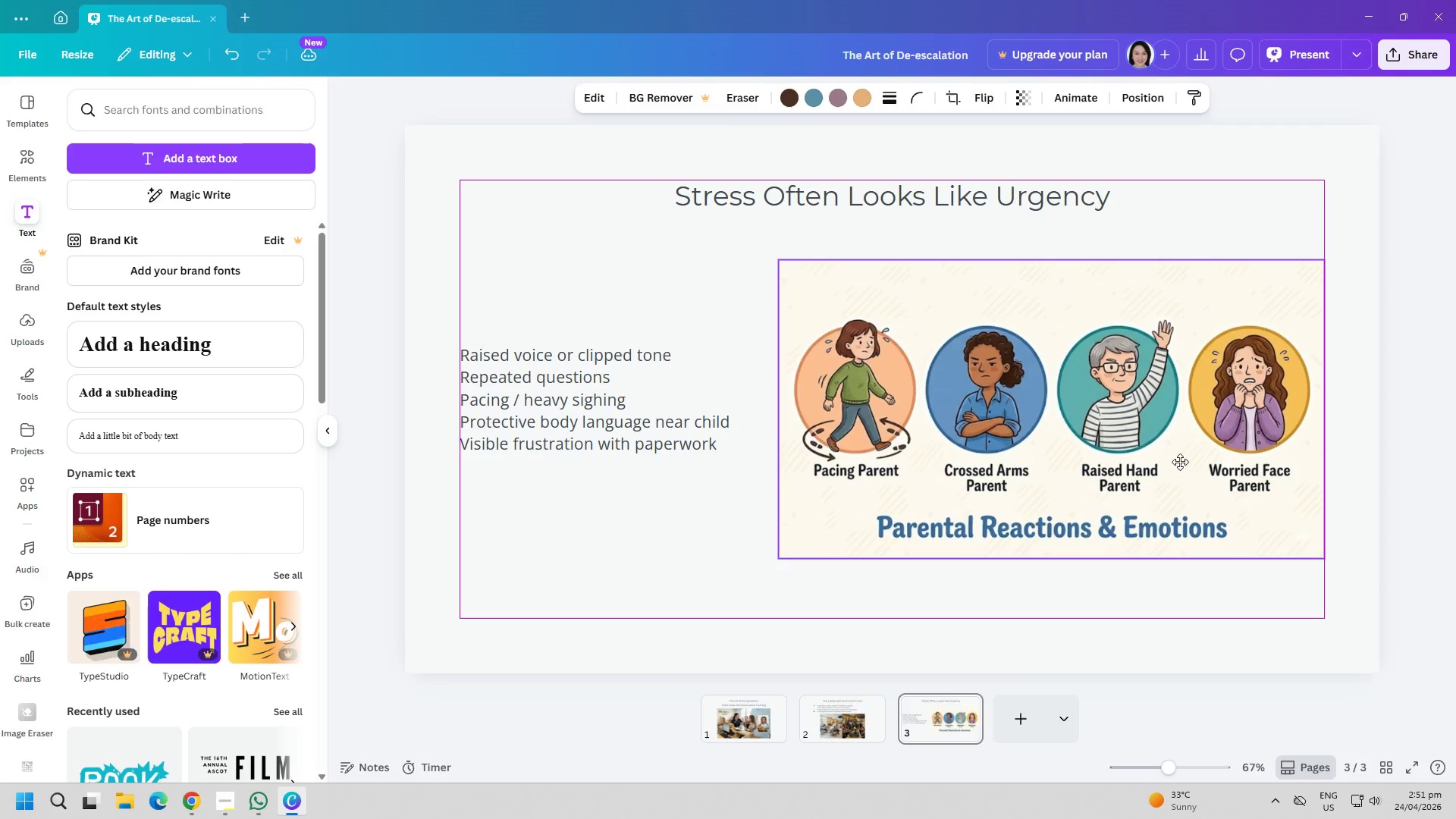 
hold_key(key=W, duration=0.86)
 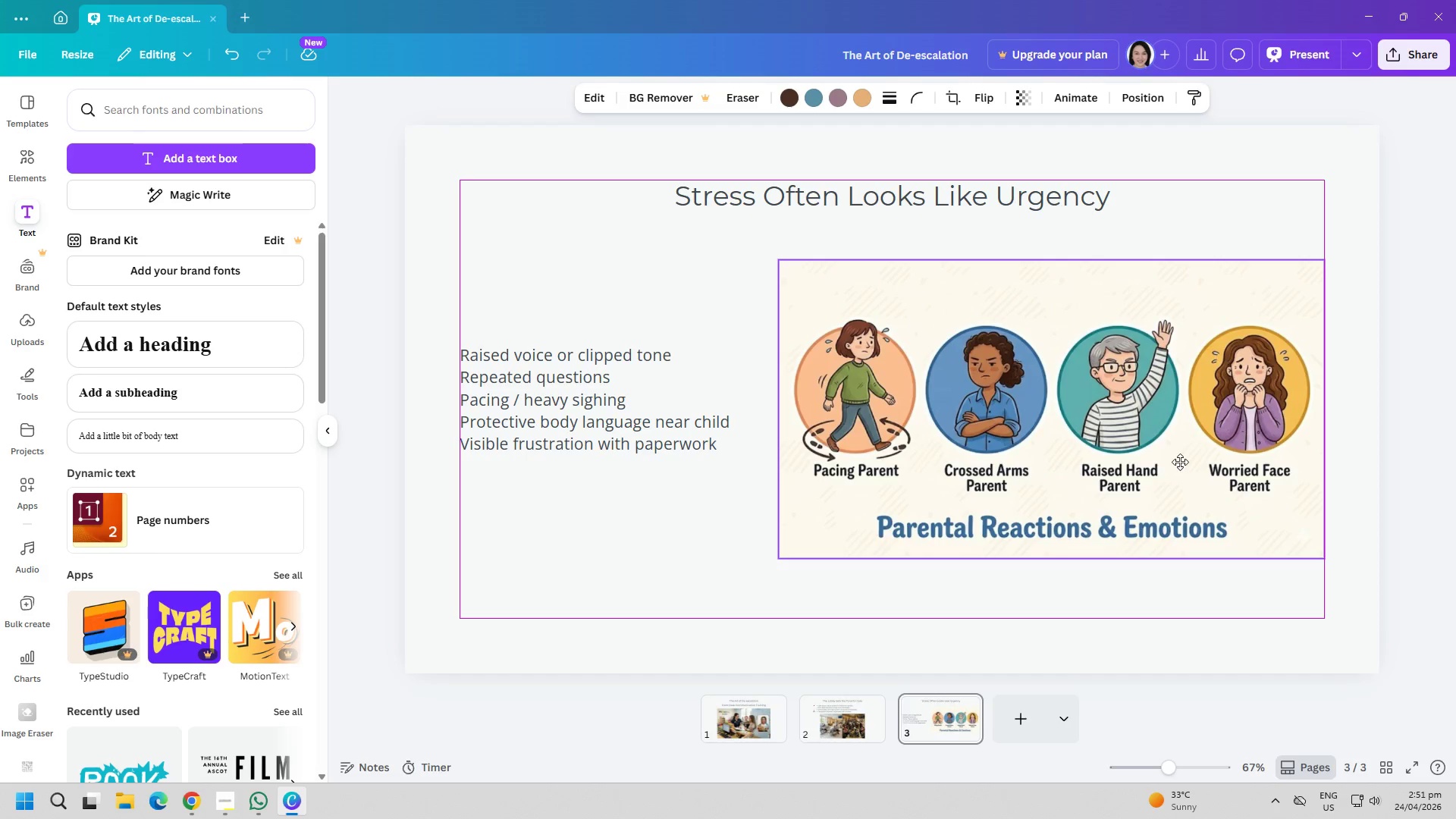 
type(www)
 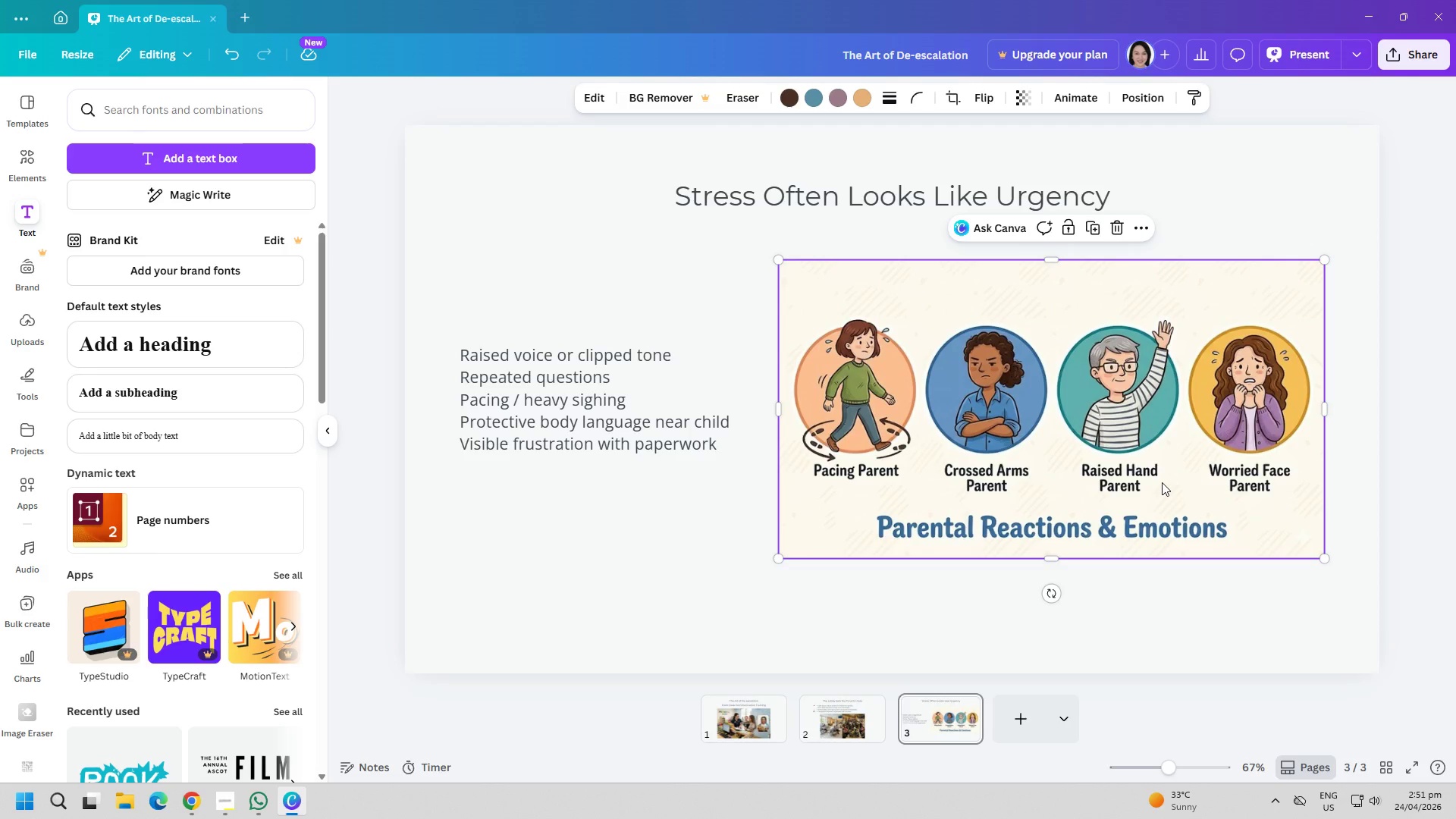 
hold_key(key=W, duration=0.81)
 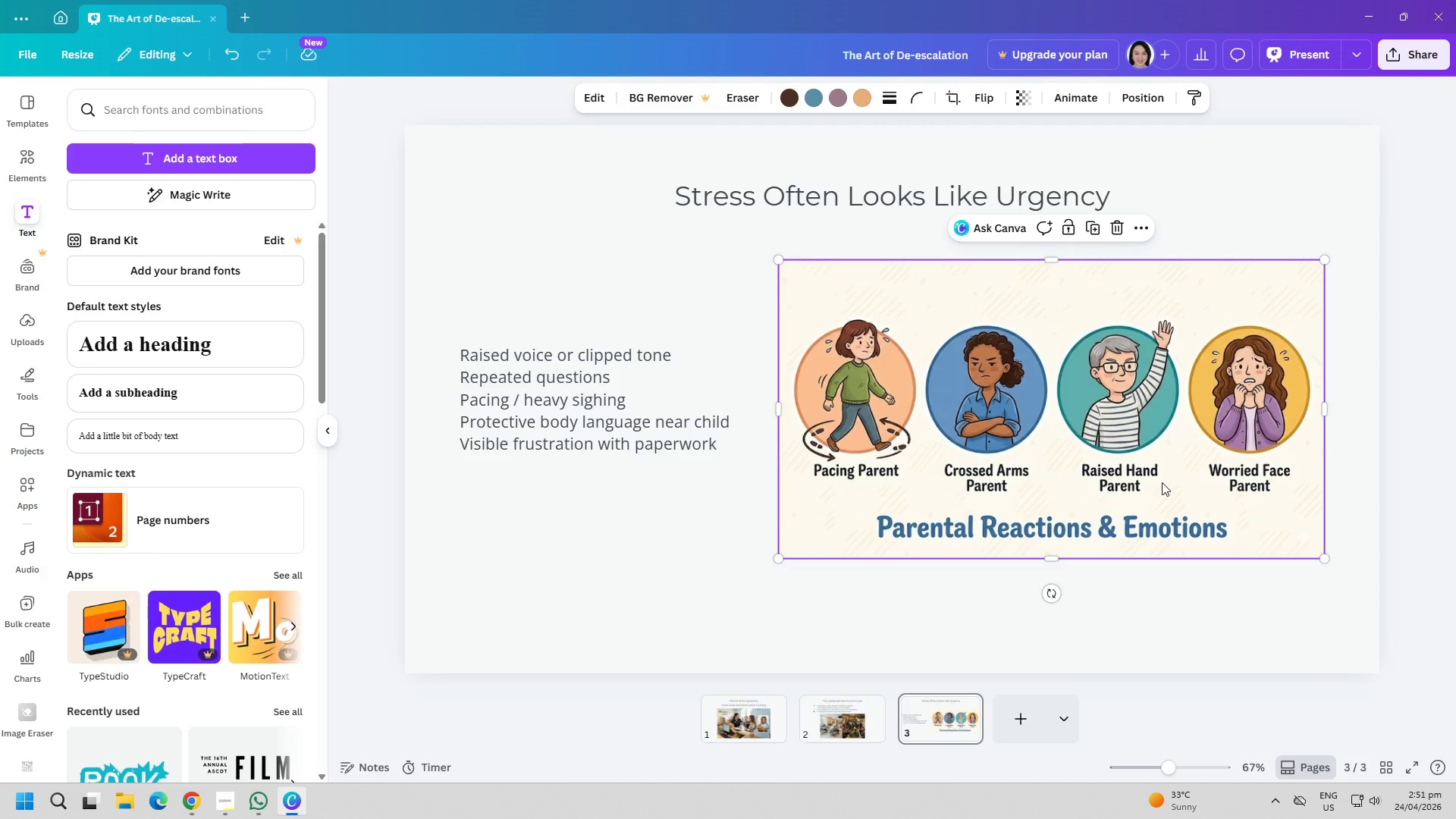 
hold_key(key=W, duration=1.51)
 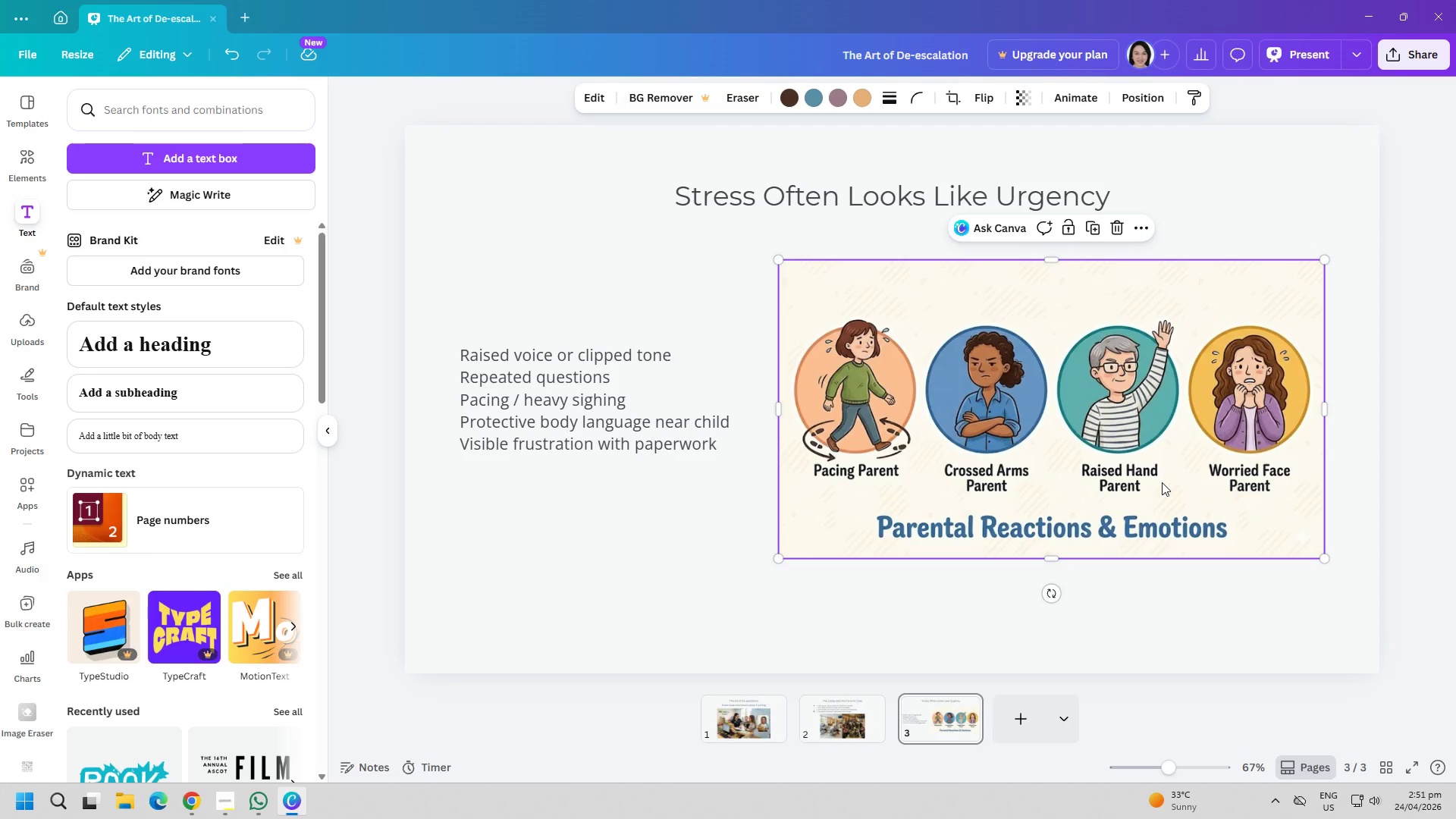 
hold_key(key=W, duration=1.47)
 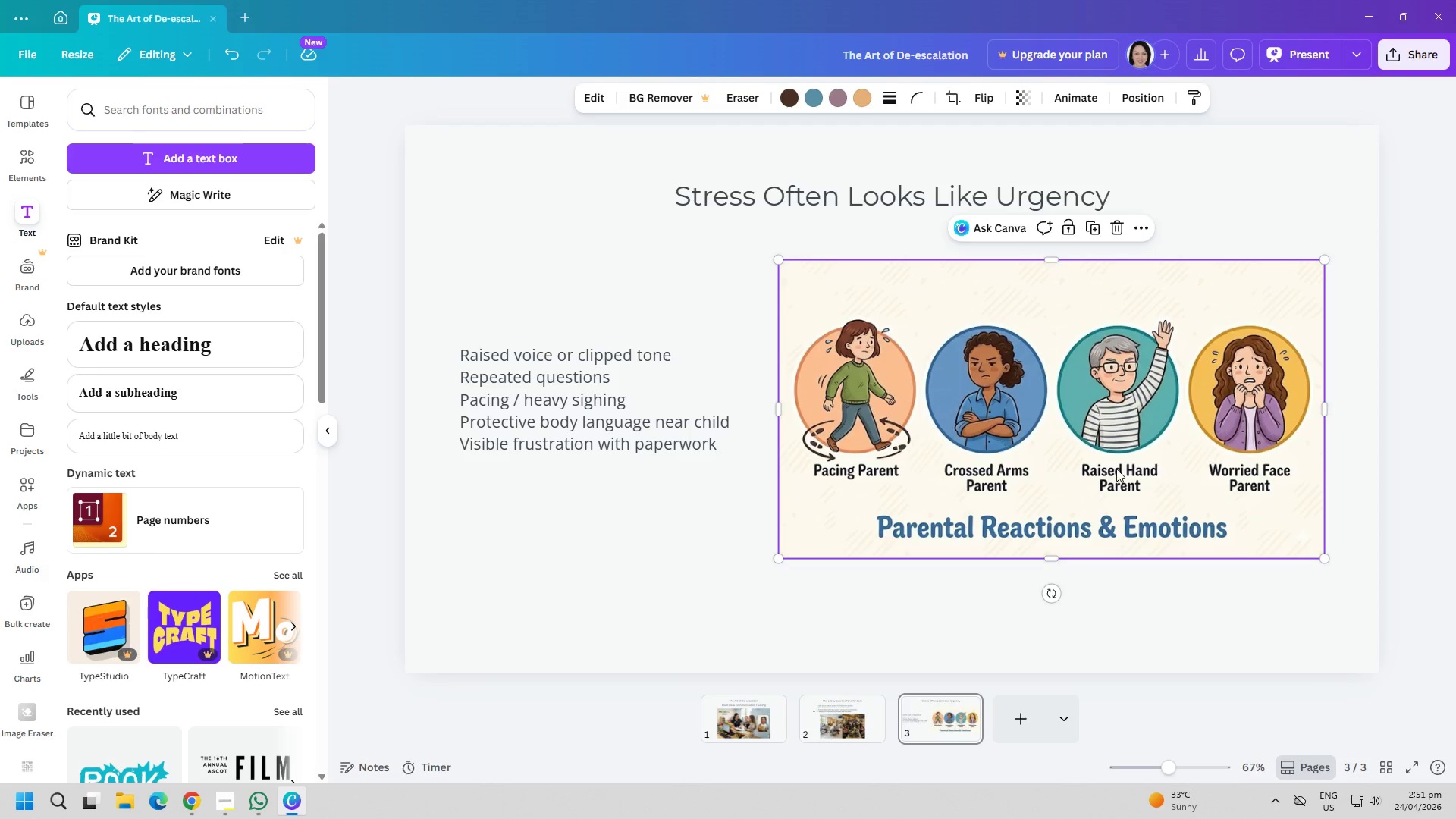 
key(Alt+AltLeft)
 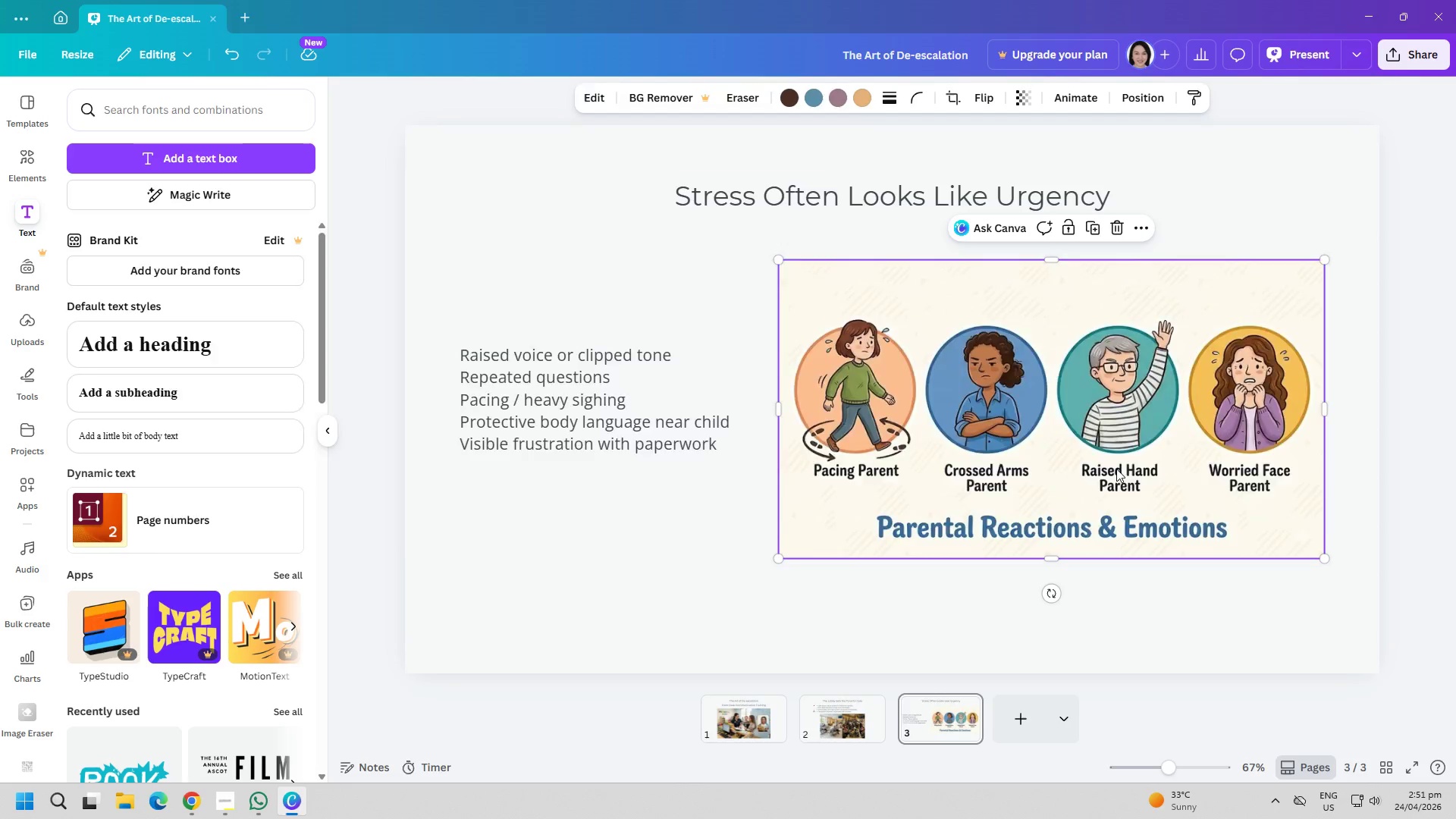 
key(Alt+Tab)
 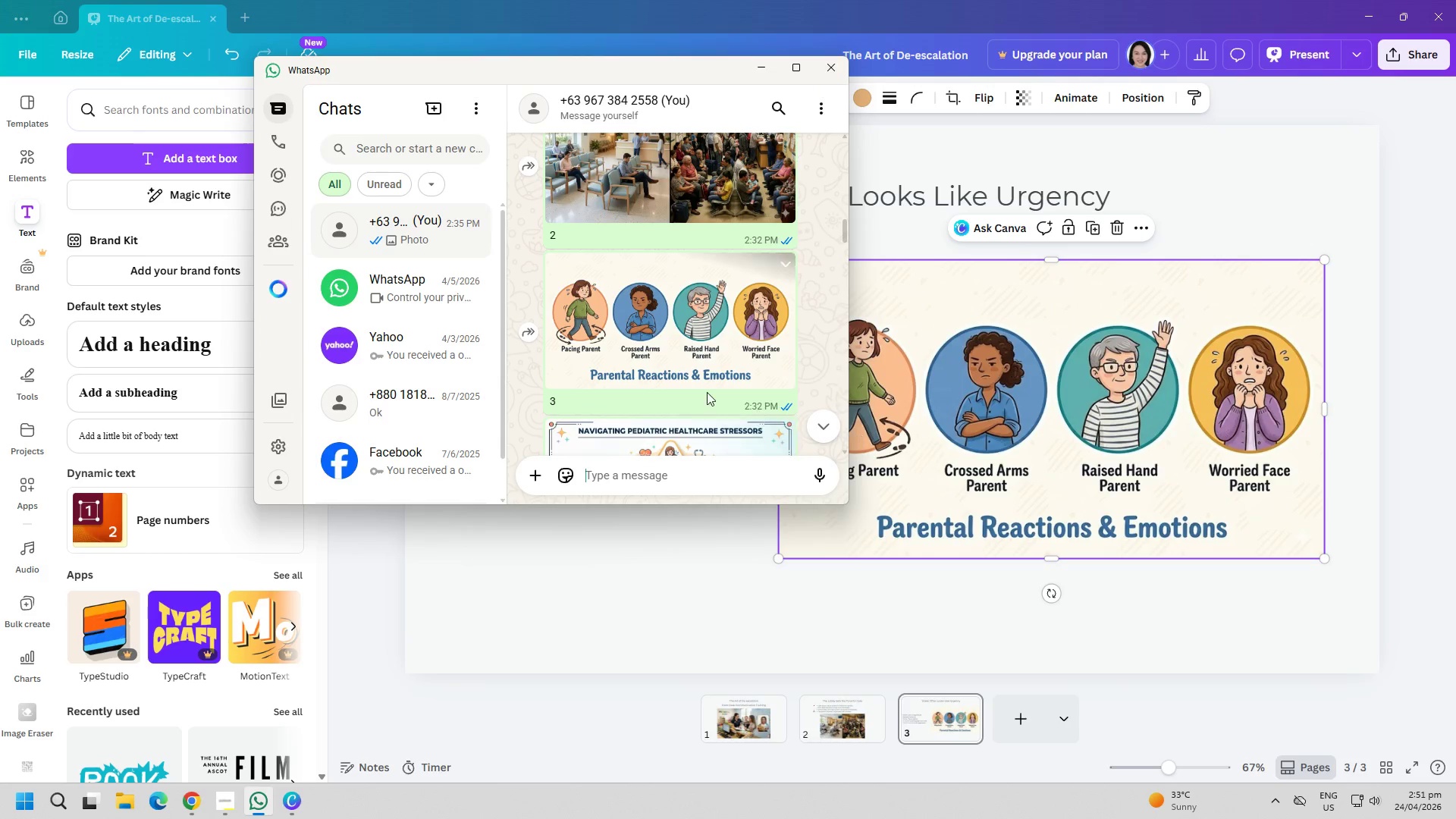 
key(Alt+AltLeft)
 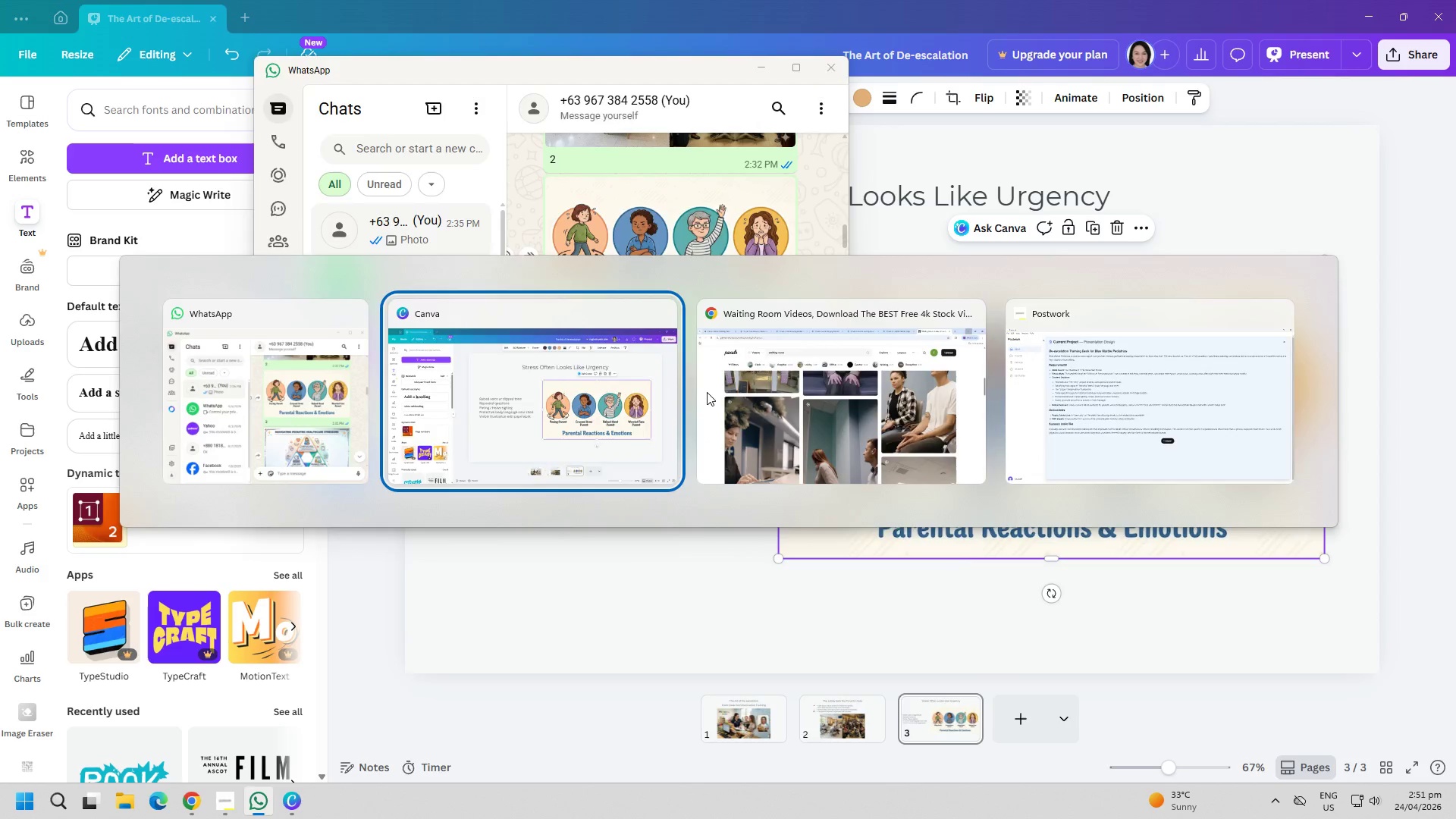 
scroll: coordinate [707, 392], scroll_direction: down, amount: 1.0
 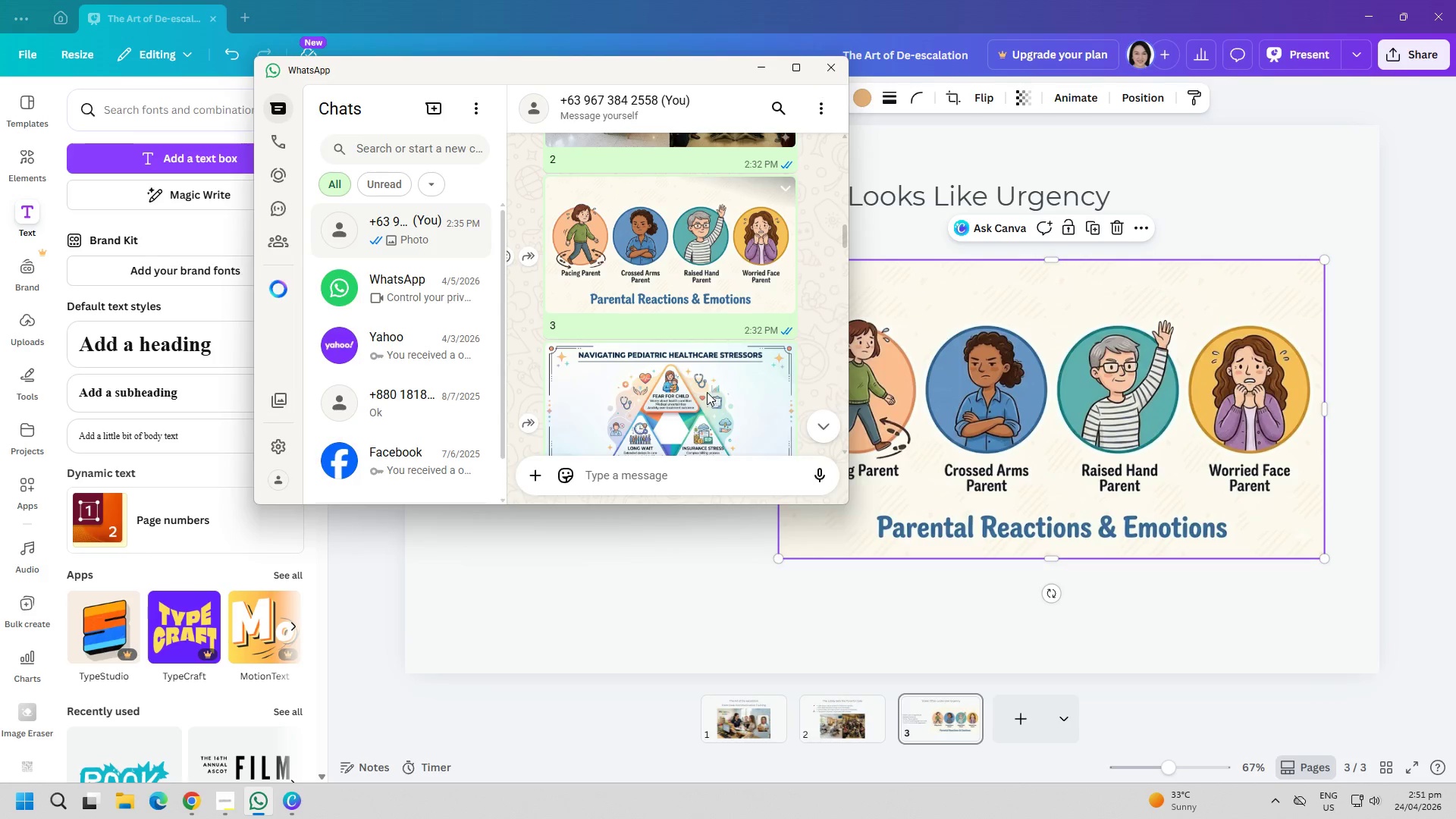 
key(Alt+Tab)
 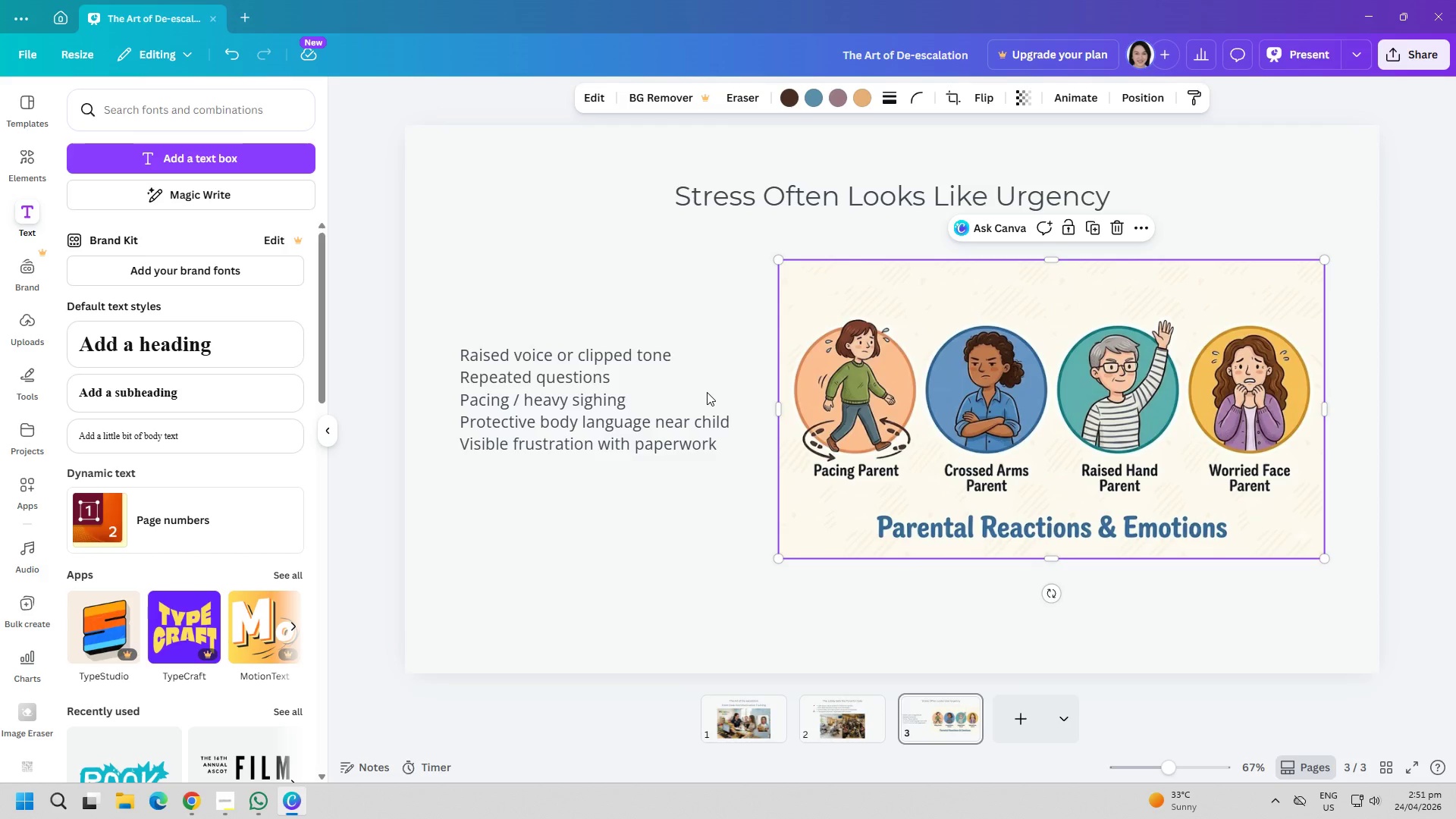 
wait(8.61)
 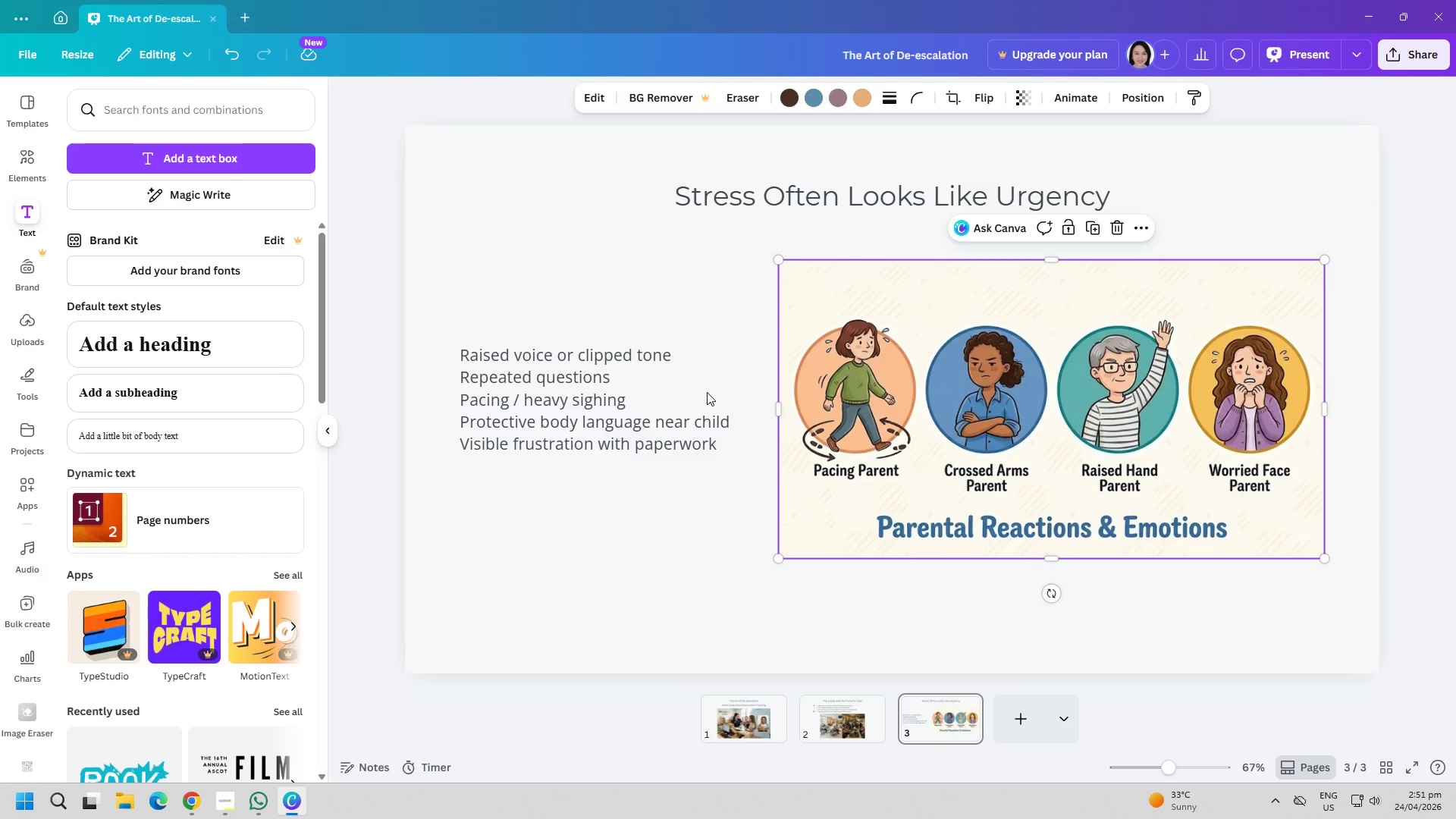 
left_click([1032, 712])
 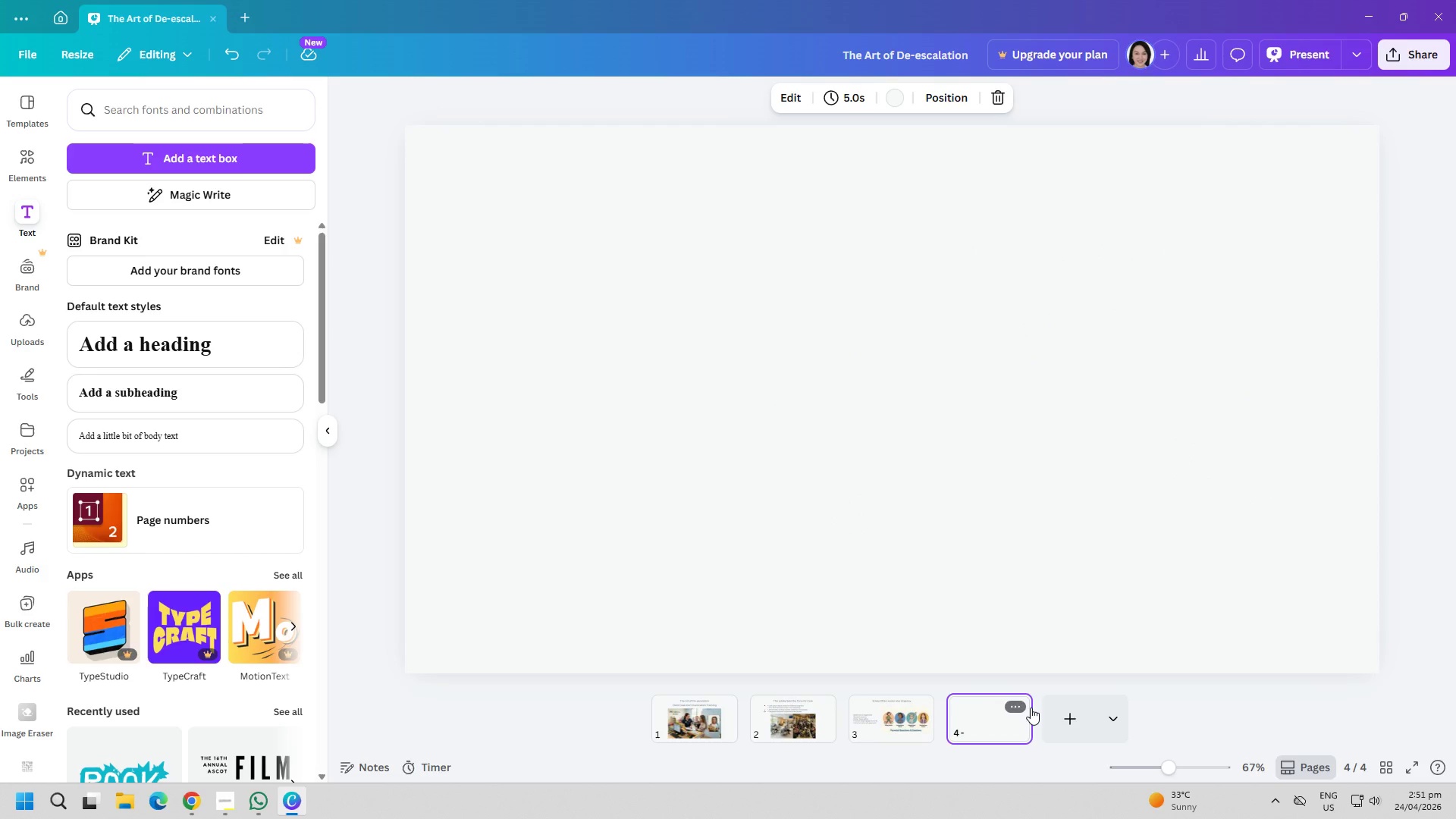 
wait(11.36)
 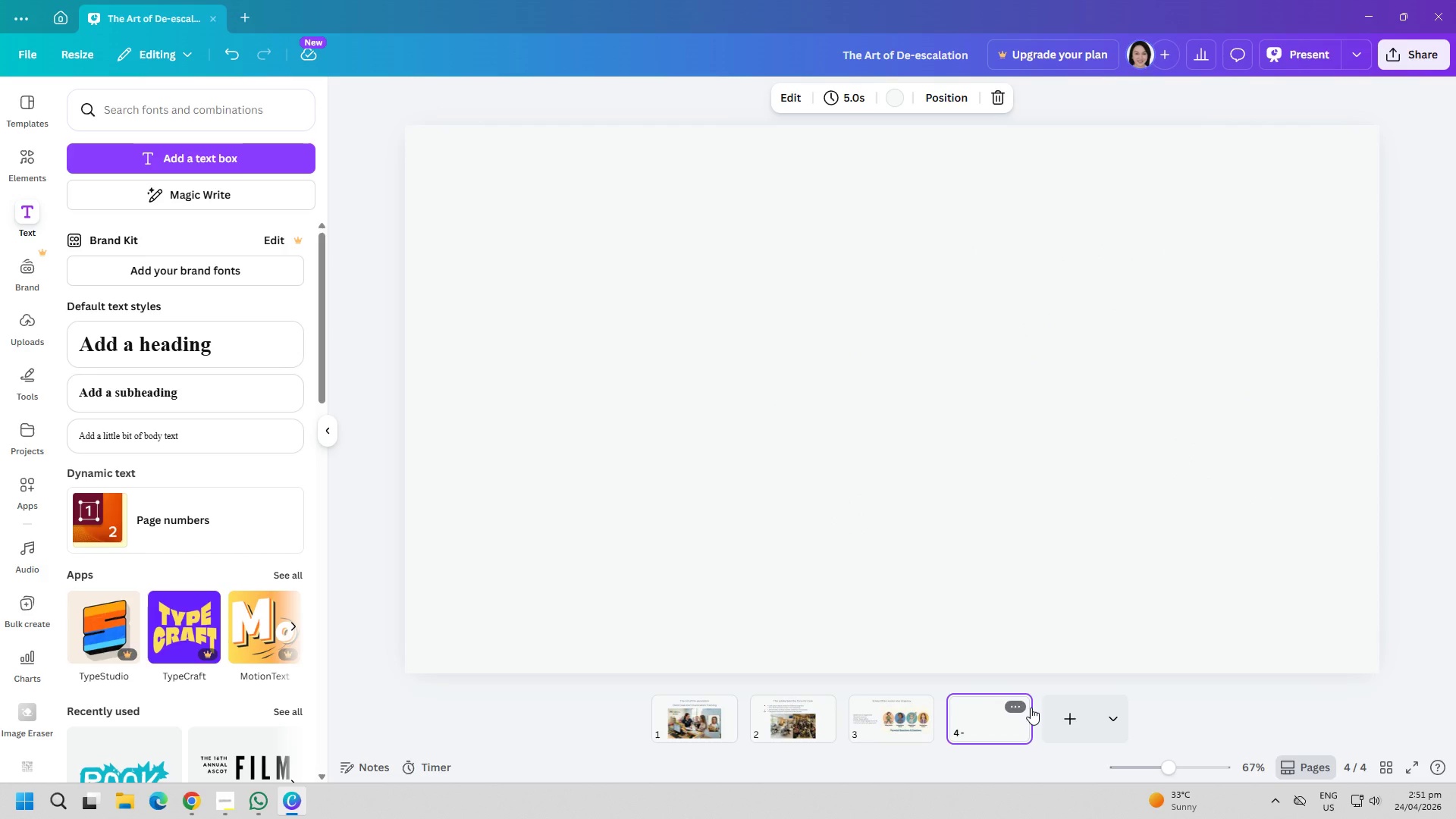 
left_click([27, 375])
 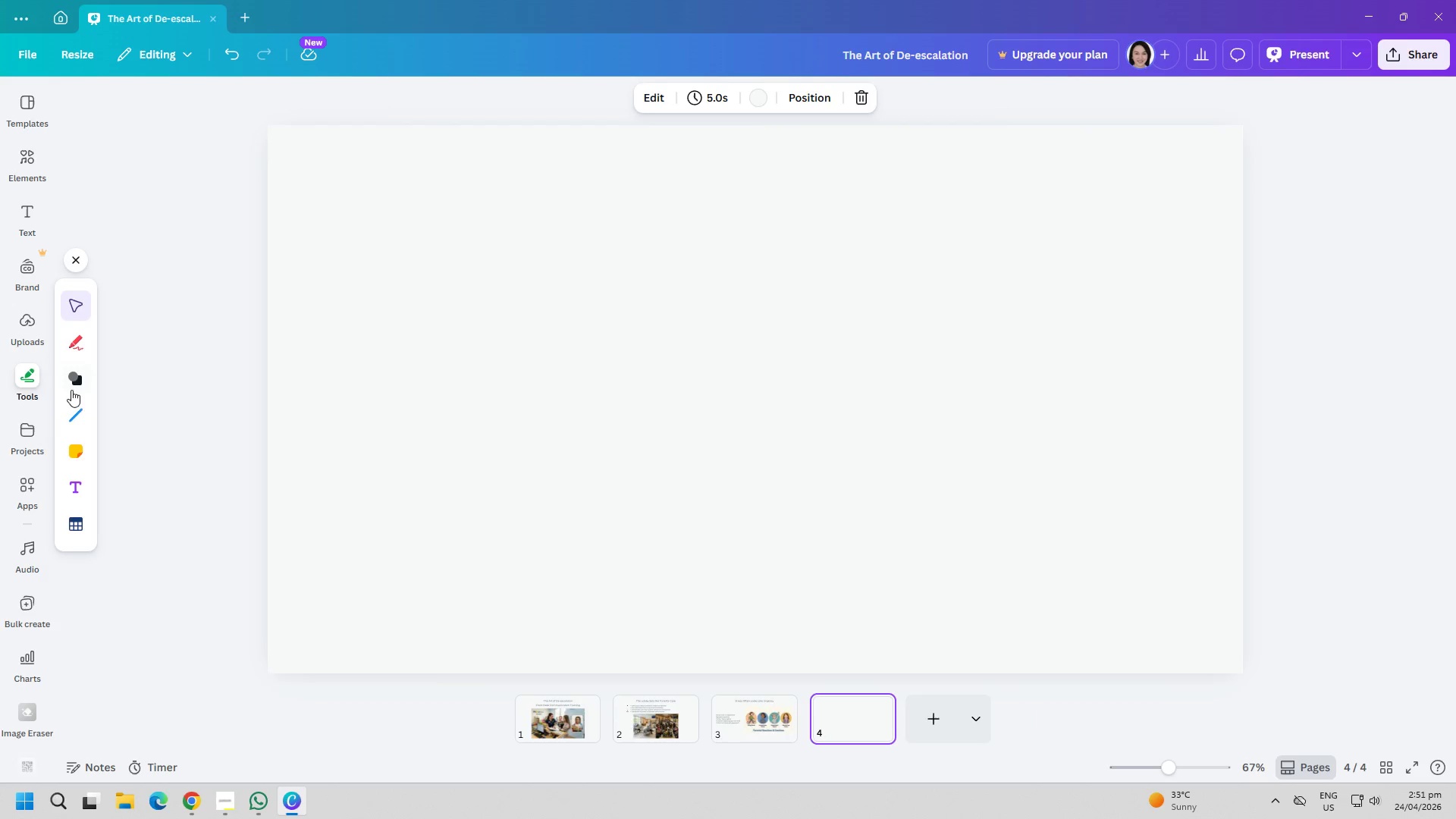 
left_click([80, 385])
 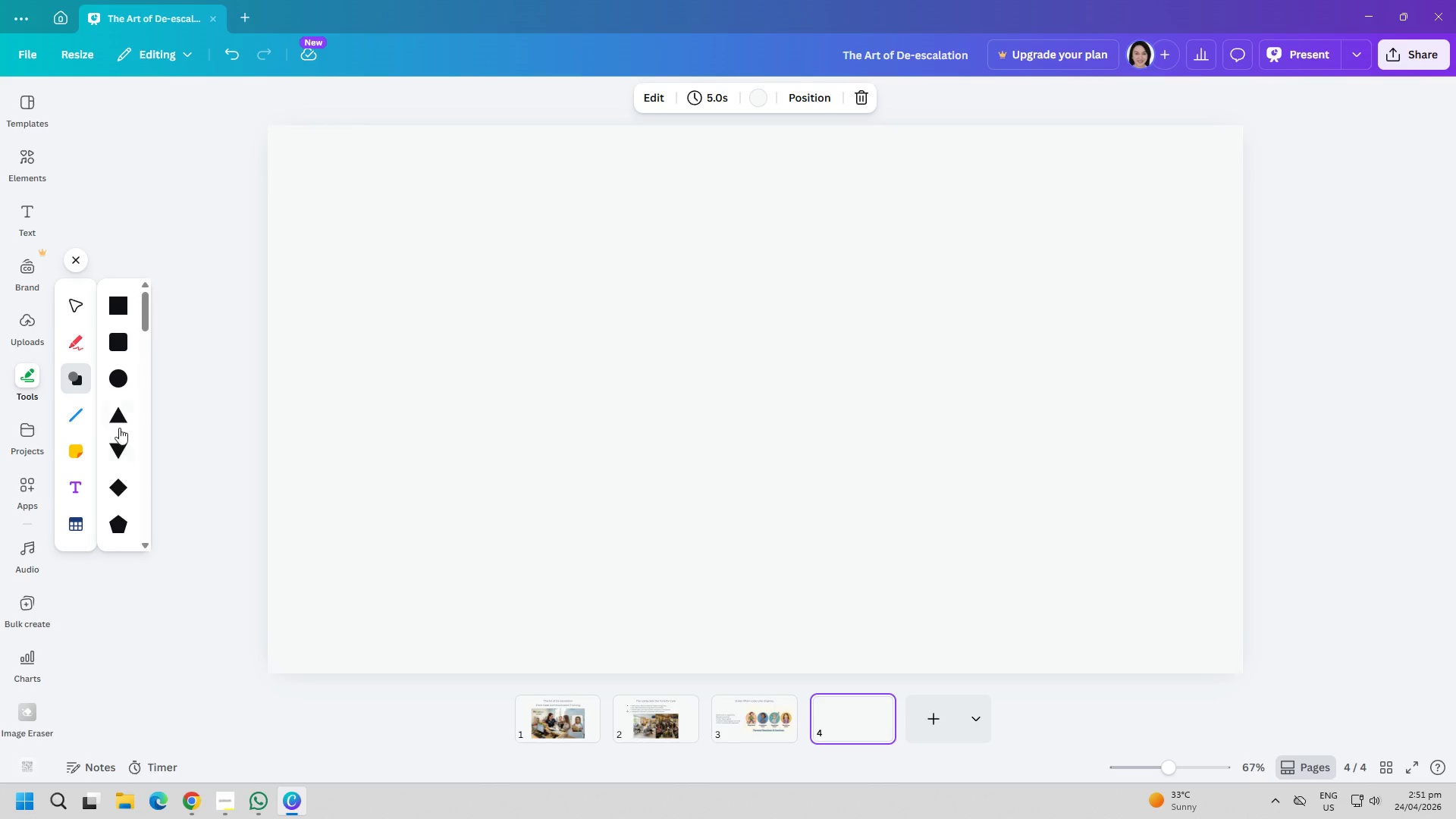 
left_click([122, 421])
 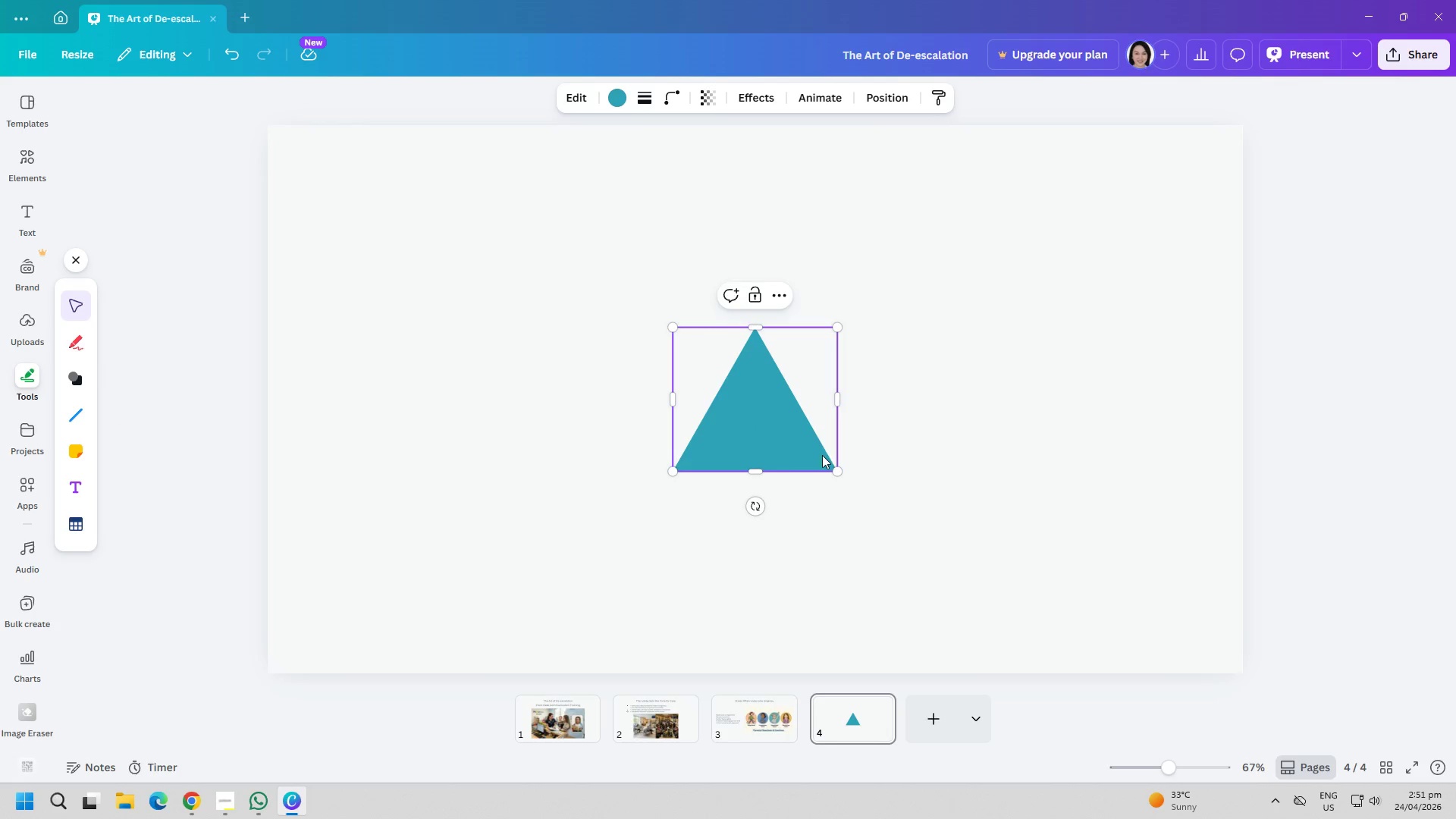 
left_click_drag(start_coordinate=[781, 457], to_coordinate=[570, 473])
 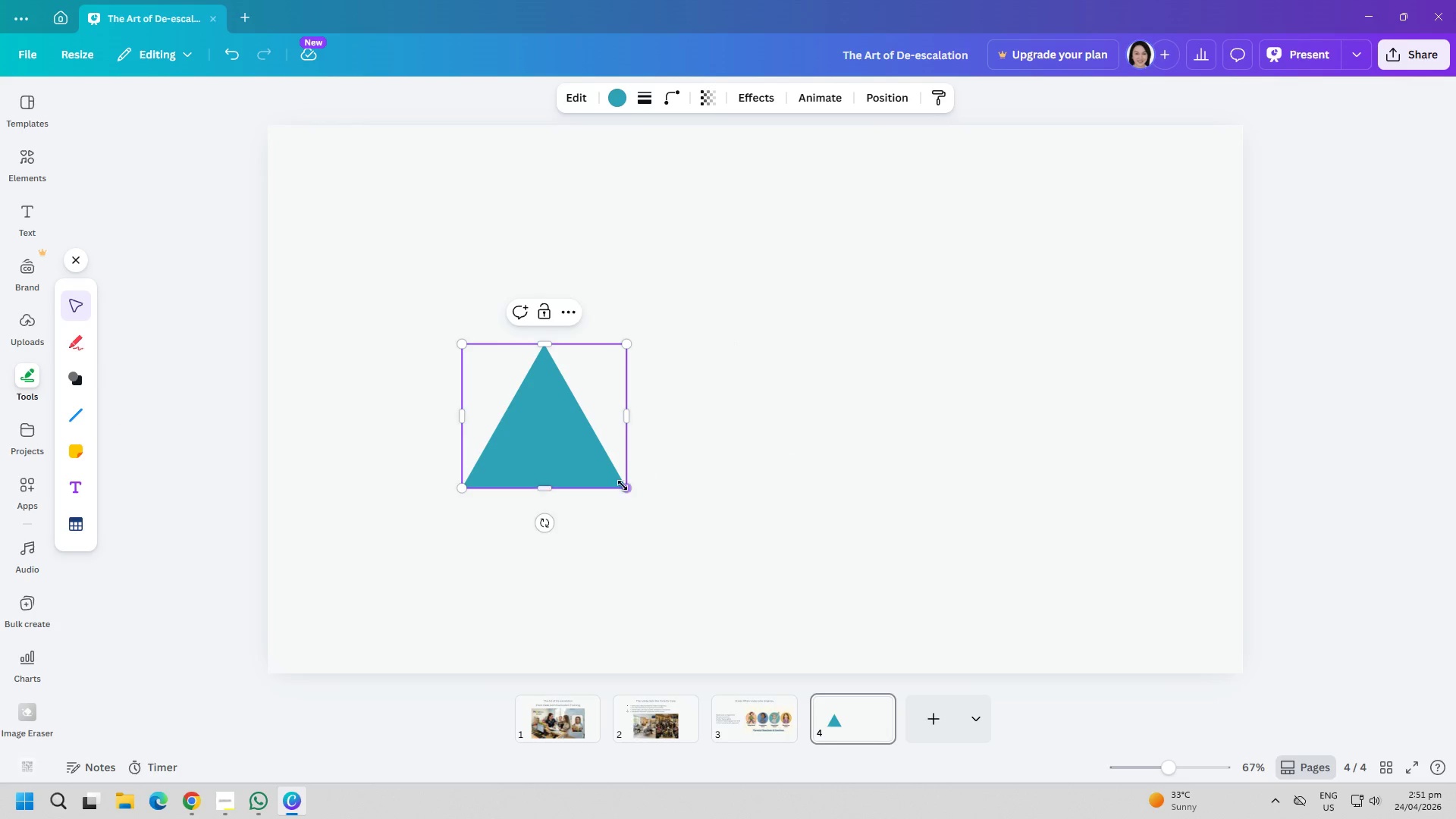 
left_click_drag(start_coordinate=[624, 485], to_coordinate=[699, 518])
 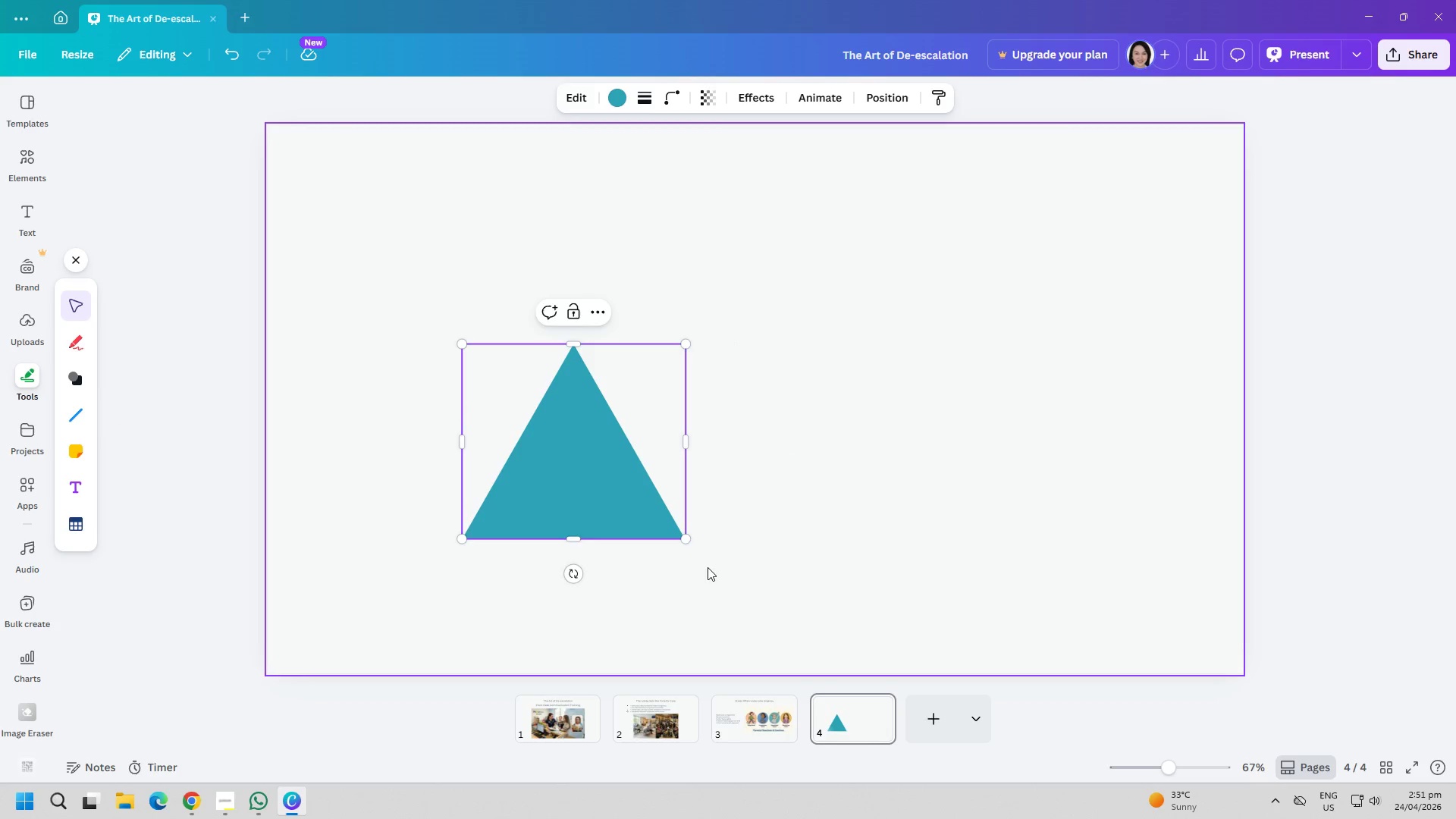 
left_click([708, 567])
 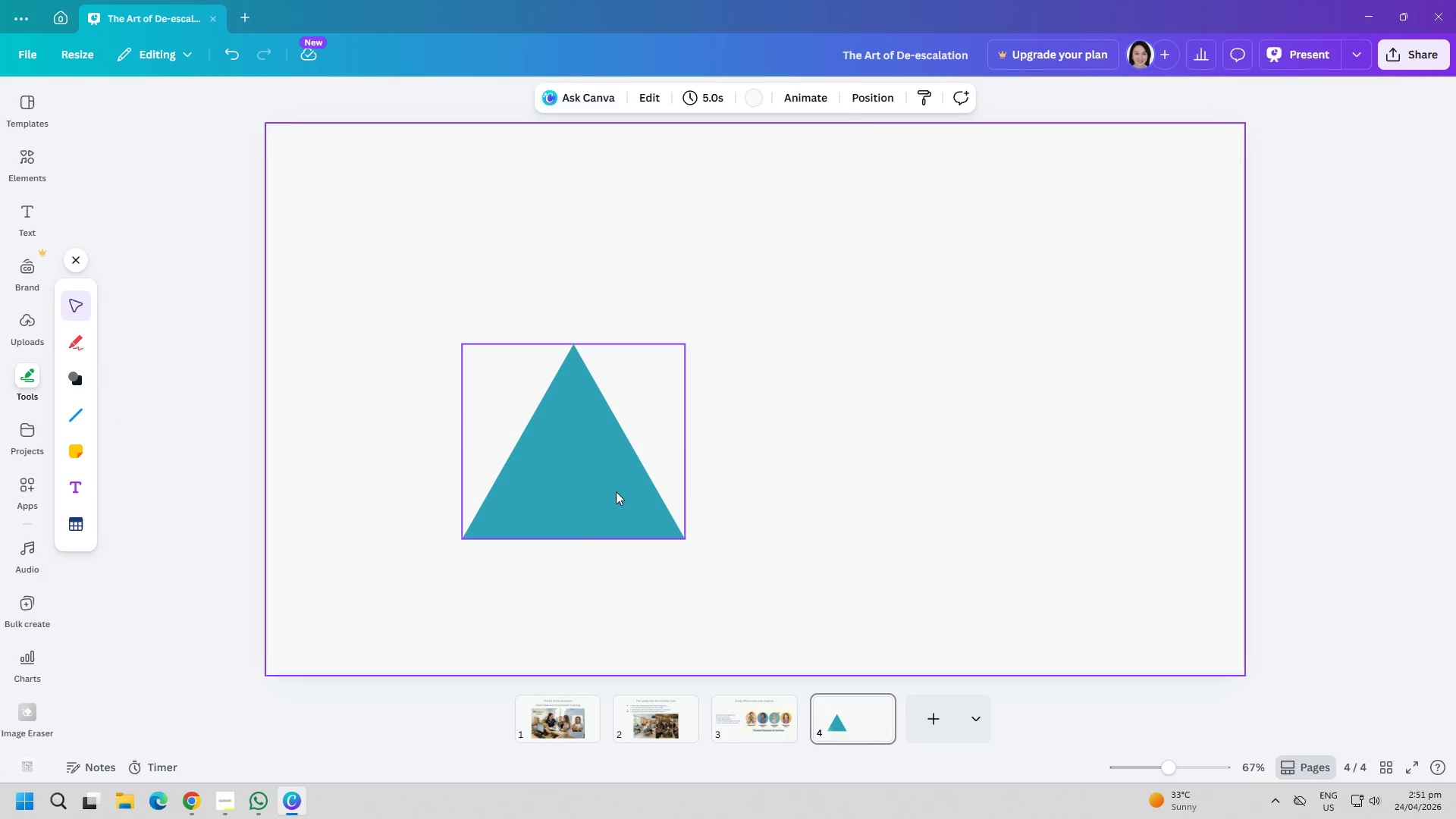 
left_click_drag(start_coordinate=[616, 491], to_coordinate=[634, 574])
 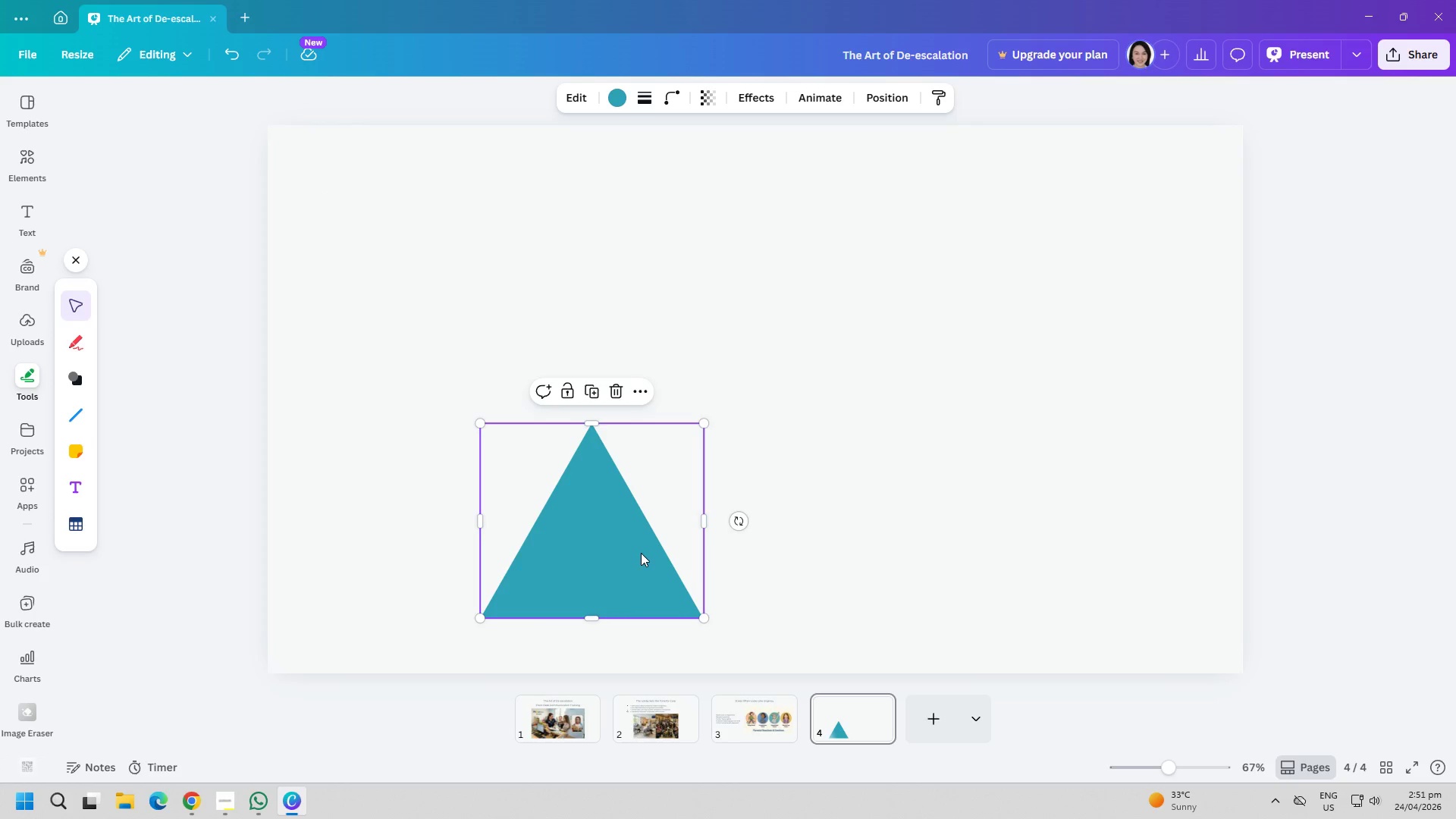 
key(Control+ControlLeft)
 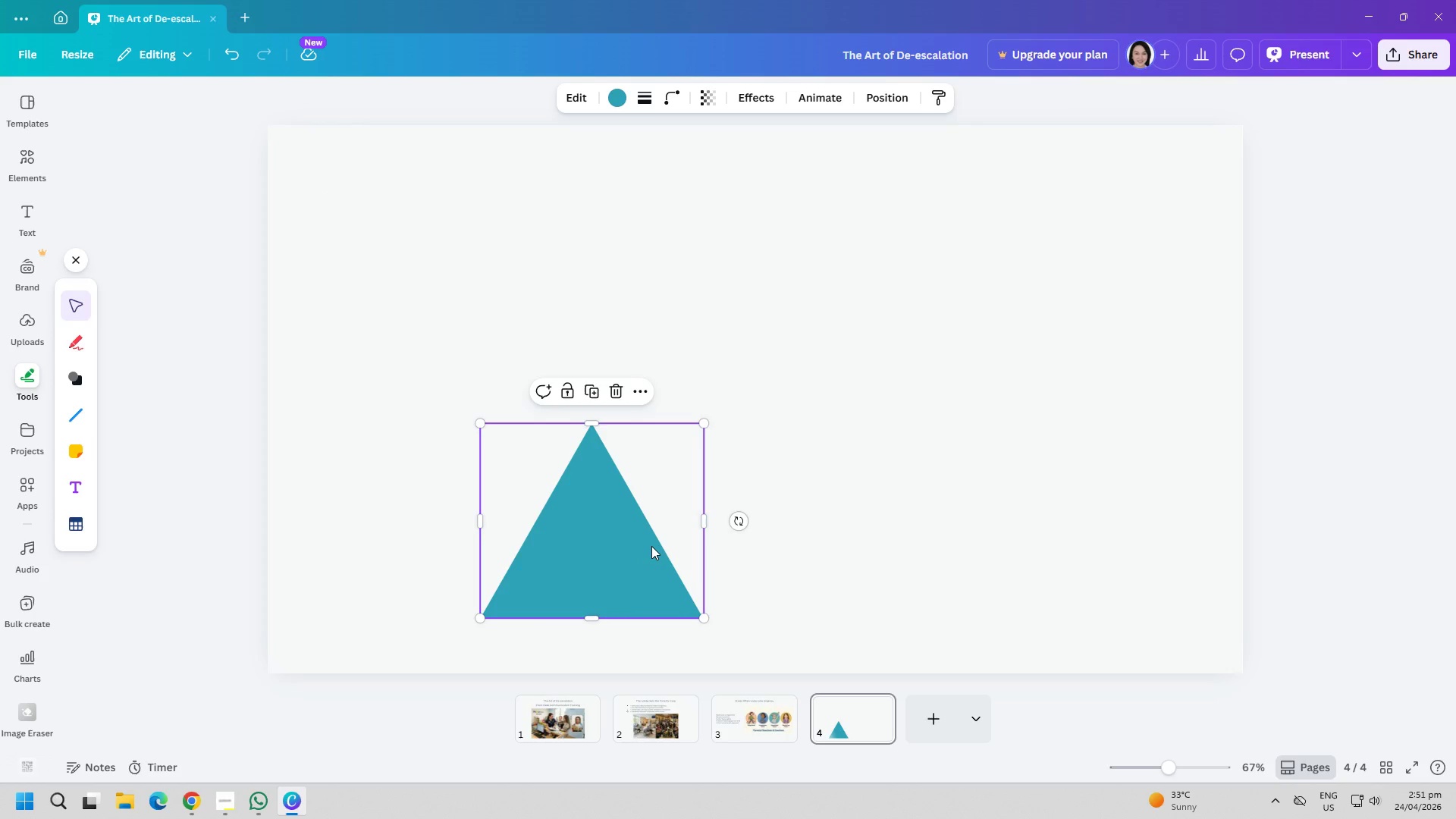 
key(Control+C)
 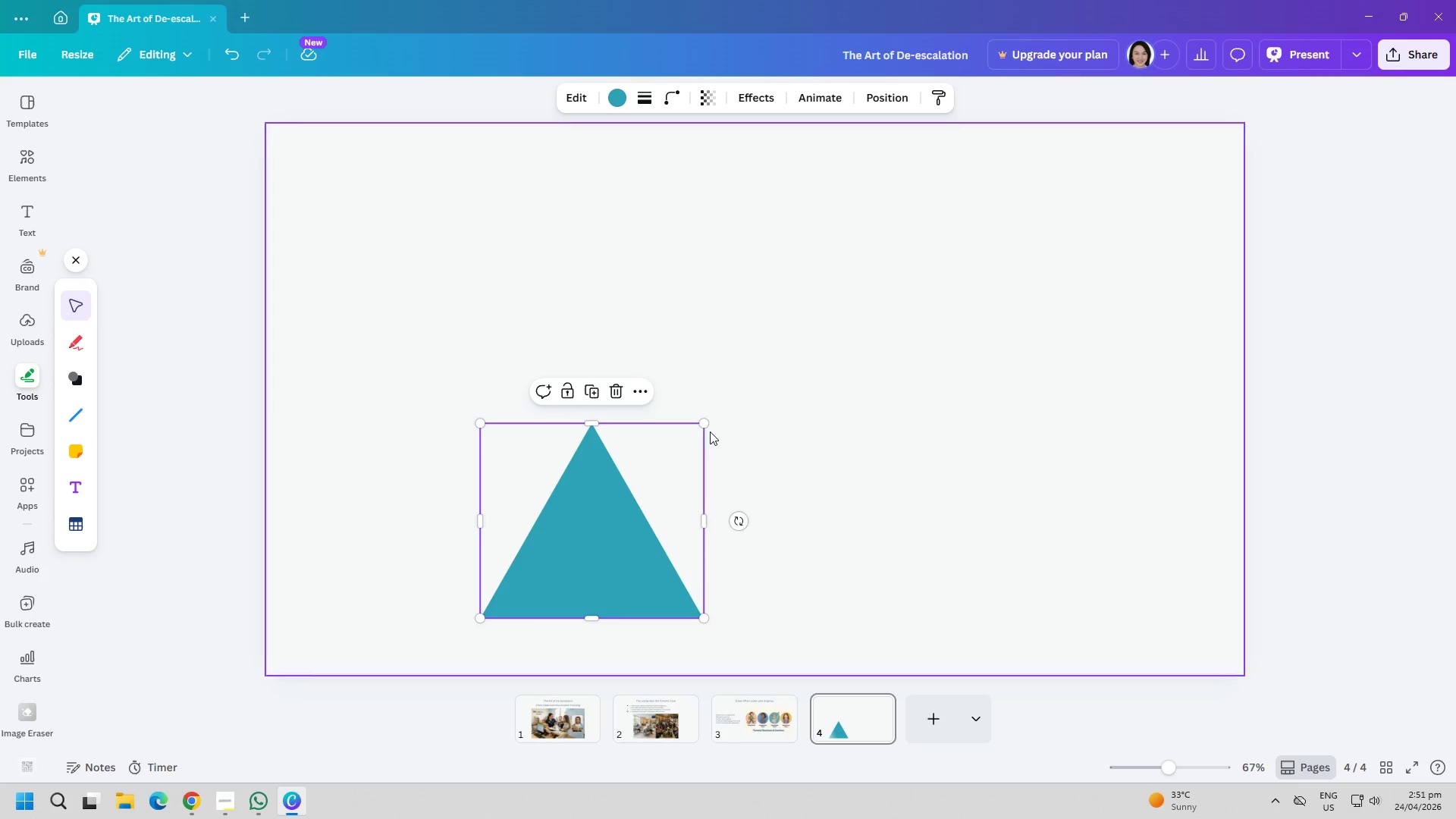 
left_click_drag(start_coordinate=[703, 423], to_coordinate=[714, 410])
 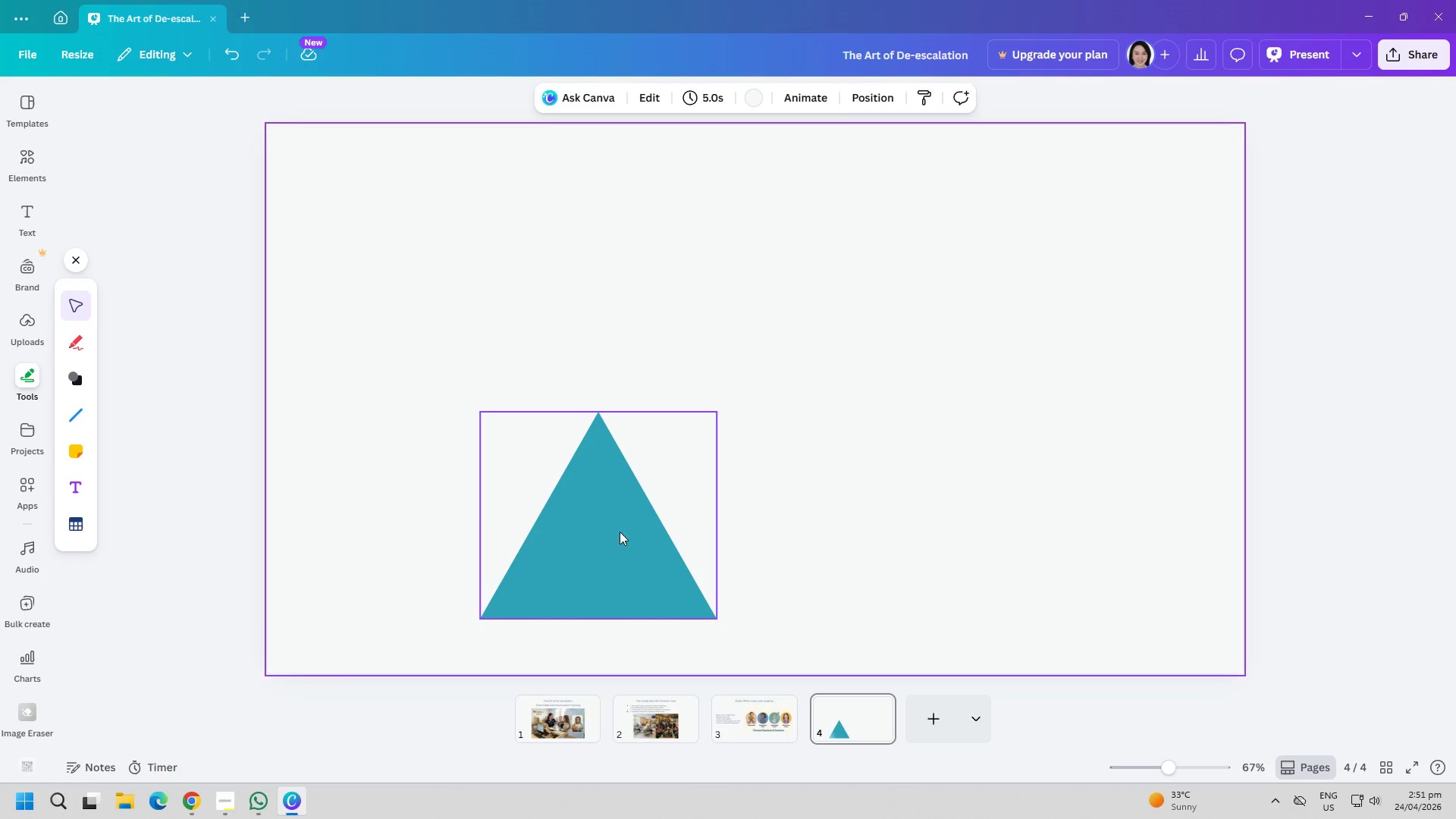 
double_click([560, 537])
 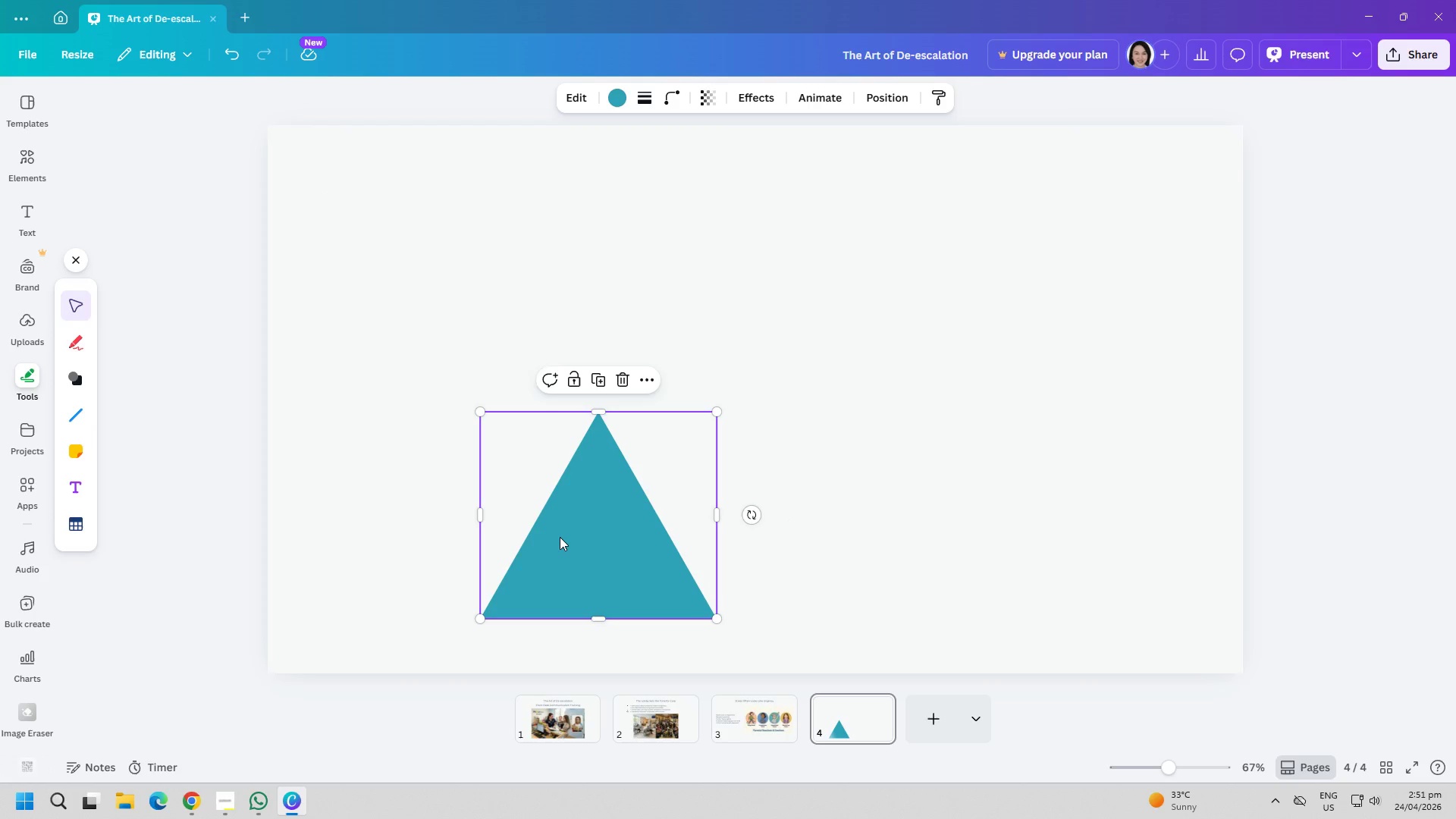 
key(Control+ControlLeft)
 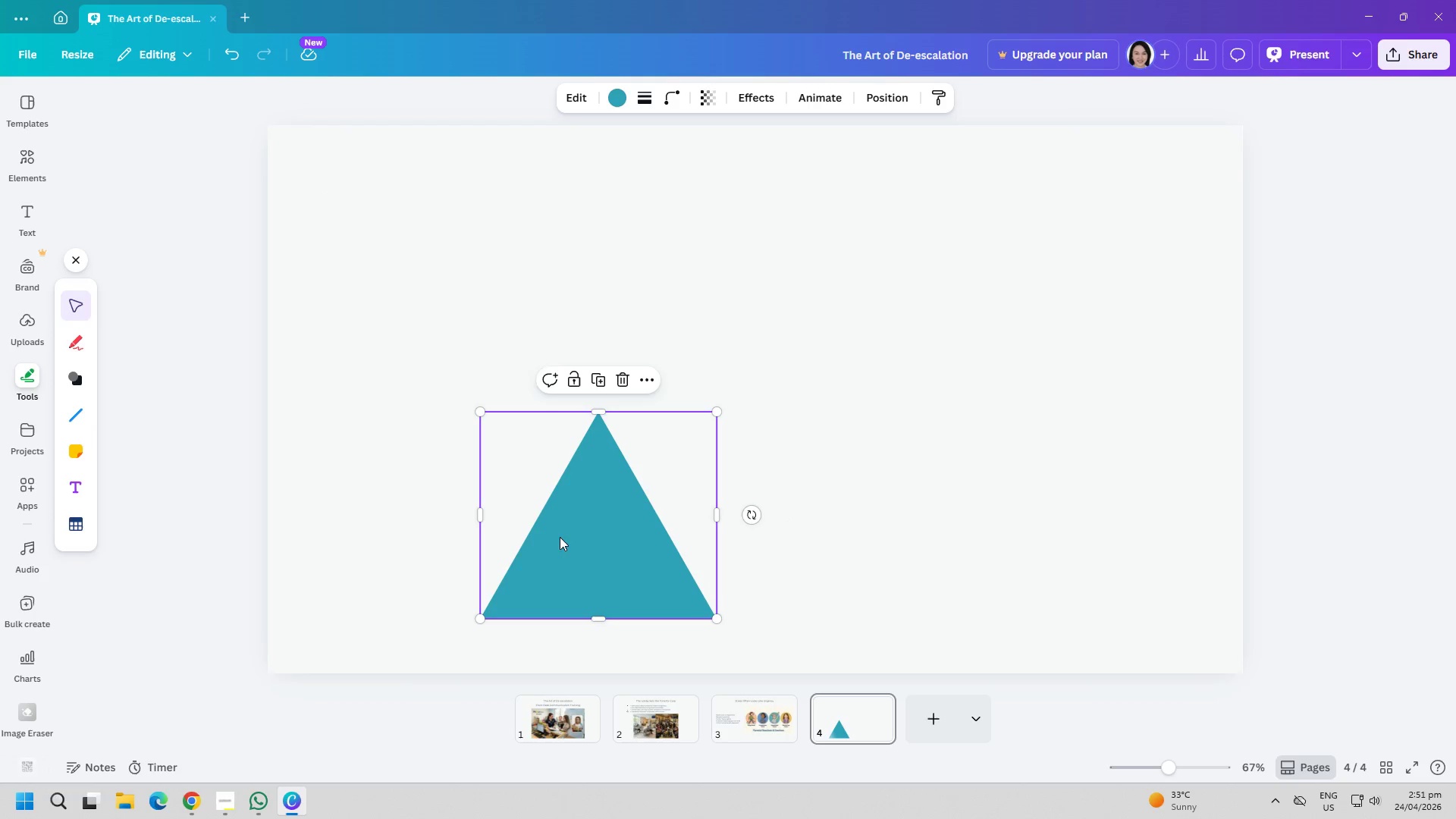 
key(Control+C)
 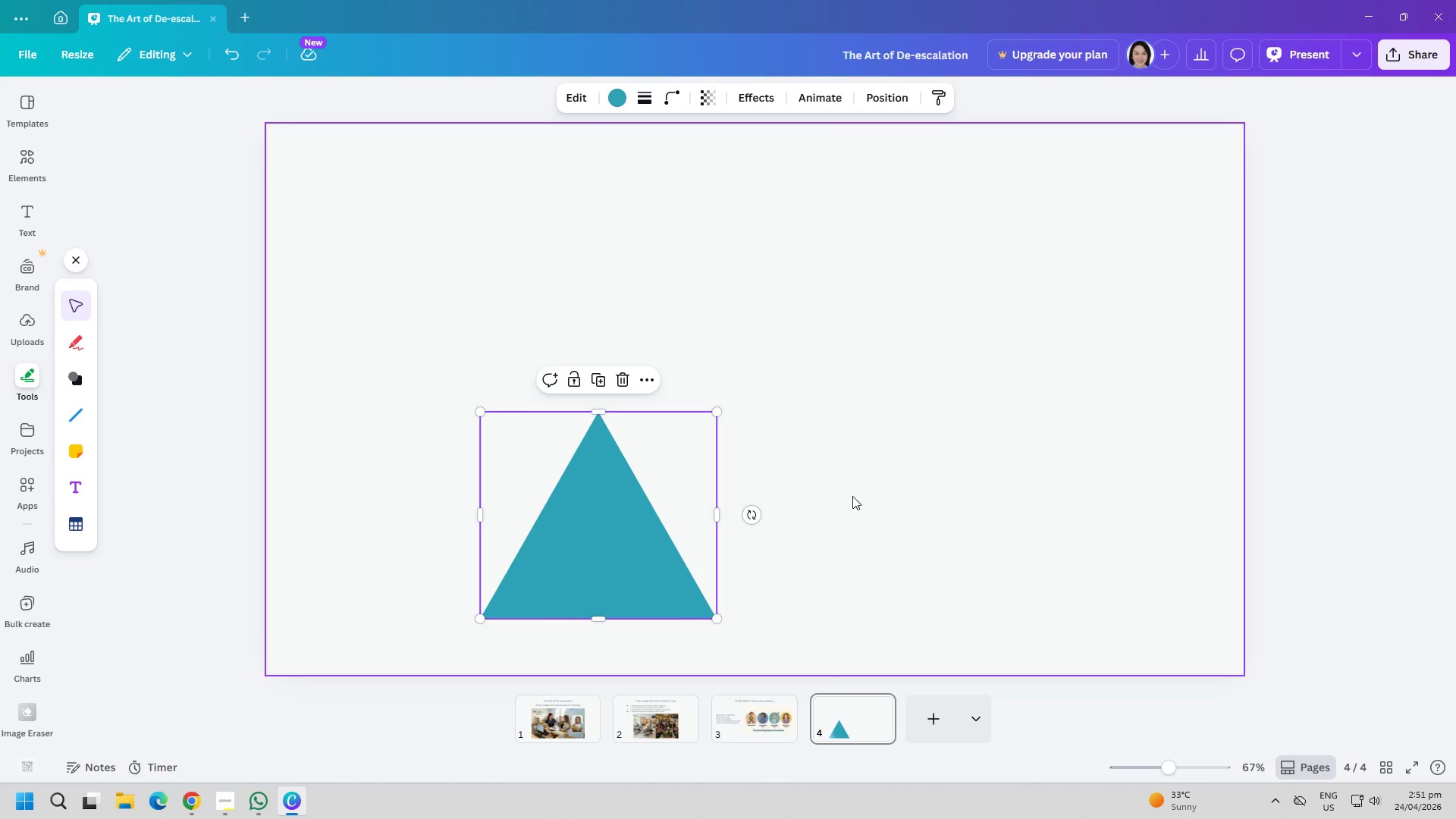 
left_click([852, 496])
 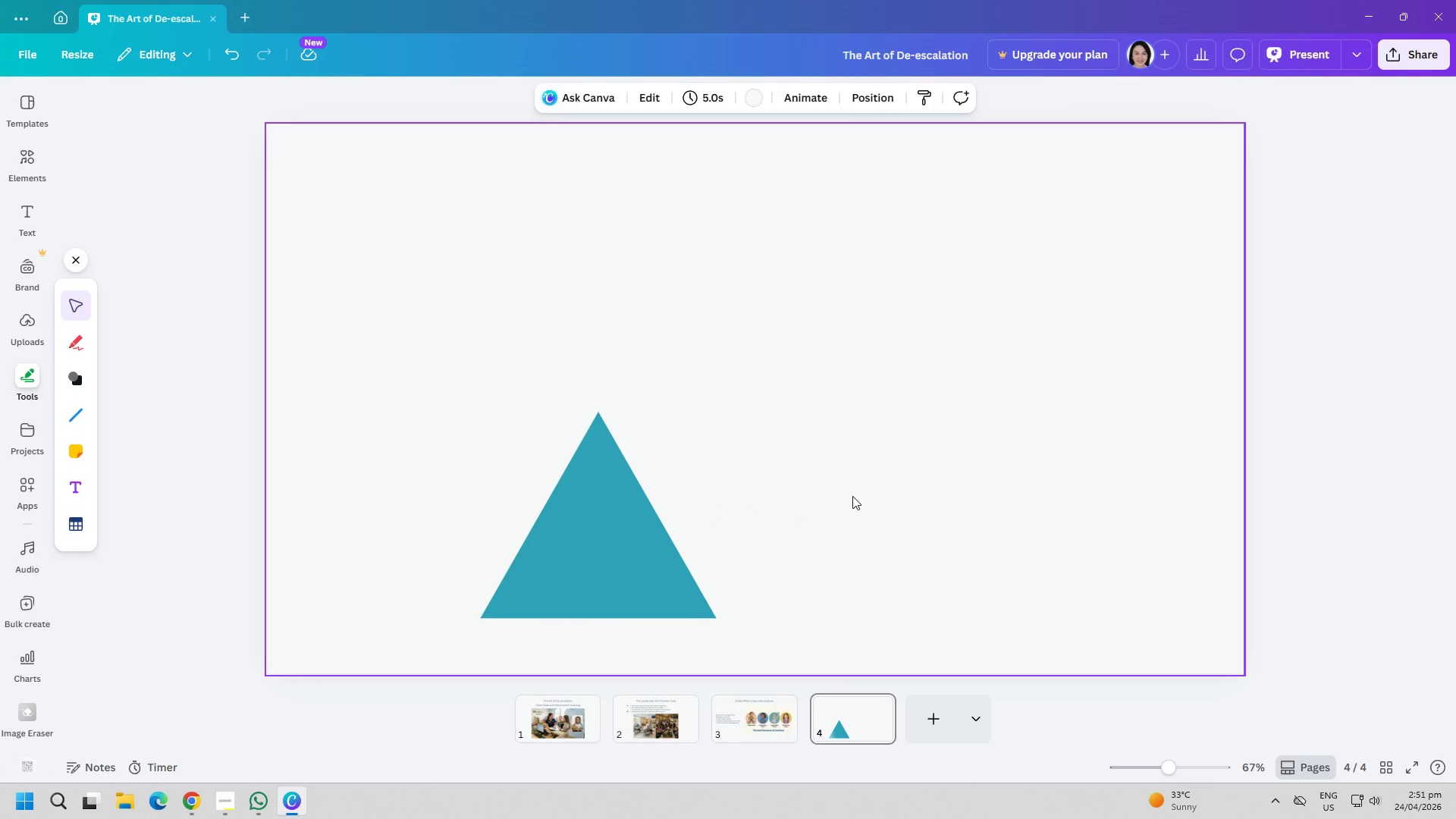 
key(Control+ControlLeft)
 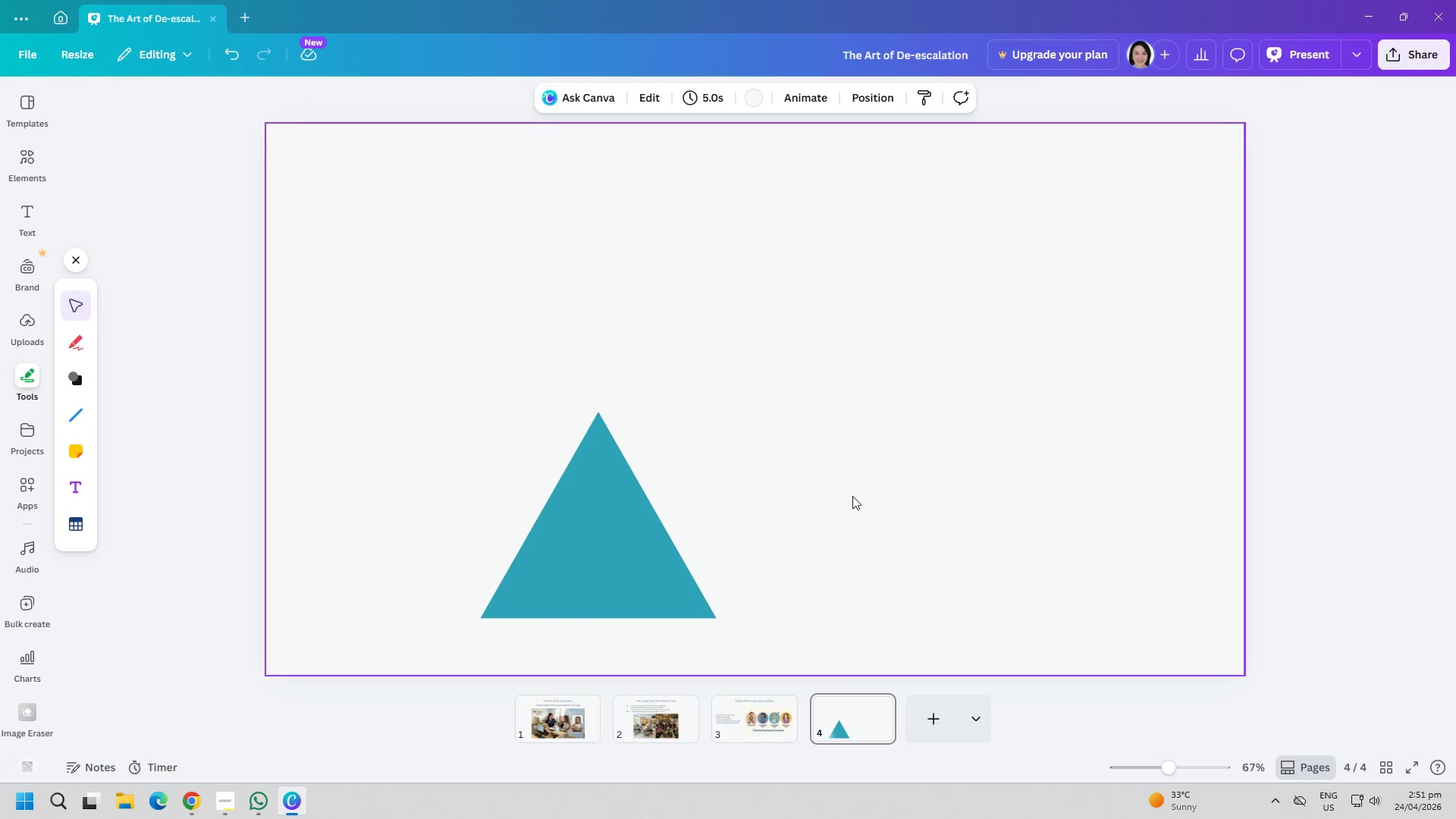 
key(Control+V)
 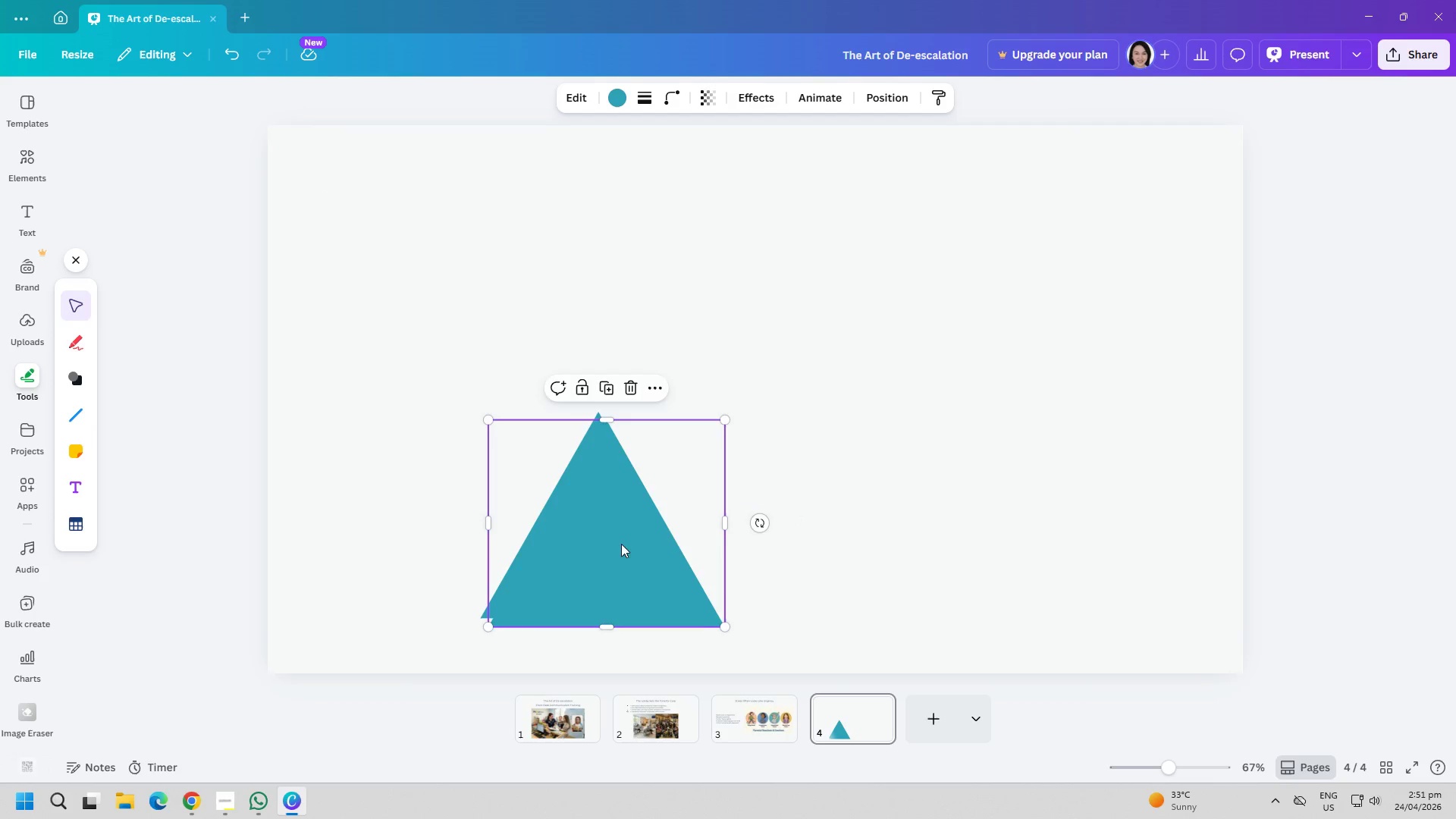 
left_click_drag(start_coordinate=[614, 545], to_coordinate=[739, 332])
 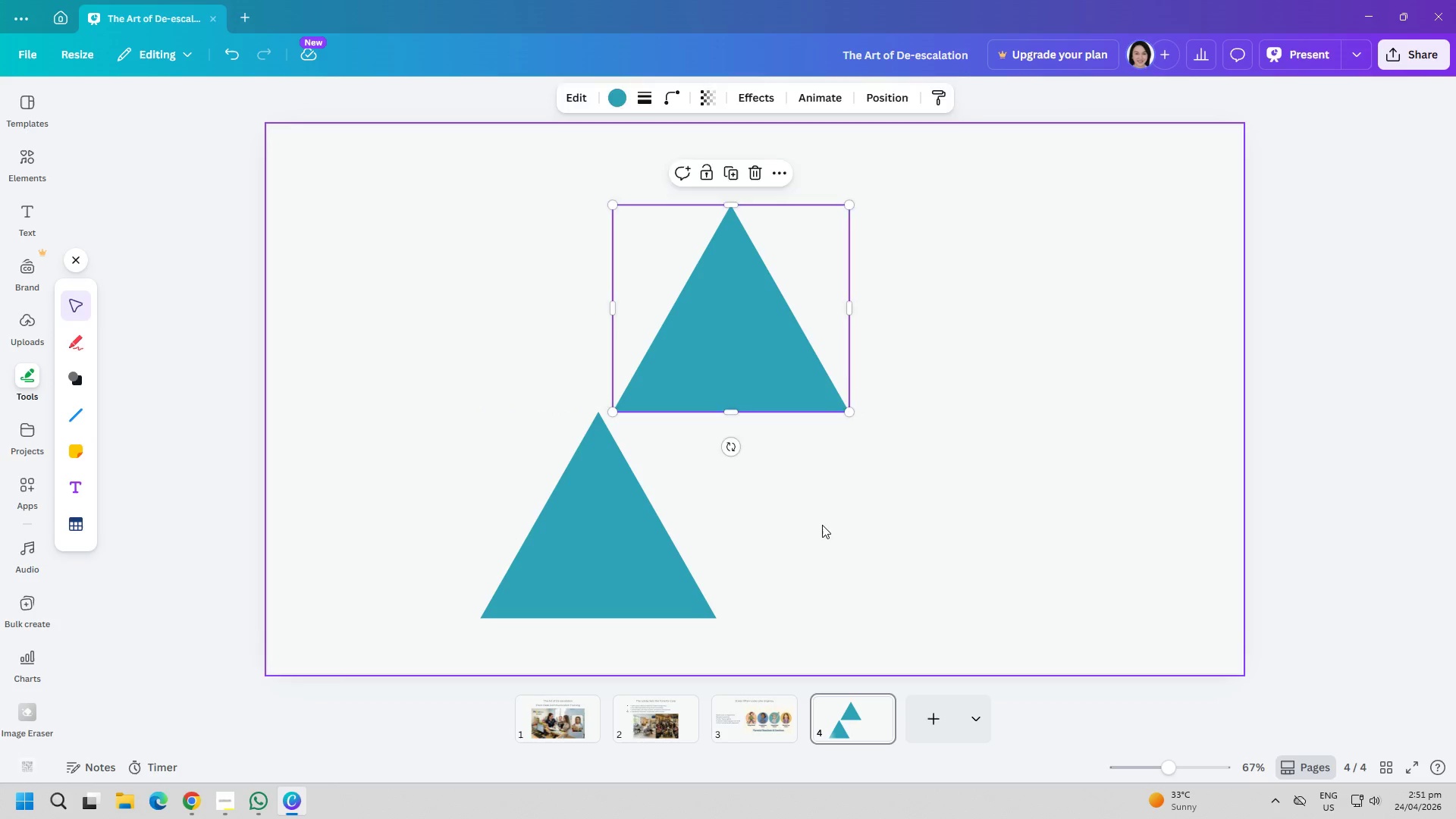 
key(Control+ControlLeft)
 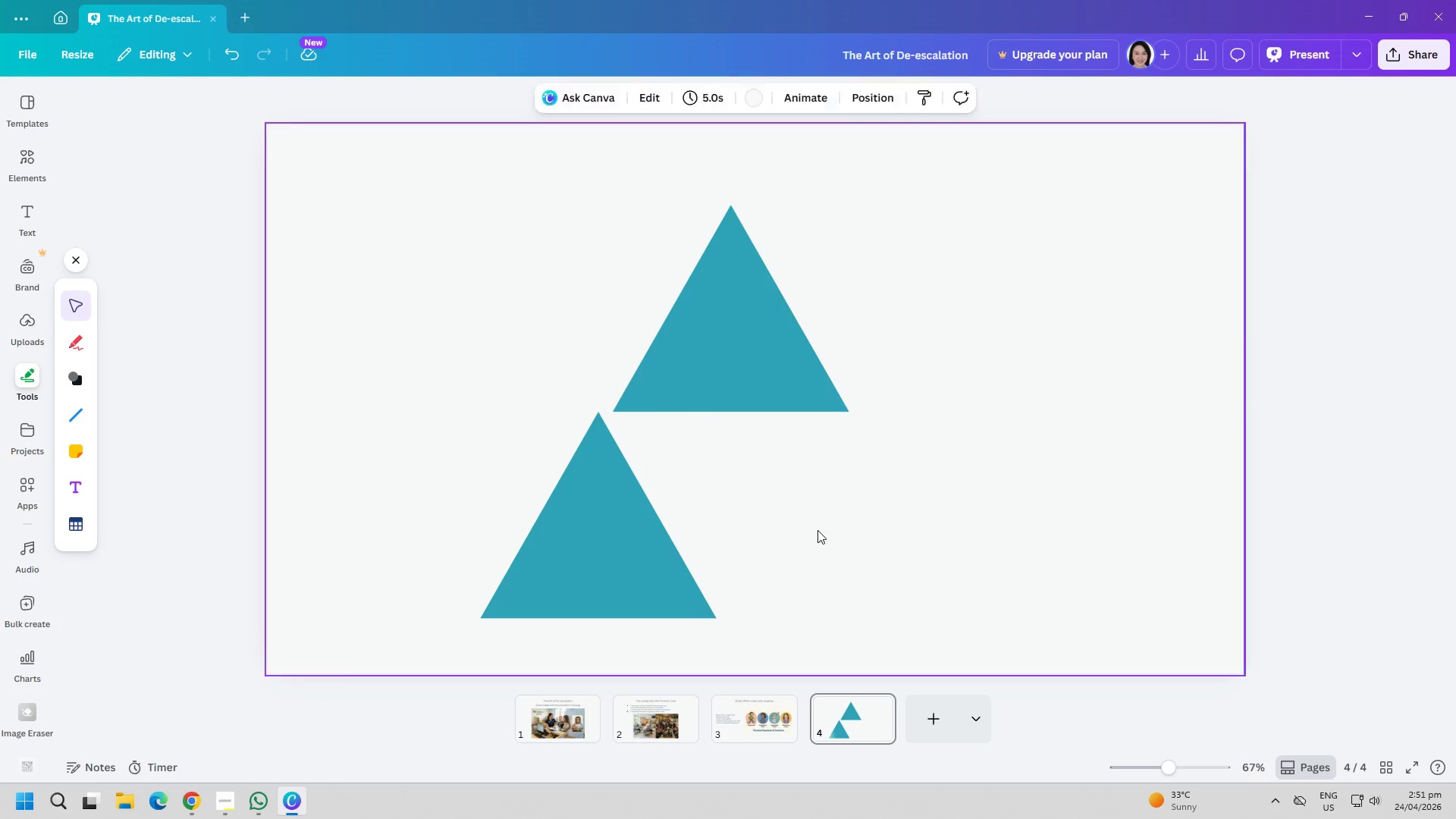 
key(Control+V)
 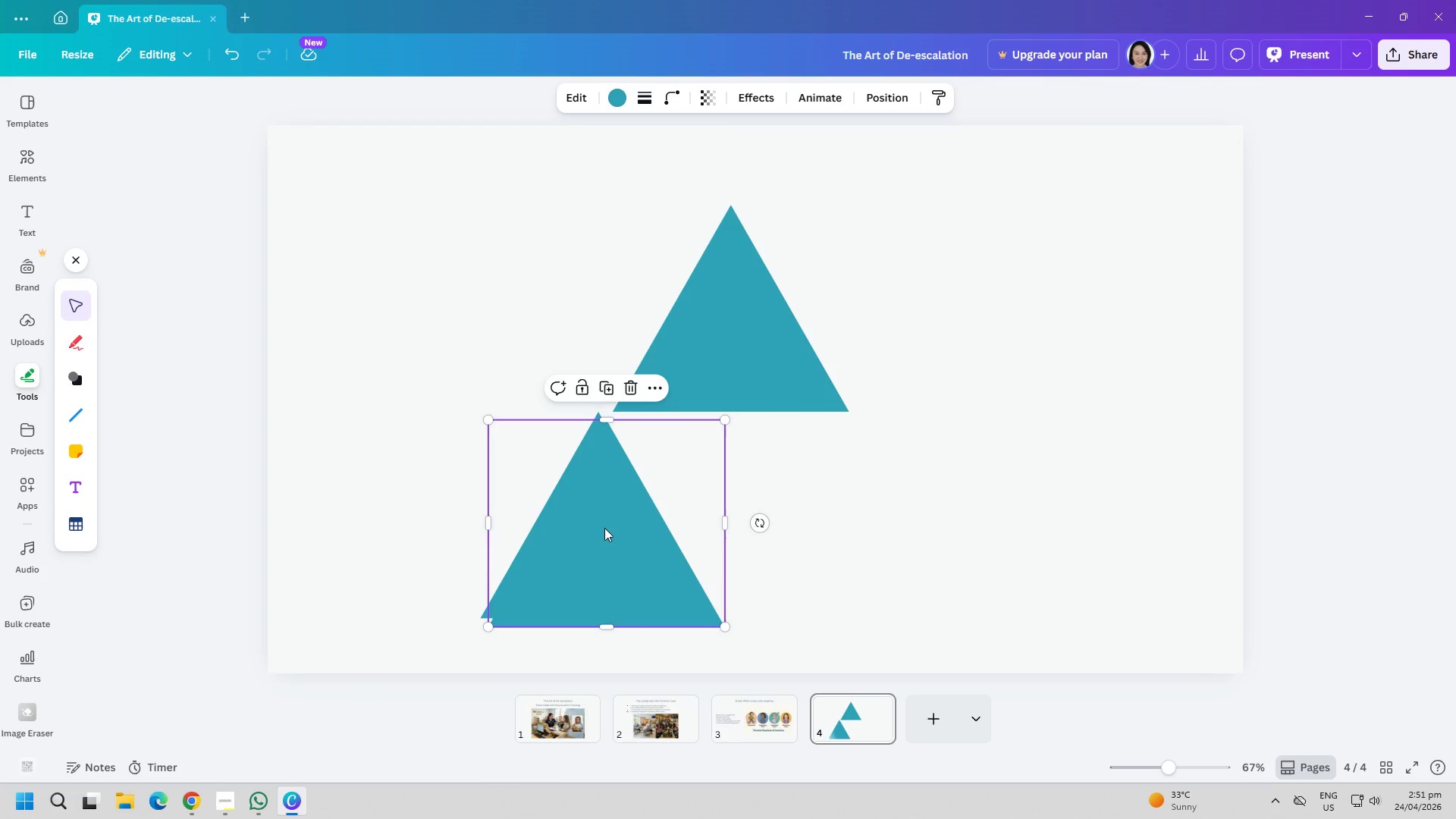 
left_click_drag(start_coordinate=[597, 551], to_coordinate=[843, 538])
 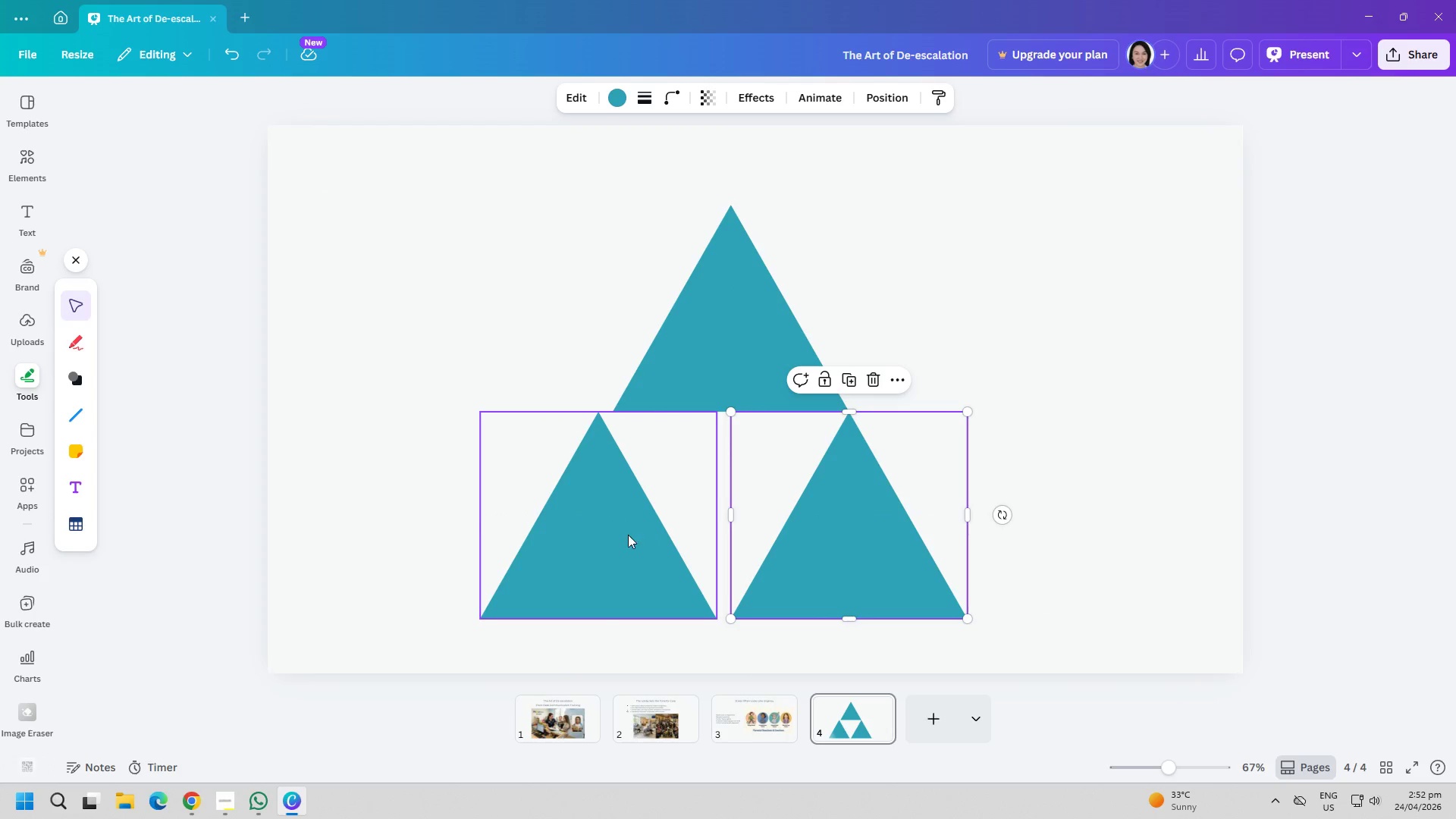 
left_click_drag(start_coordinate=[628, 537], to_coordinate=[639, 537])
 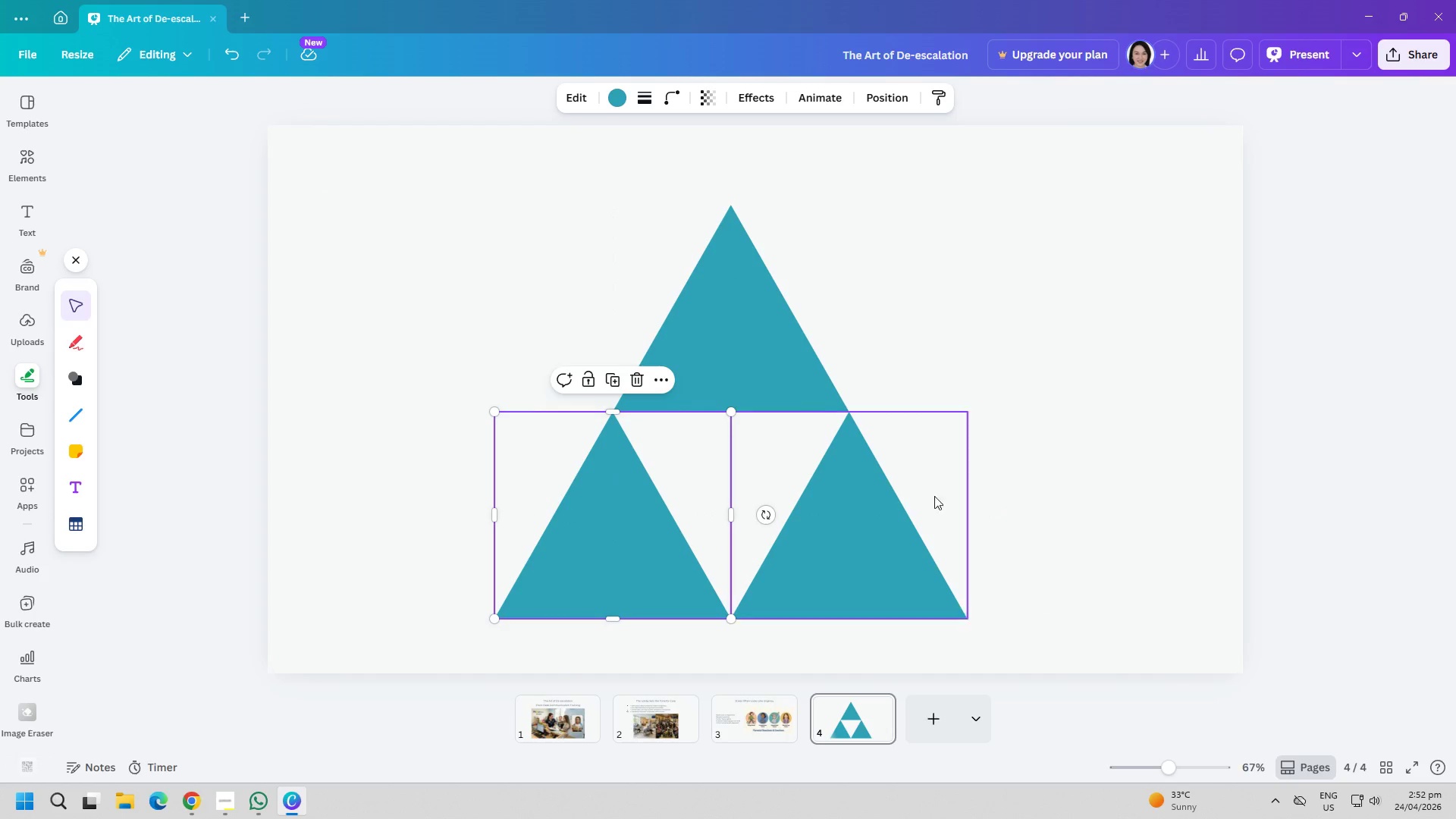 
left_click([999, 486])
 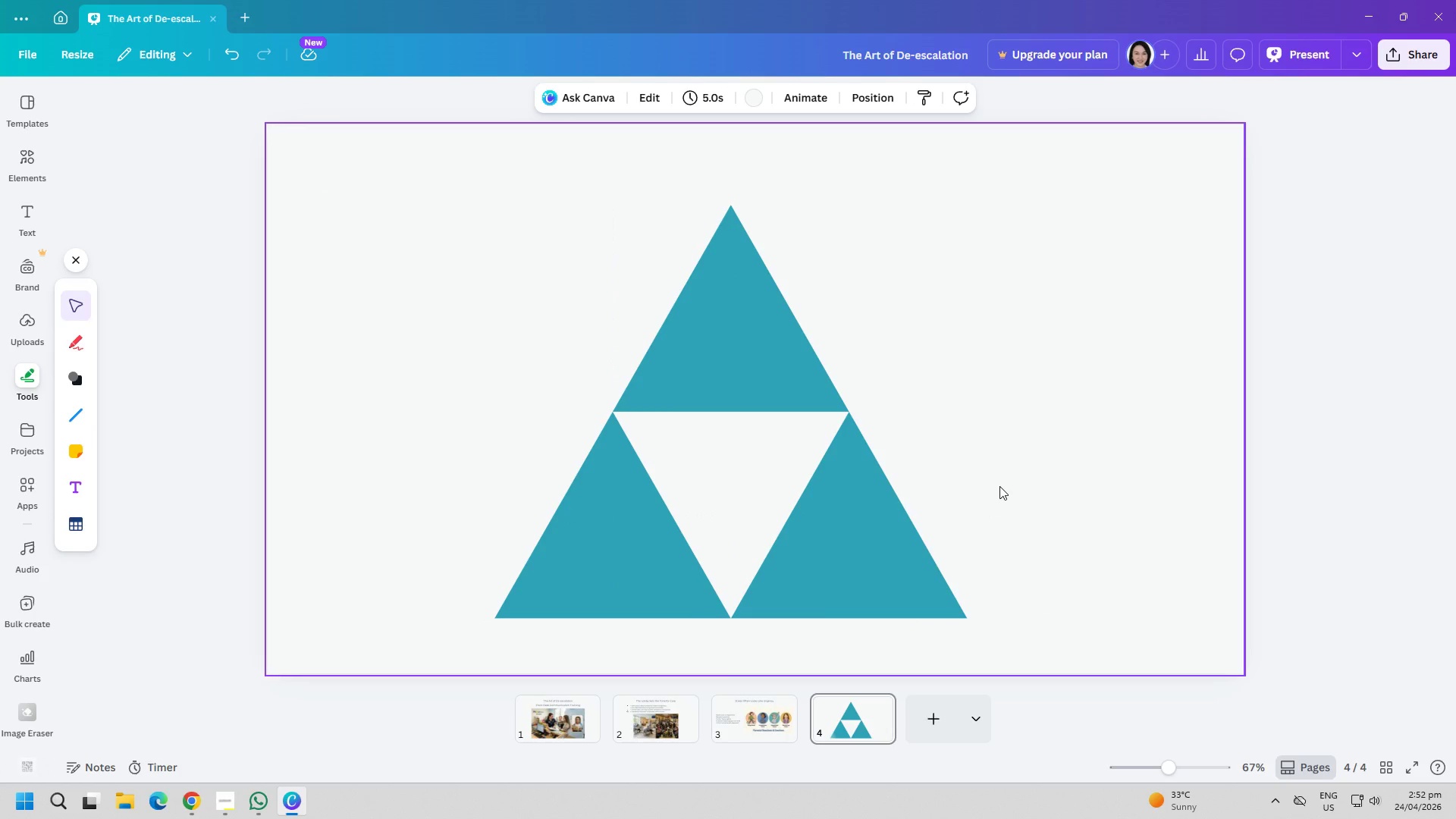 
left_click([744, 380])
 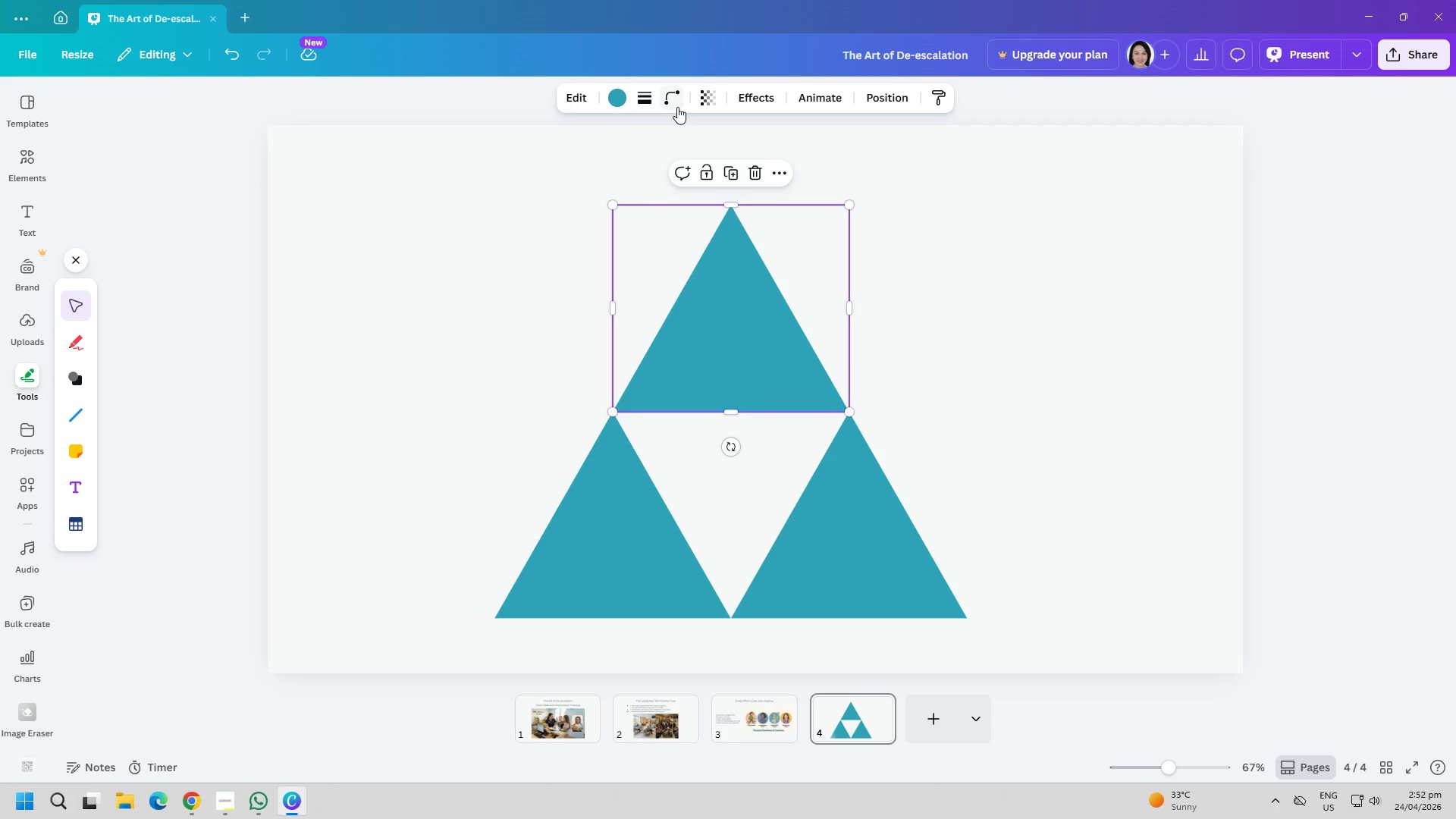 
left_click([677, 107])
 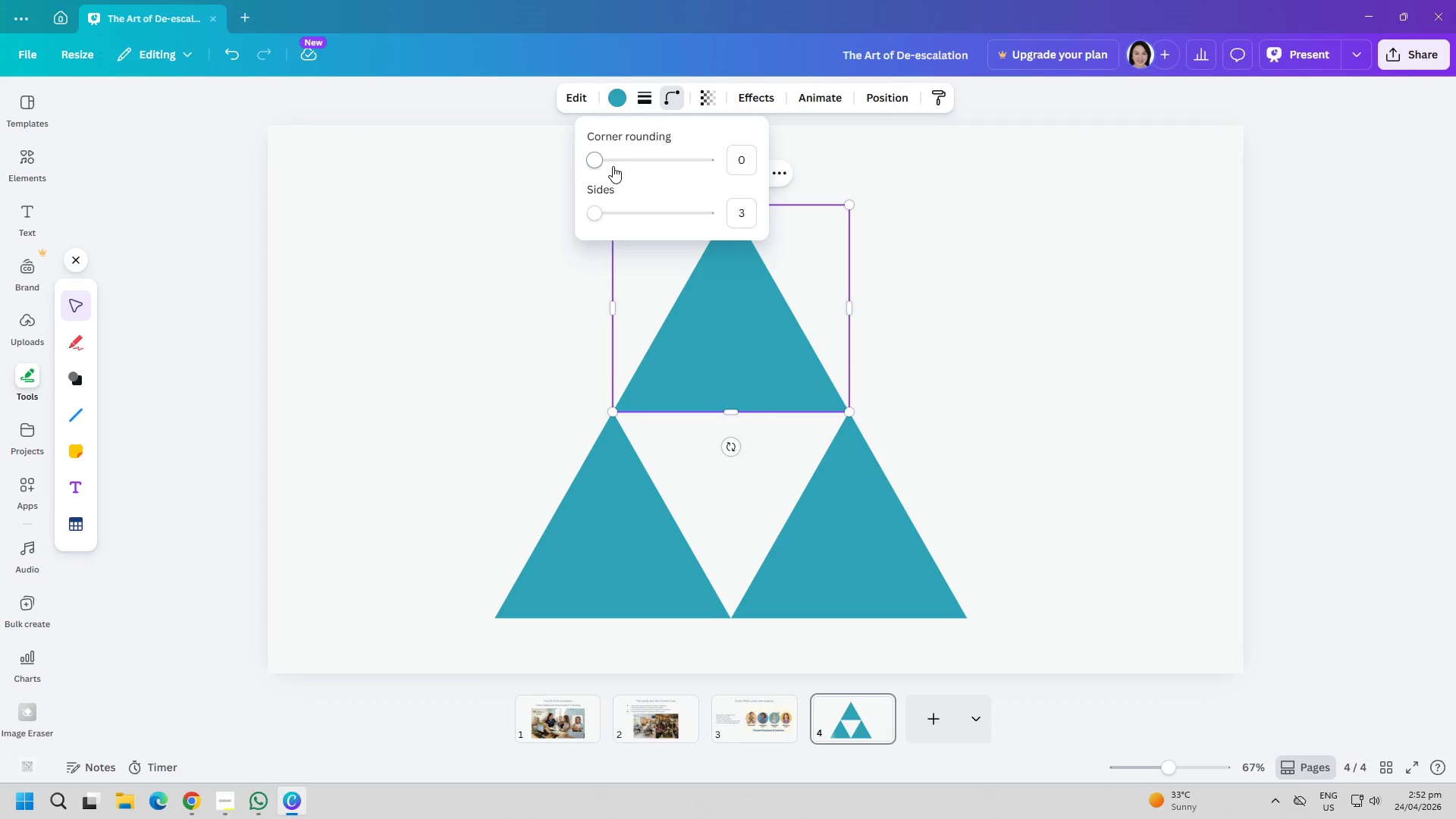 
left_click_drag(start_coordinate=[601, 160], to_coordinate=[619, 162])
 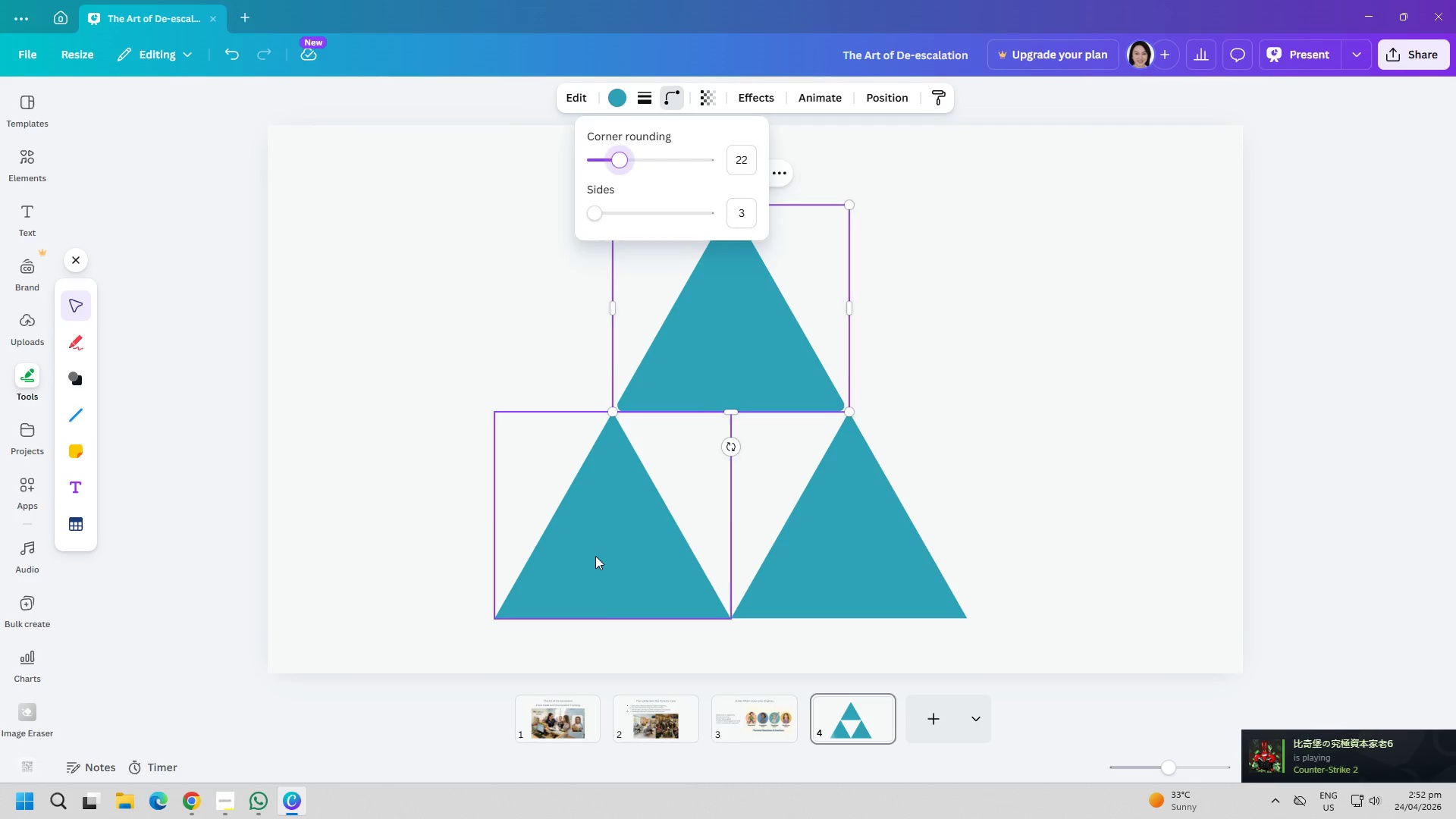 
left_click([595, 556])
 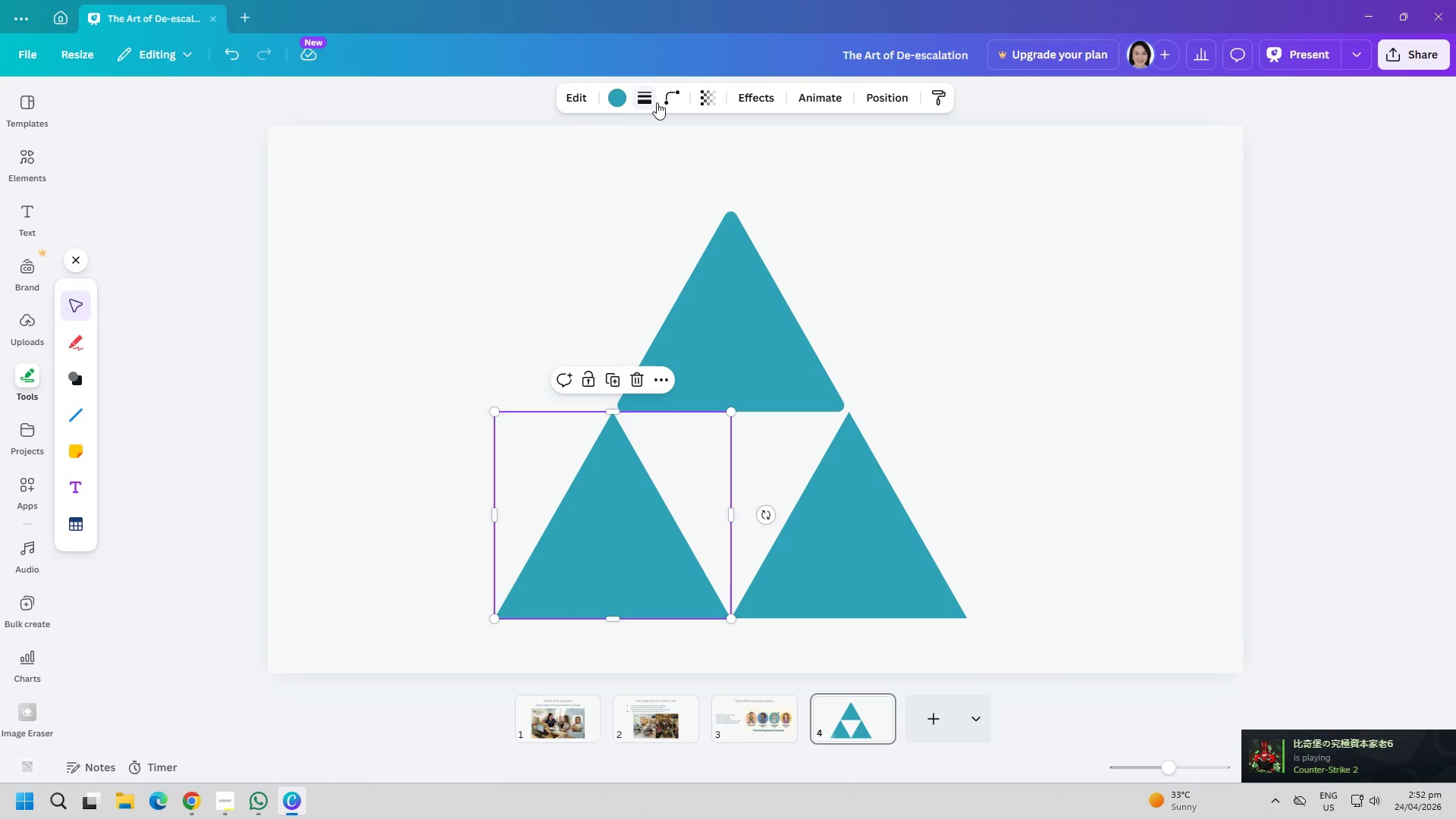 
left_click([665, 97])
 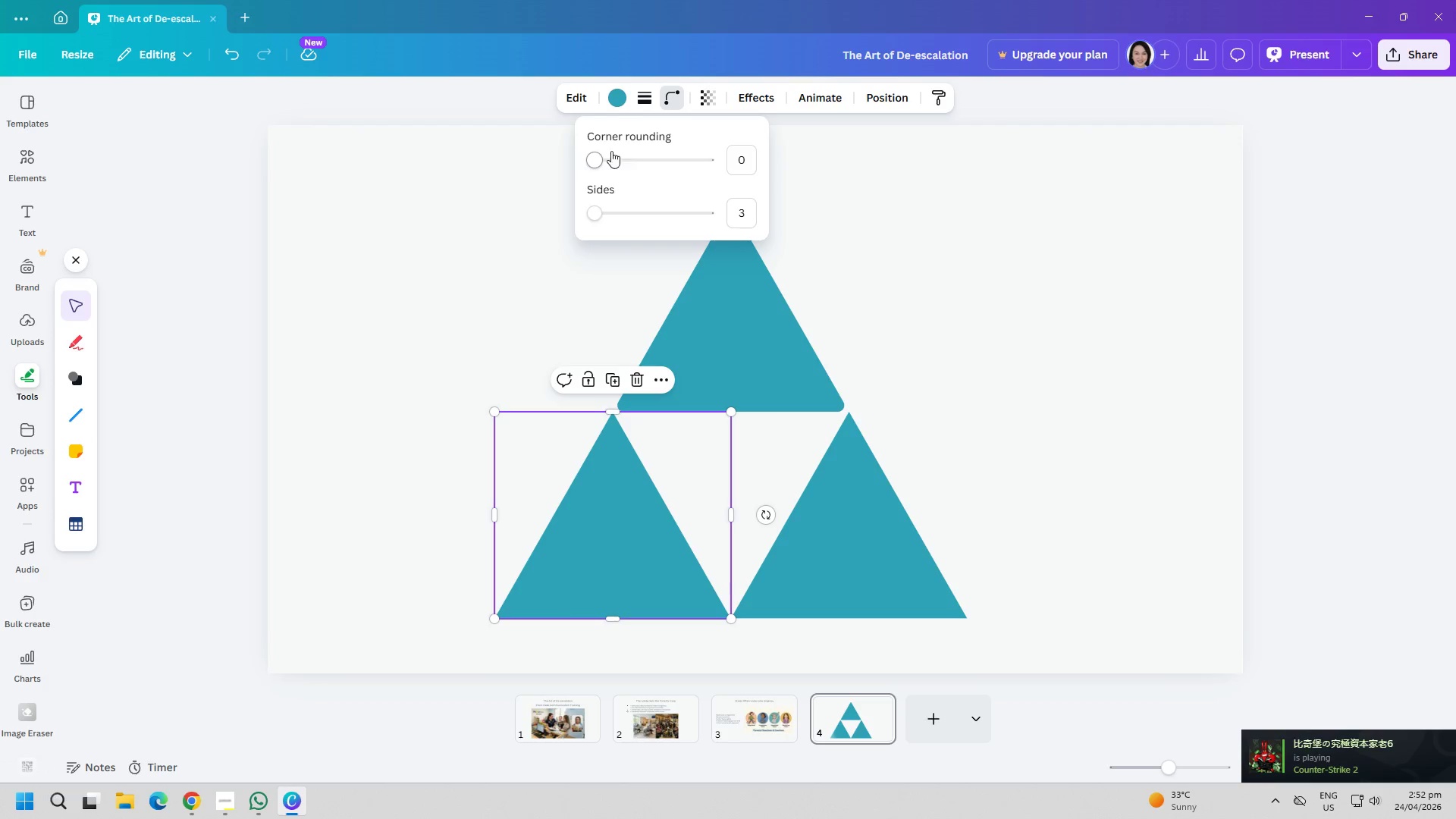 
left_click_drag(start_coordinate=[606, 156], to_coordinate=[619, 156])
 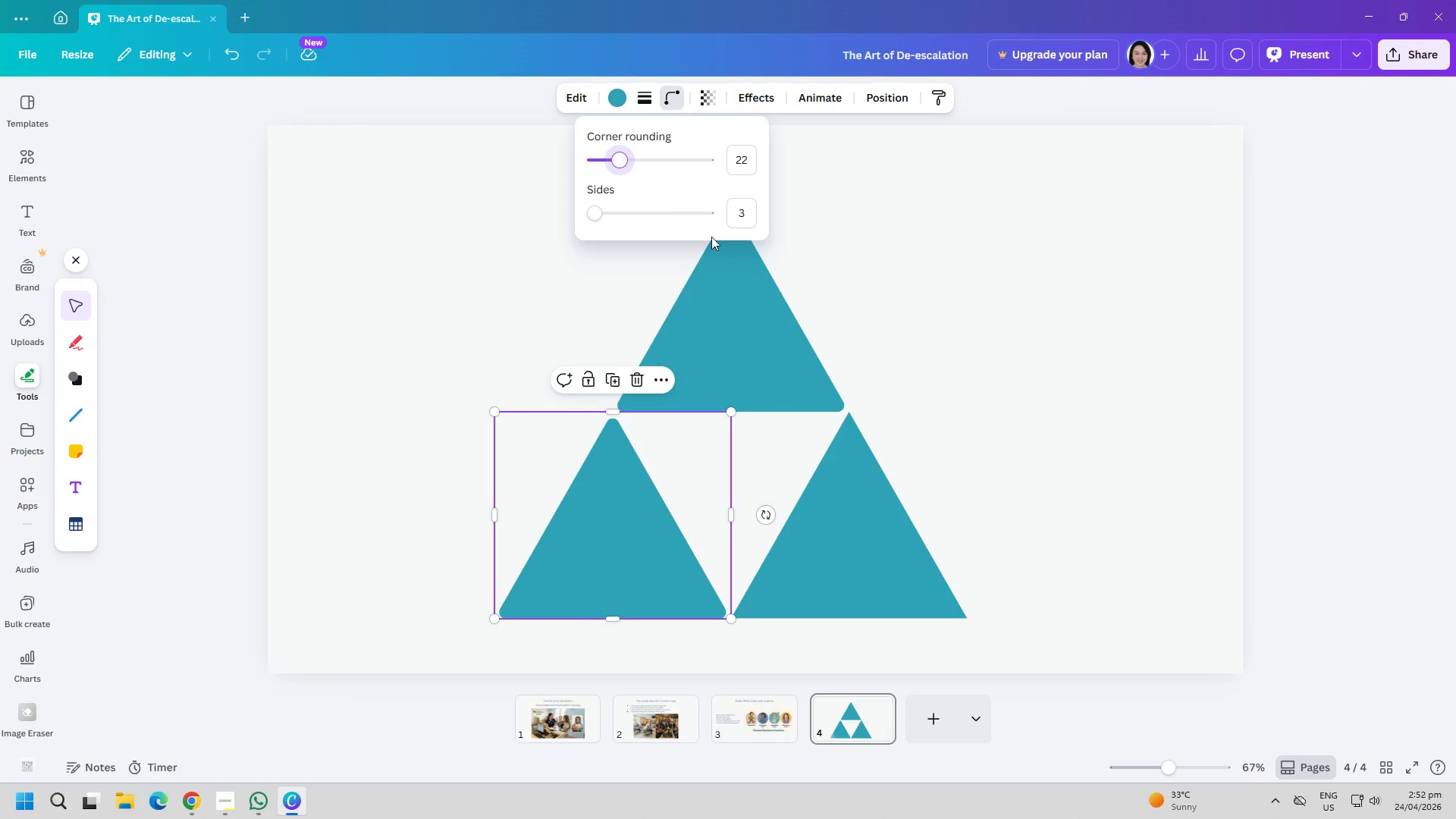 
left_click([831, 578])
 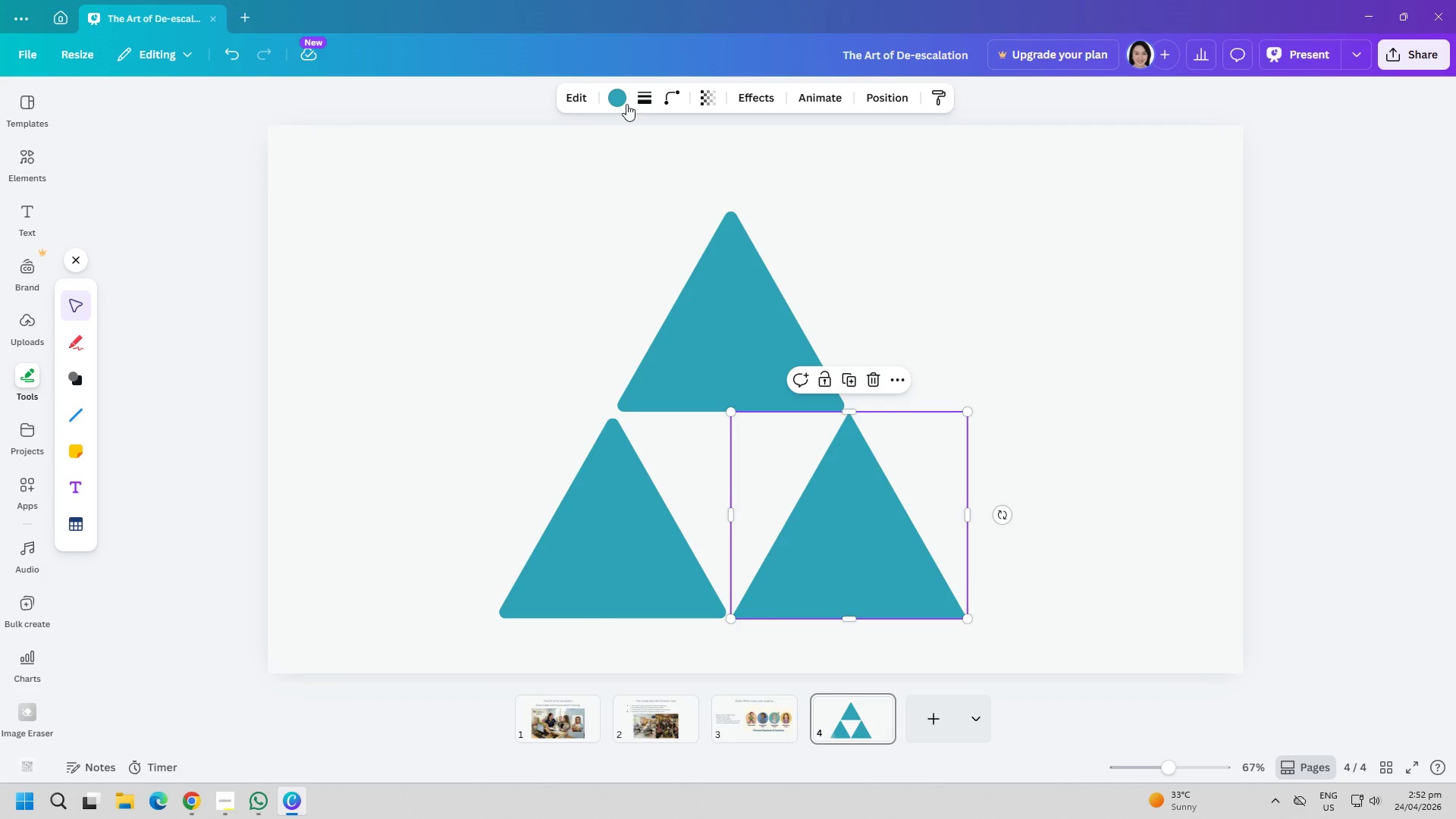 
left_click([661, 92])
 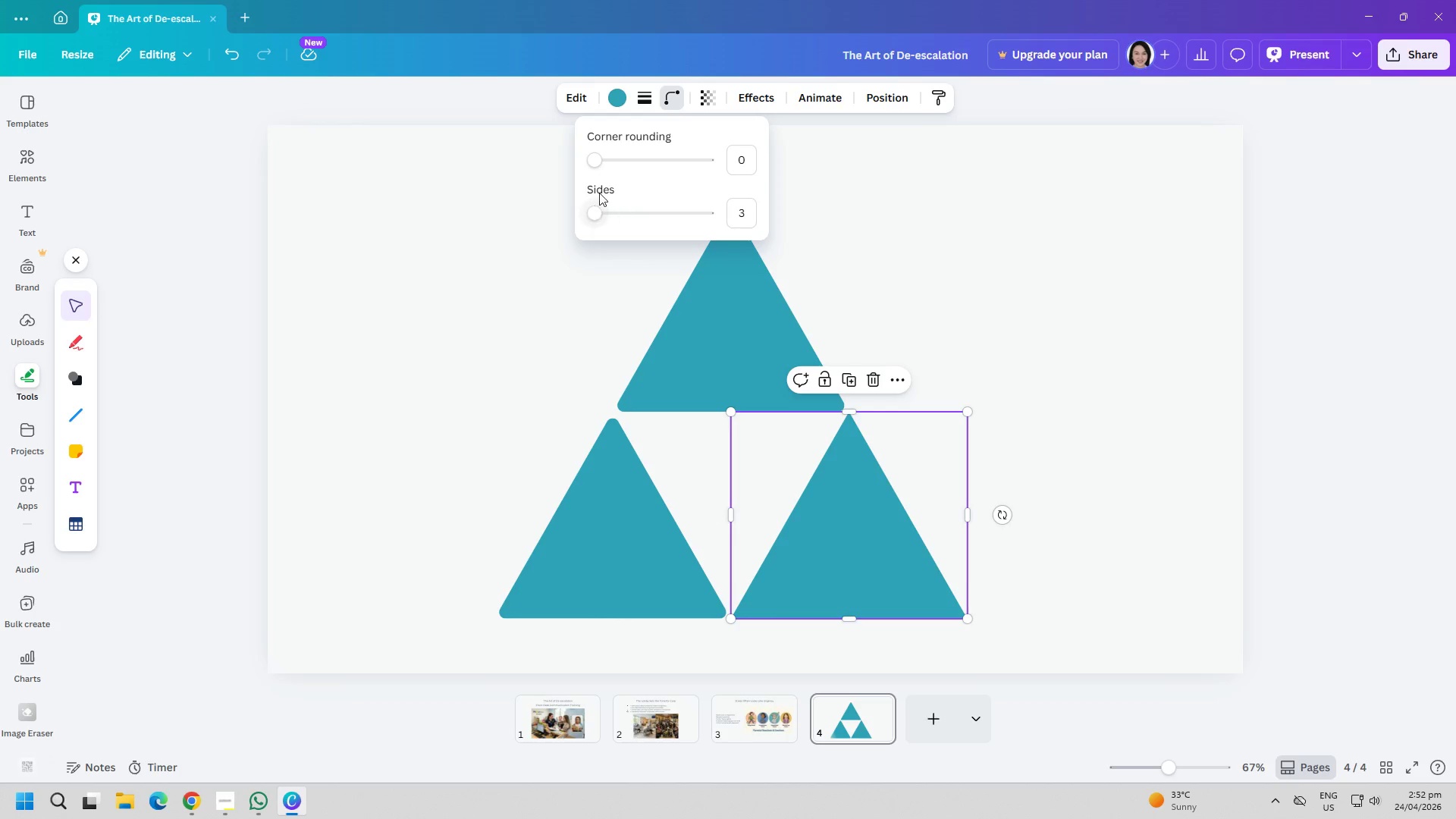 
left_click_drag(start_coordinate=[600, 214], to_coordinate=[607, 214])
 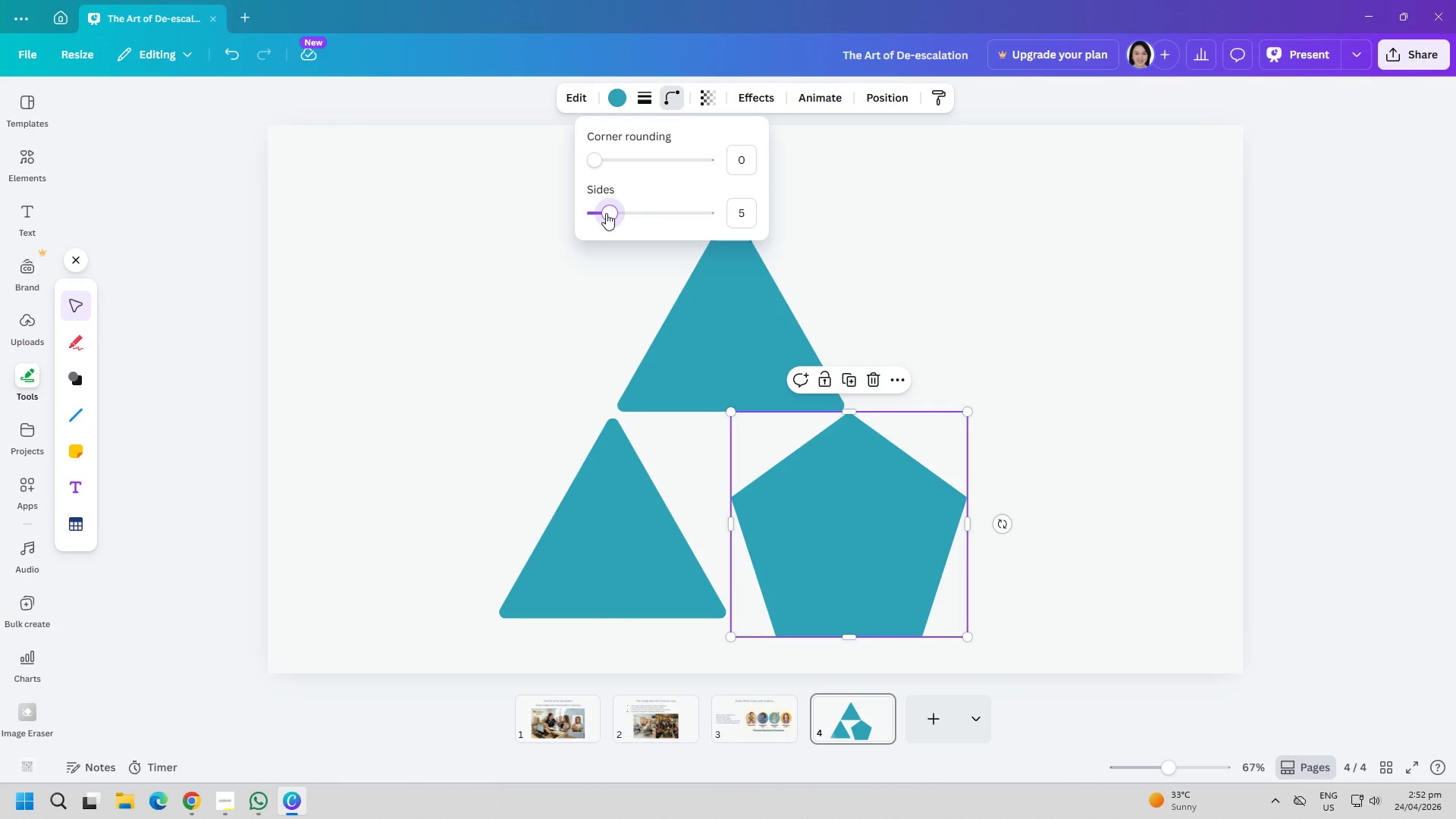 
left_click_drag(start_coordinate=[606, 213], to_coordinate=[595, 212])
 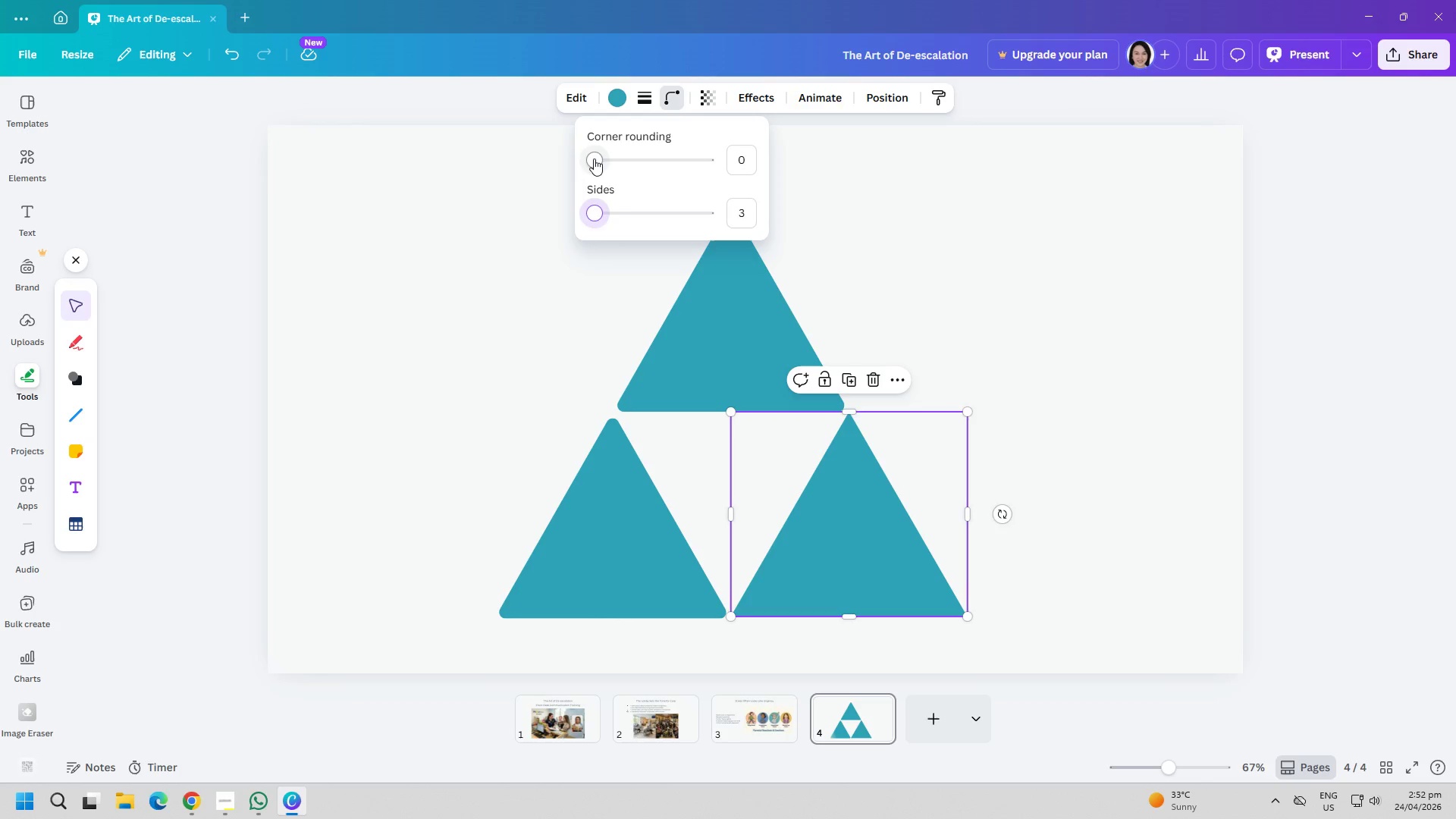 
left_click_drag(start_coordinate=[594, 158], to_coordinate=[618, 158])
 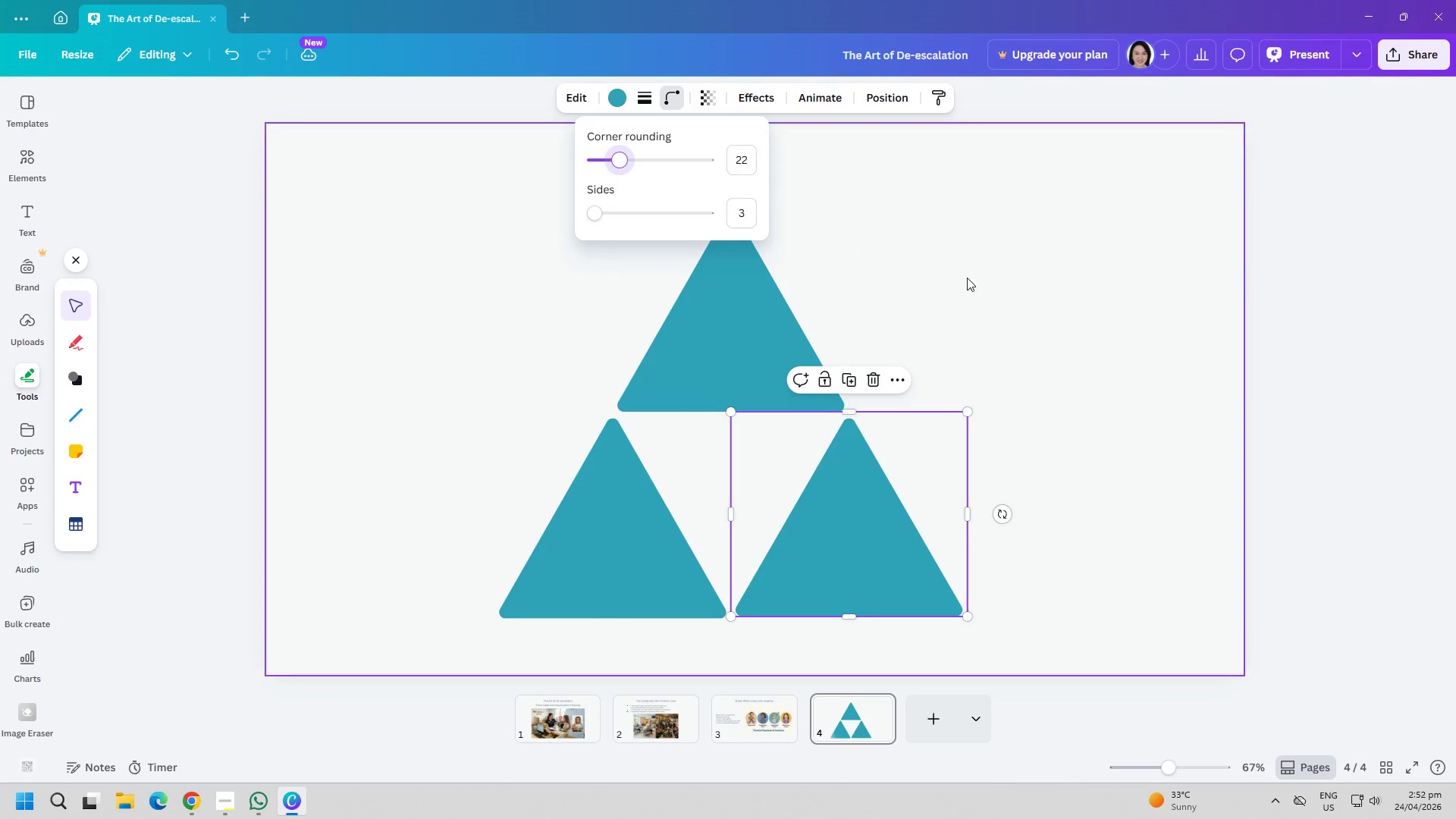 
left_click([967, 278])
 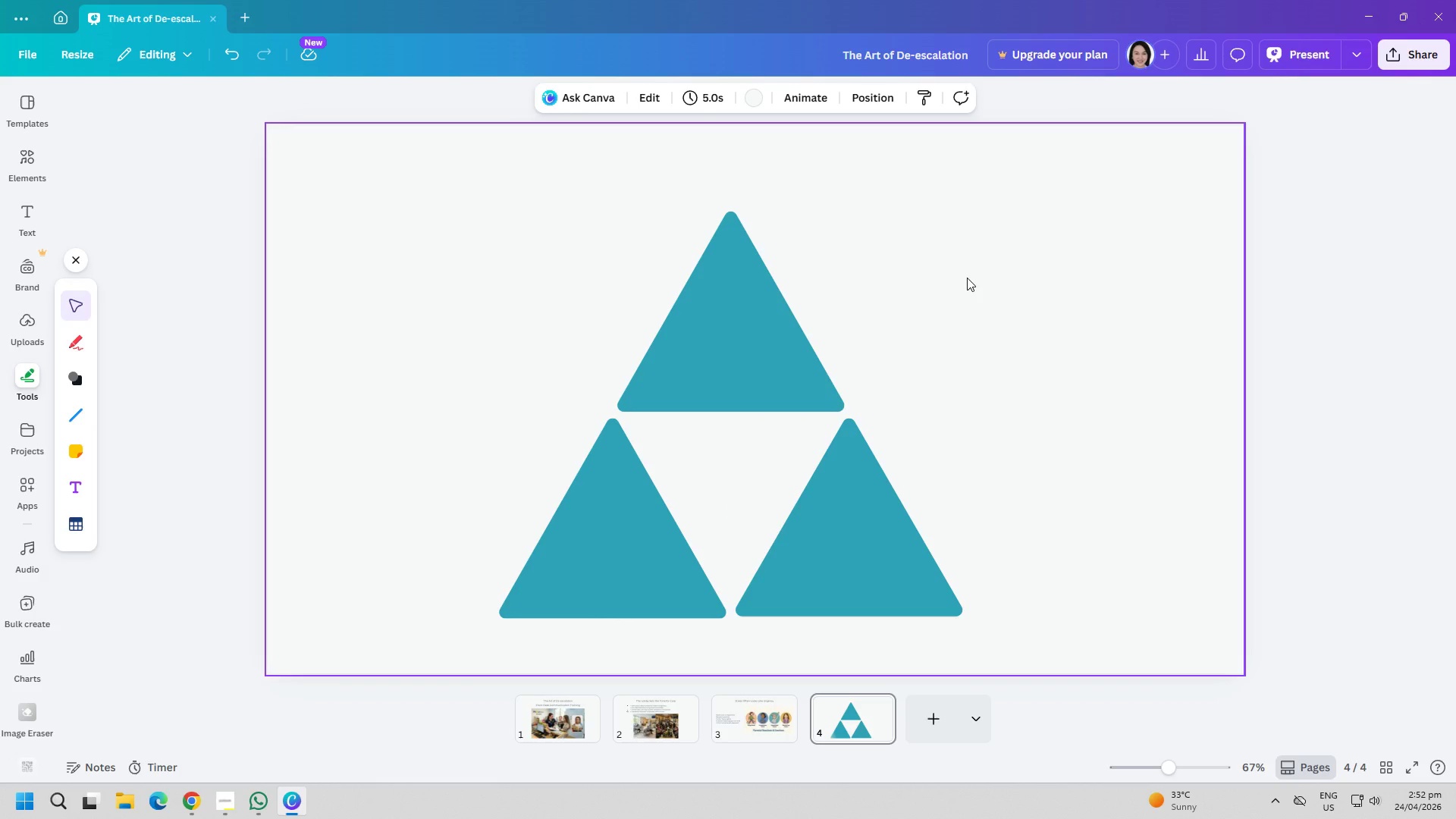 
left_click_drag(start_coordinate=[749, 375], to_coordinate=[775, 373])
 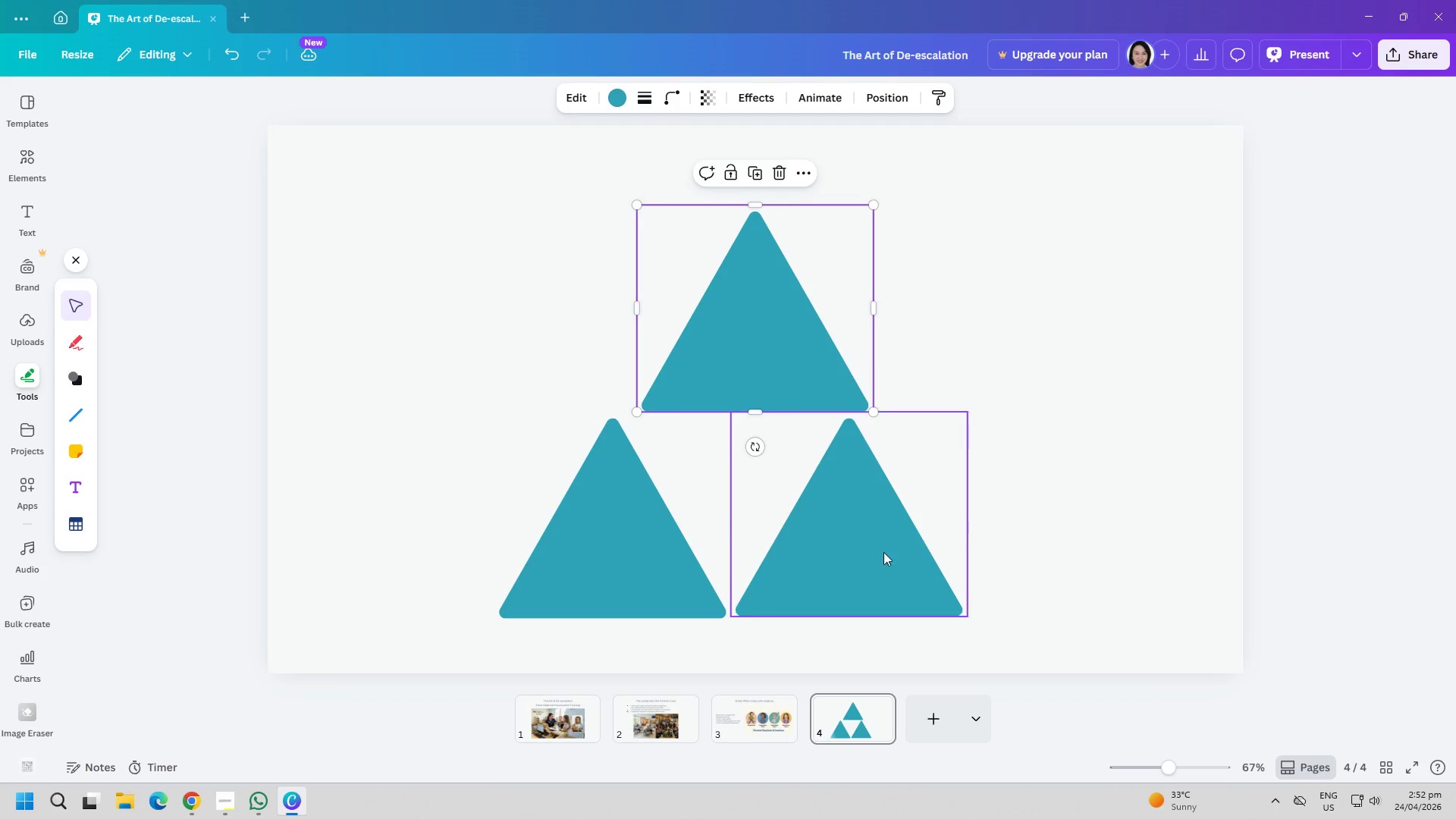 
left_click_drag(start_coordinate=[907, 559], to_coordinate=[927, 563])
 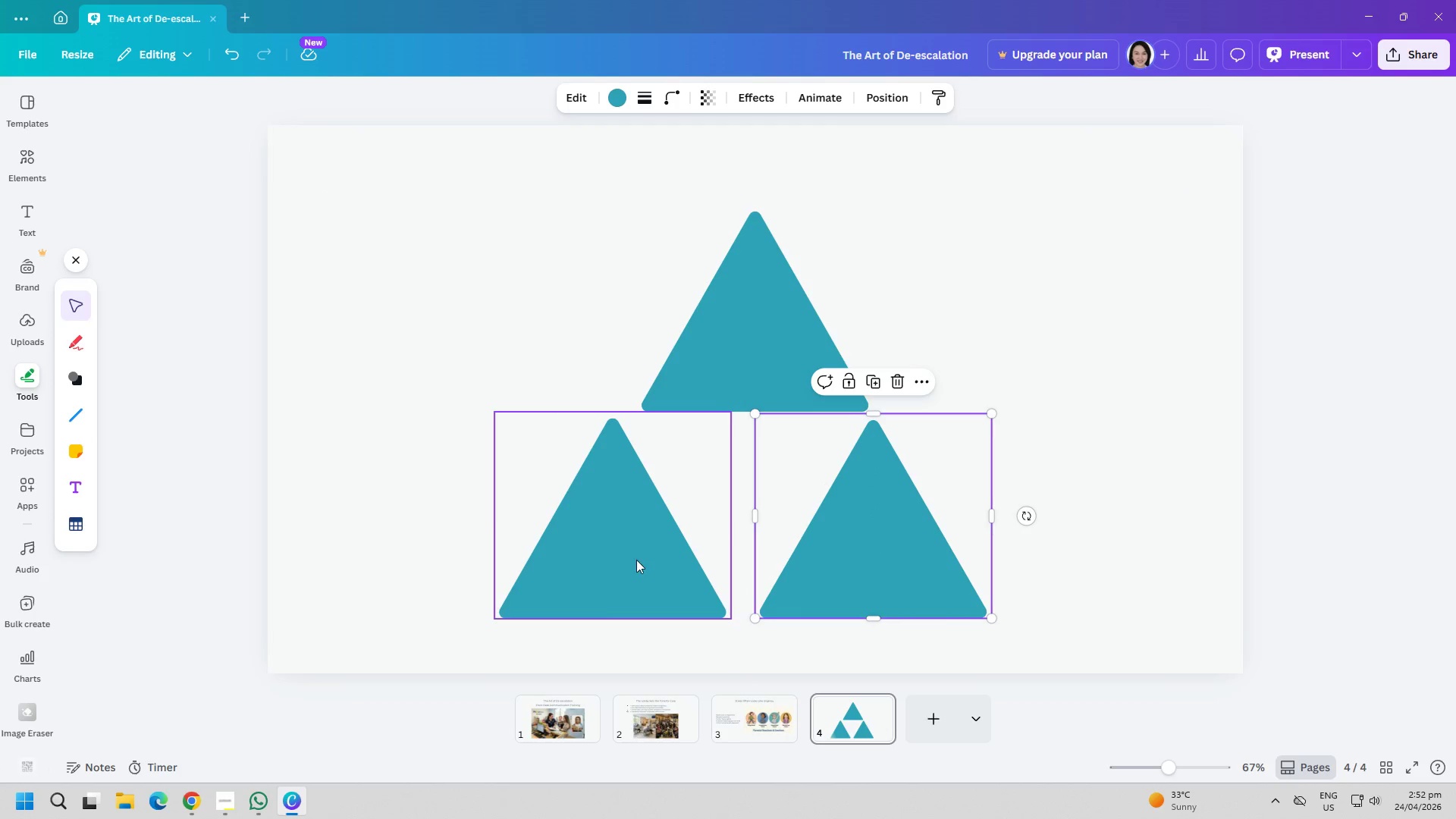 
left_click_drag(start_coordinate=[635, 560], to_coordinate=[662, 556])
 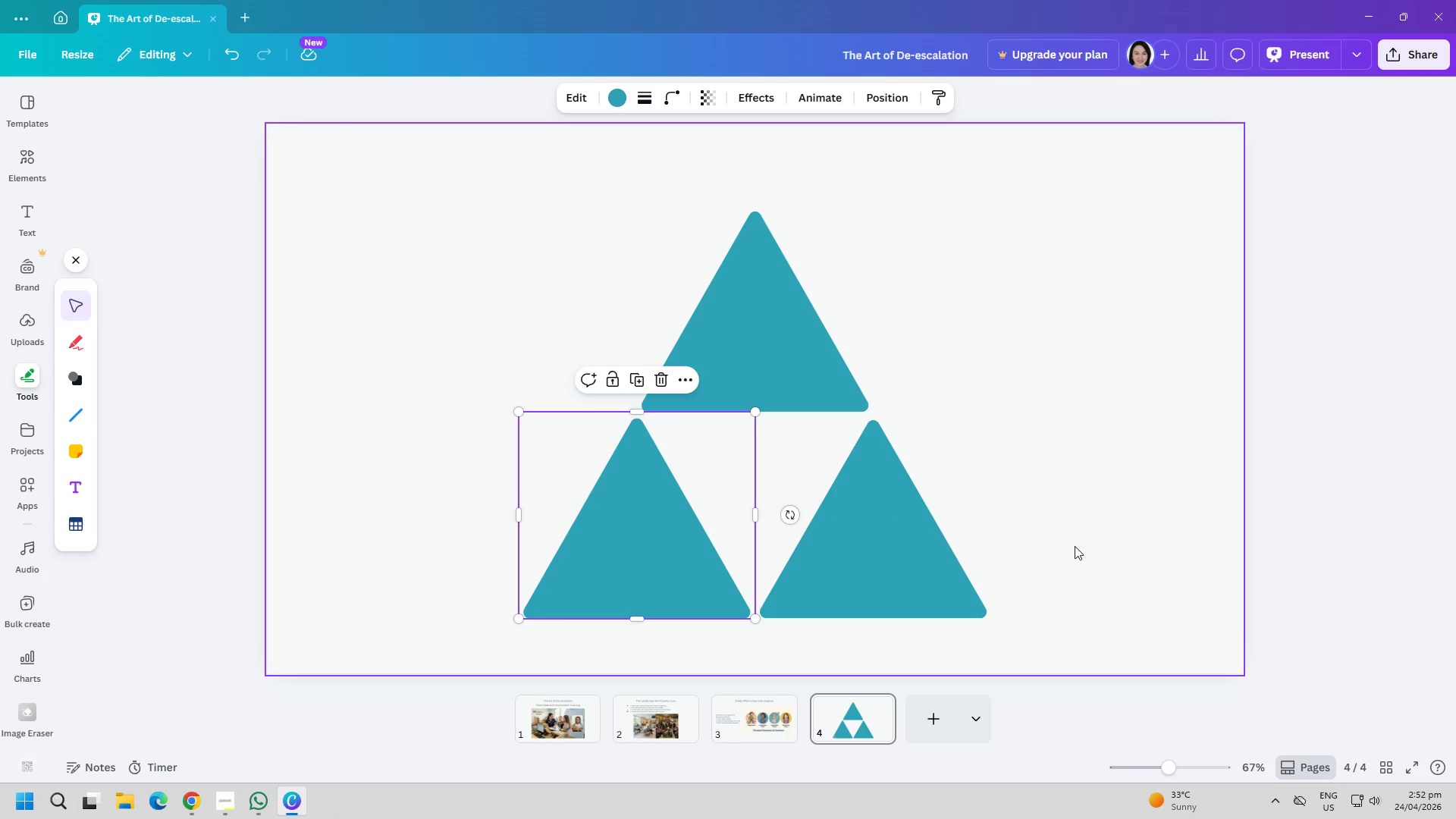 
left_click([1075, 546])
 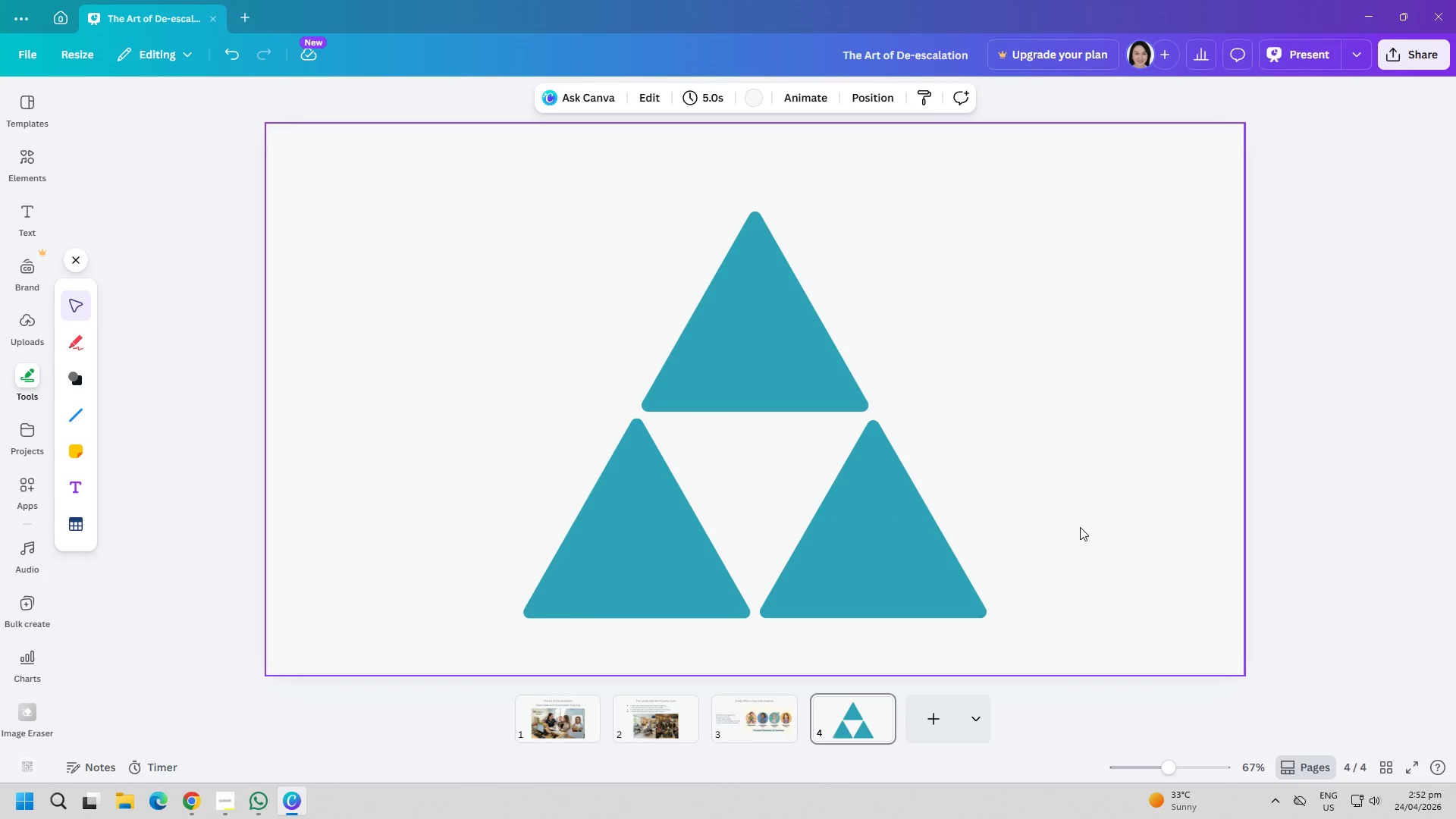 
wait(8.8)
 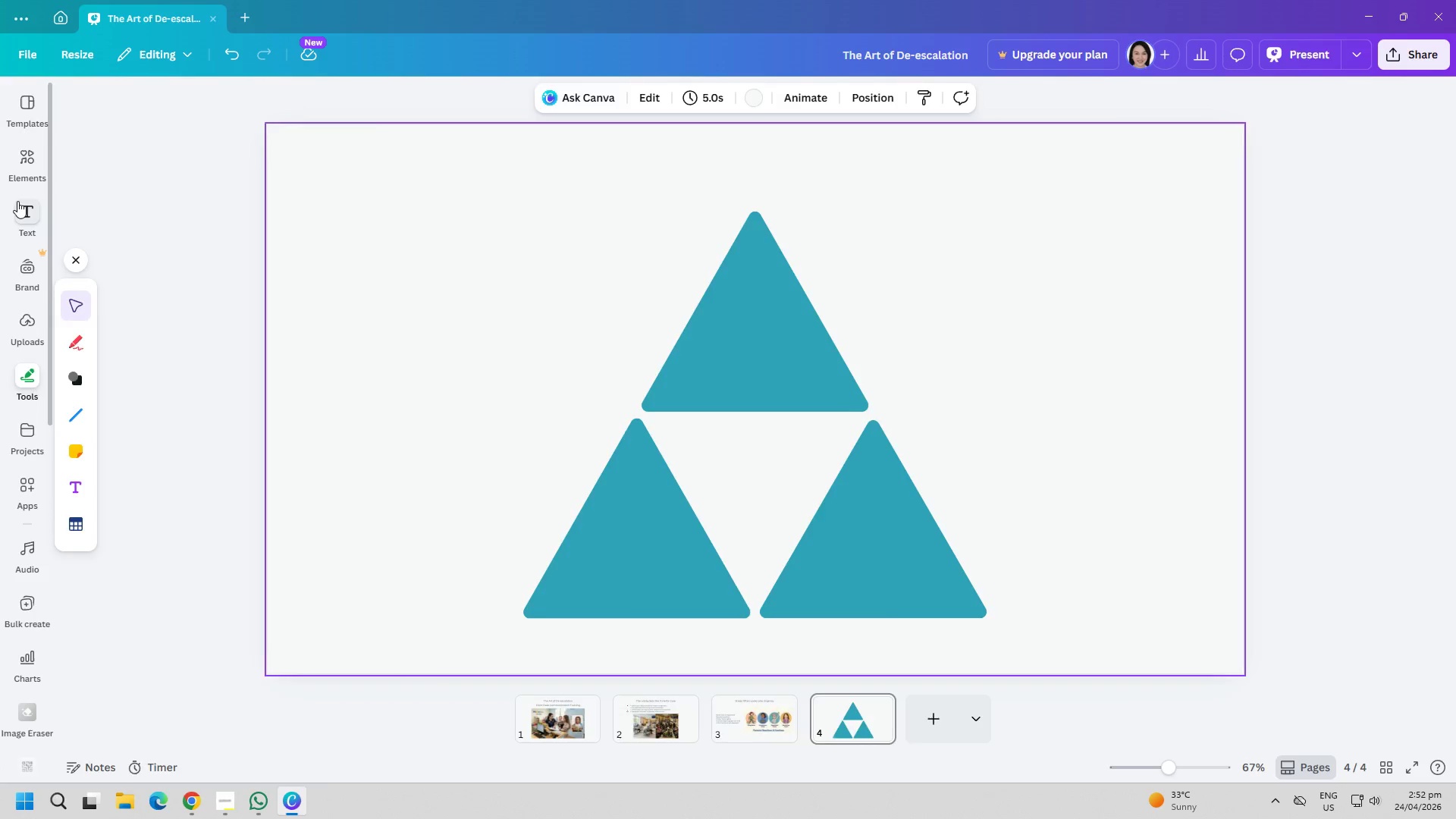 
left_click([17, 201])
 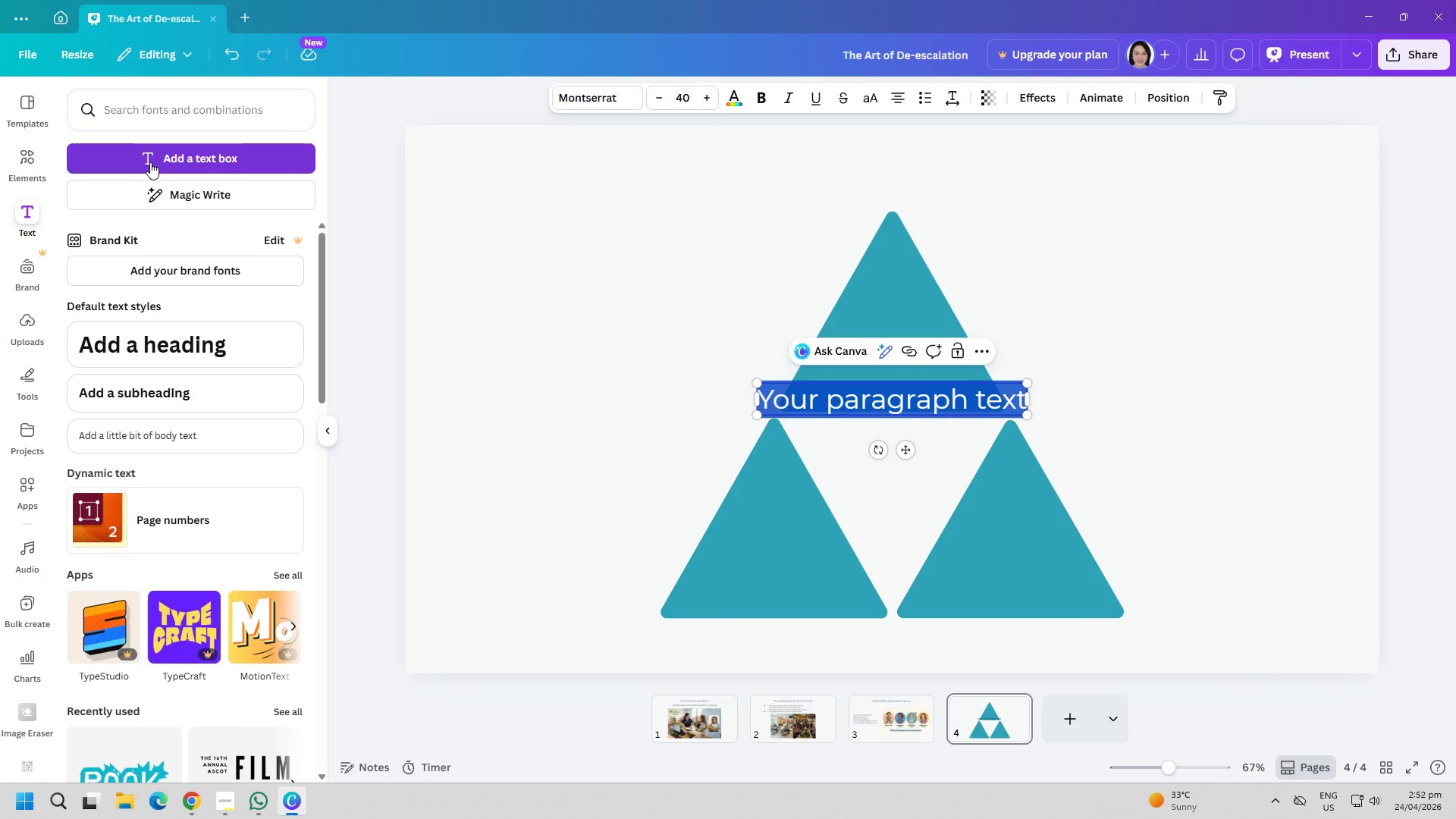 
scroll: coordinate [17, 201], scroll_direction: up, amount: 7.0
 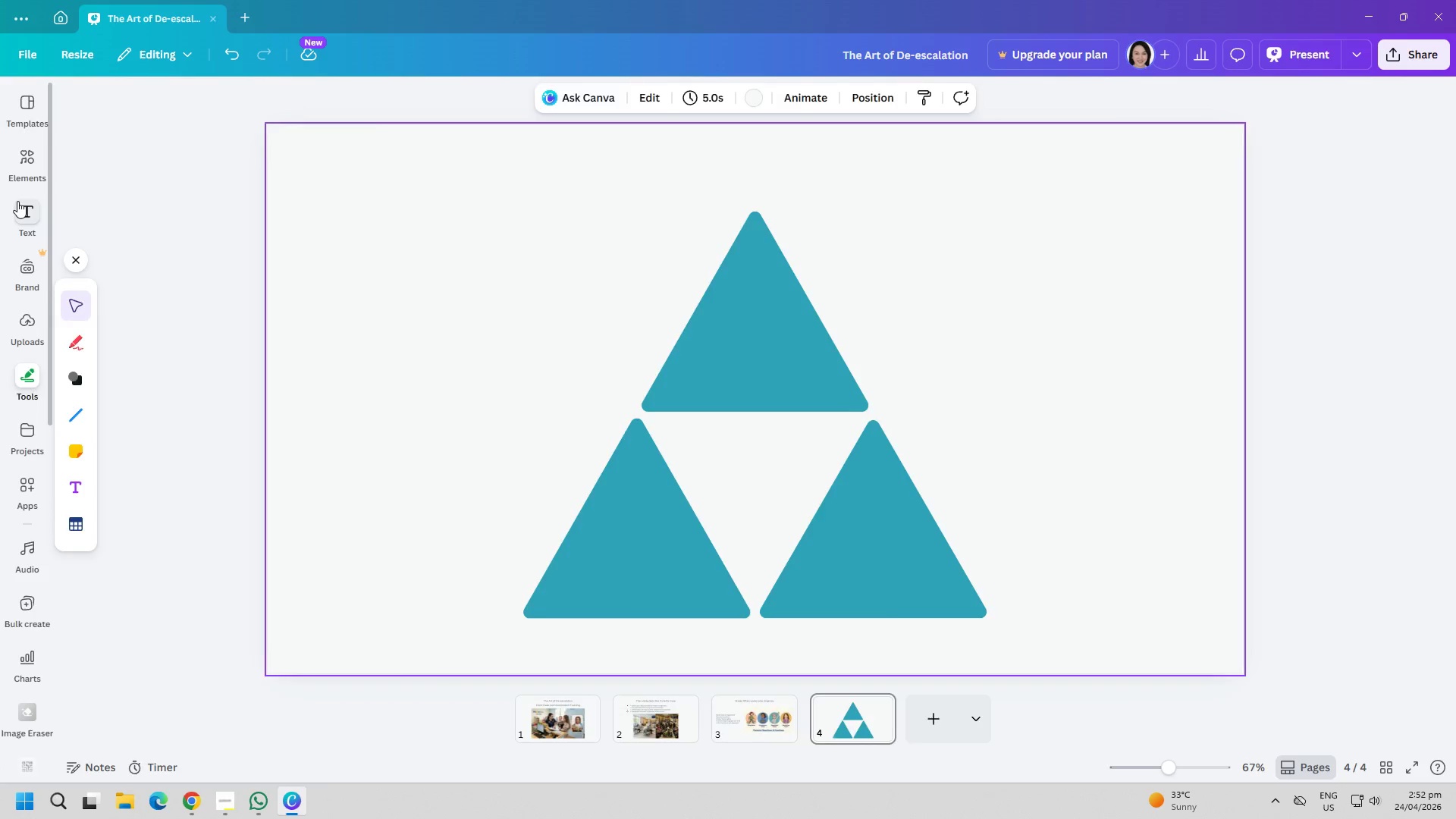 
type(Fear F)
key(Backspace)
key(Backspace)
key(Backspace)
key(Backspace)
key(Backspace)
key(Backspace)
type(FEAR FOR CHILD)
 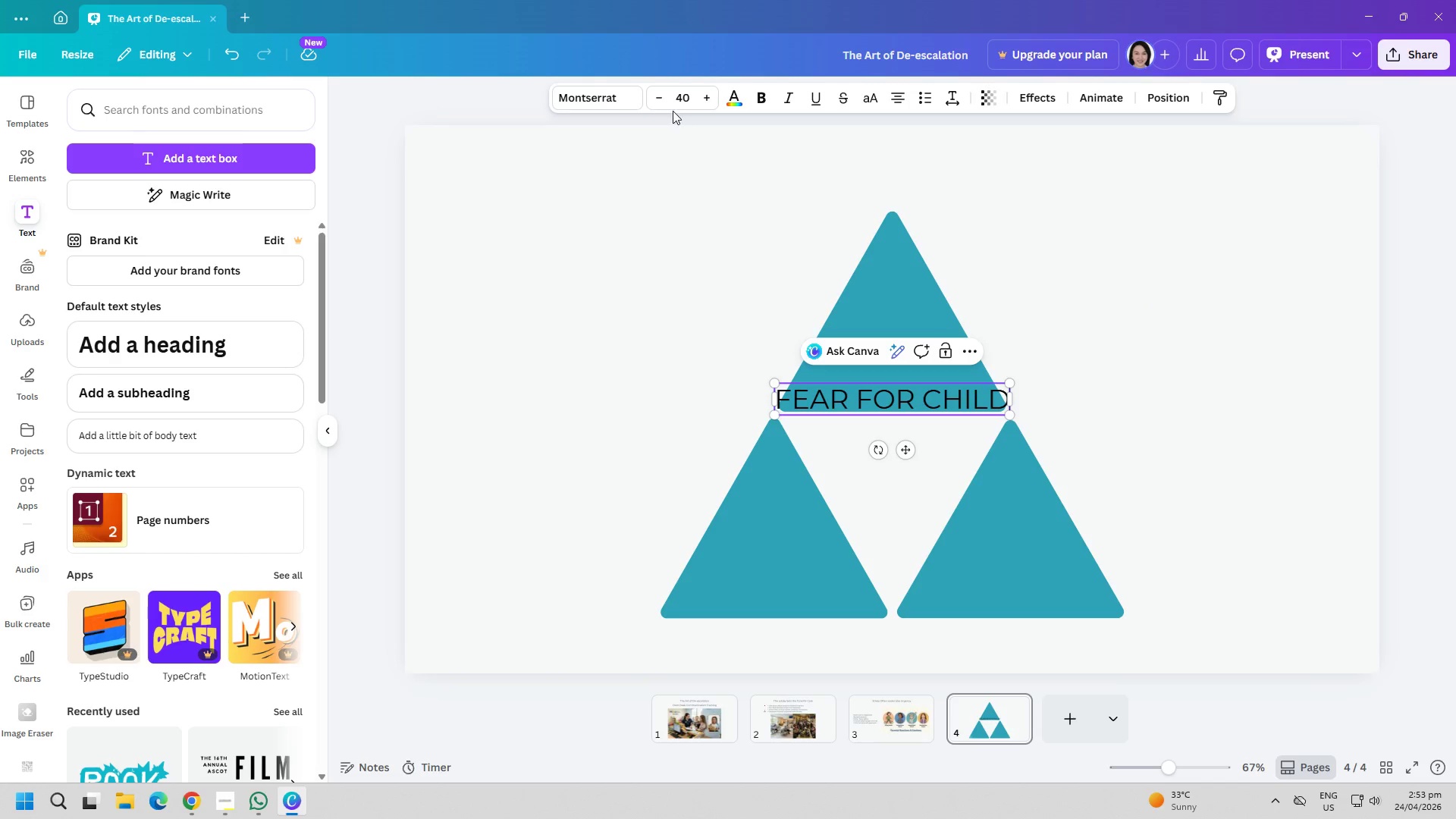 
left_click([737, 94])
 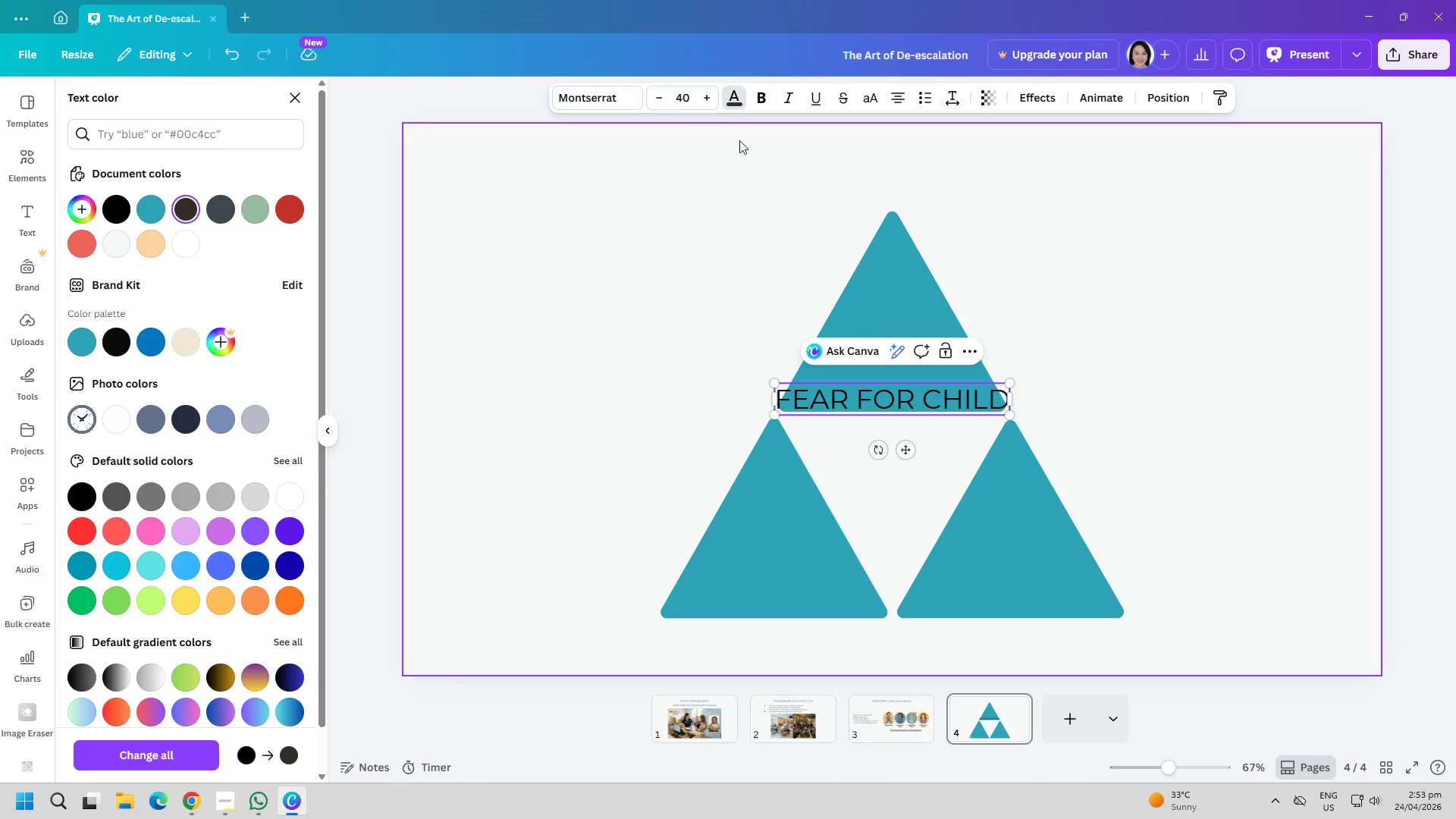 
double_click([657, 97])
 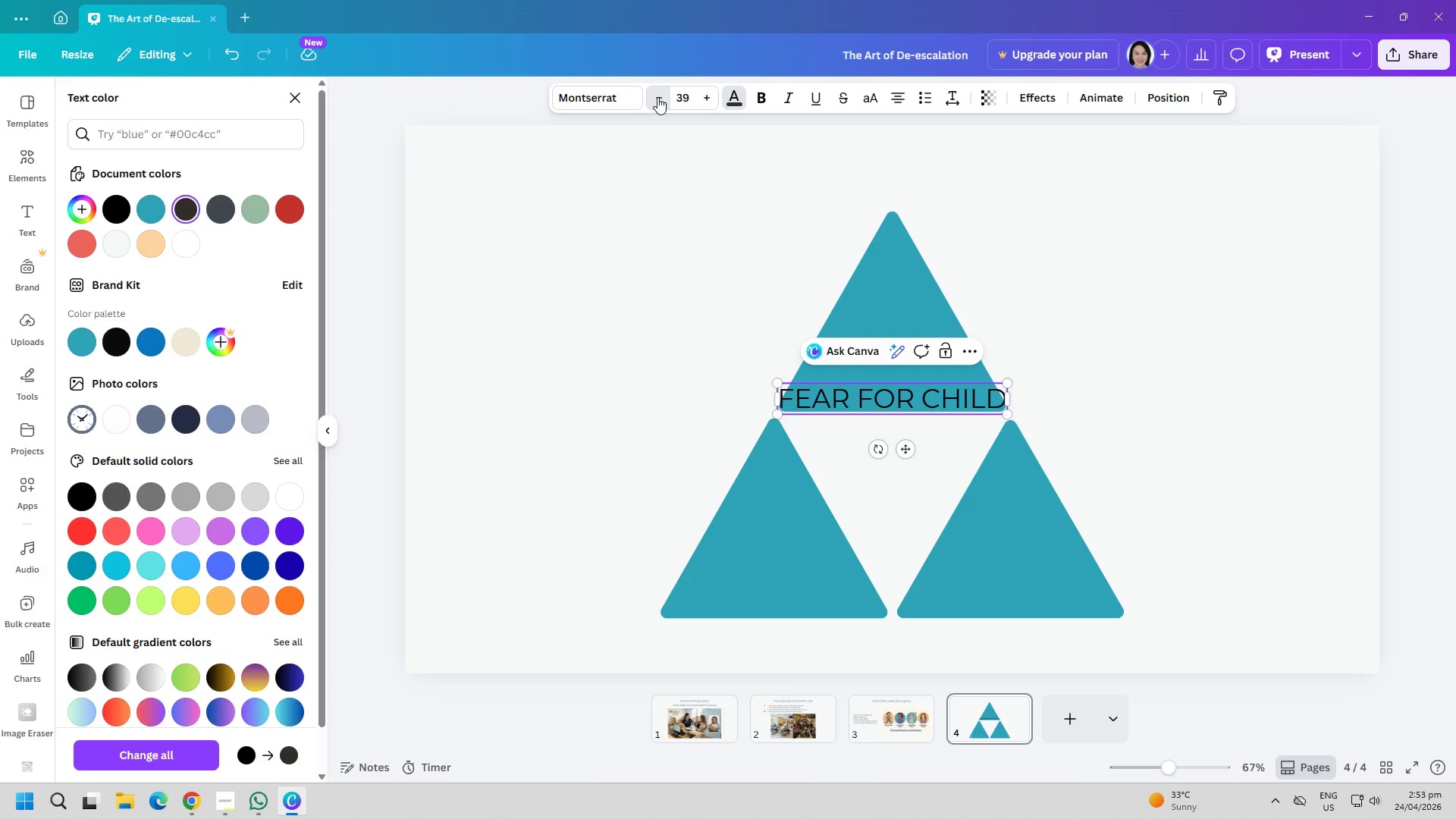 
triple_click([657, 97])
 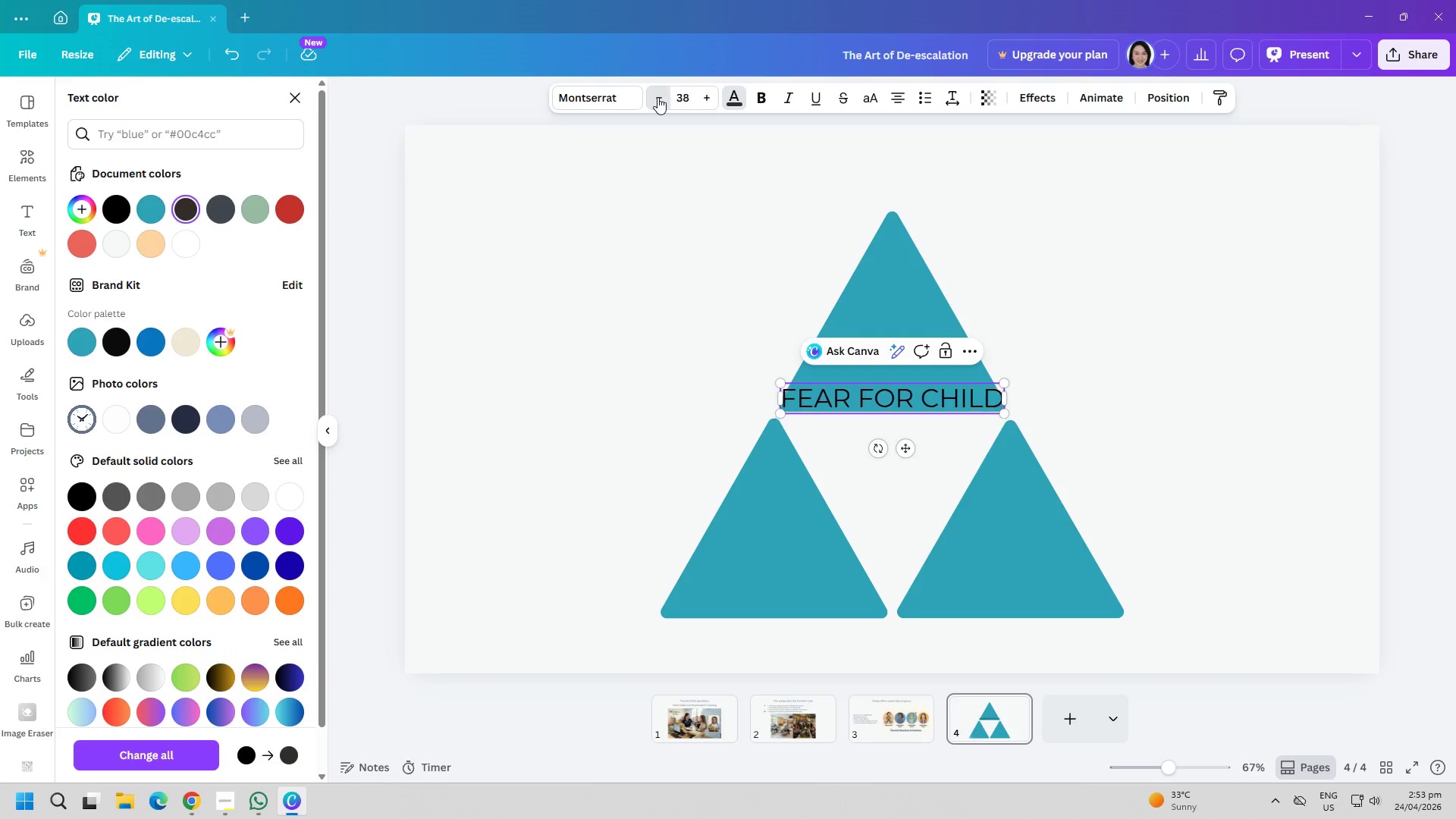 
triple_click([657, 97])
 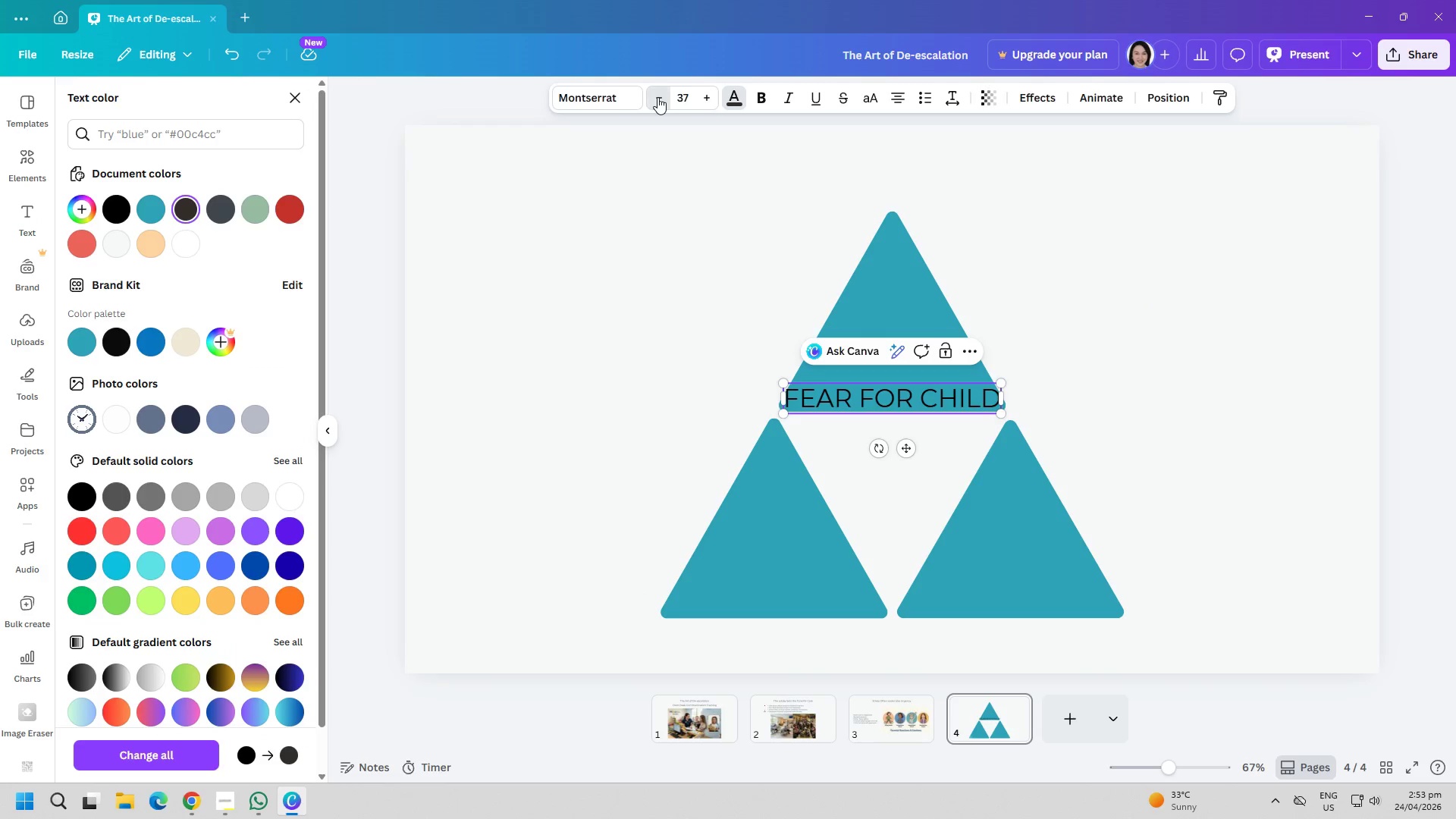 
triple_click([657, 97])
 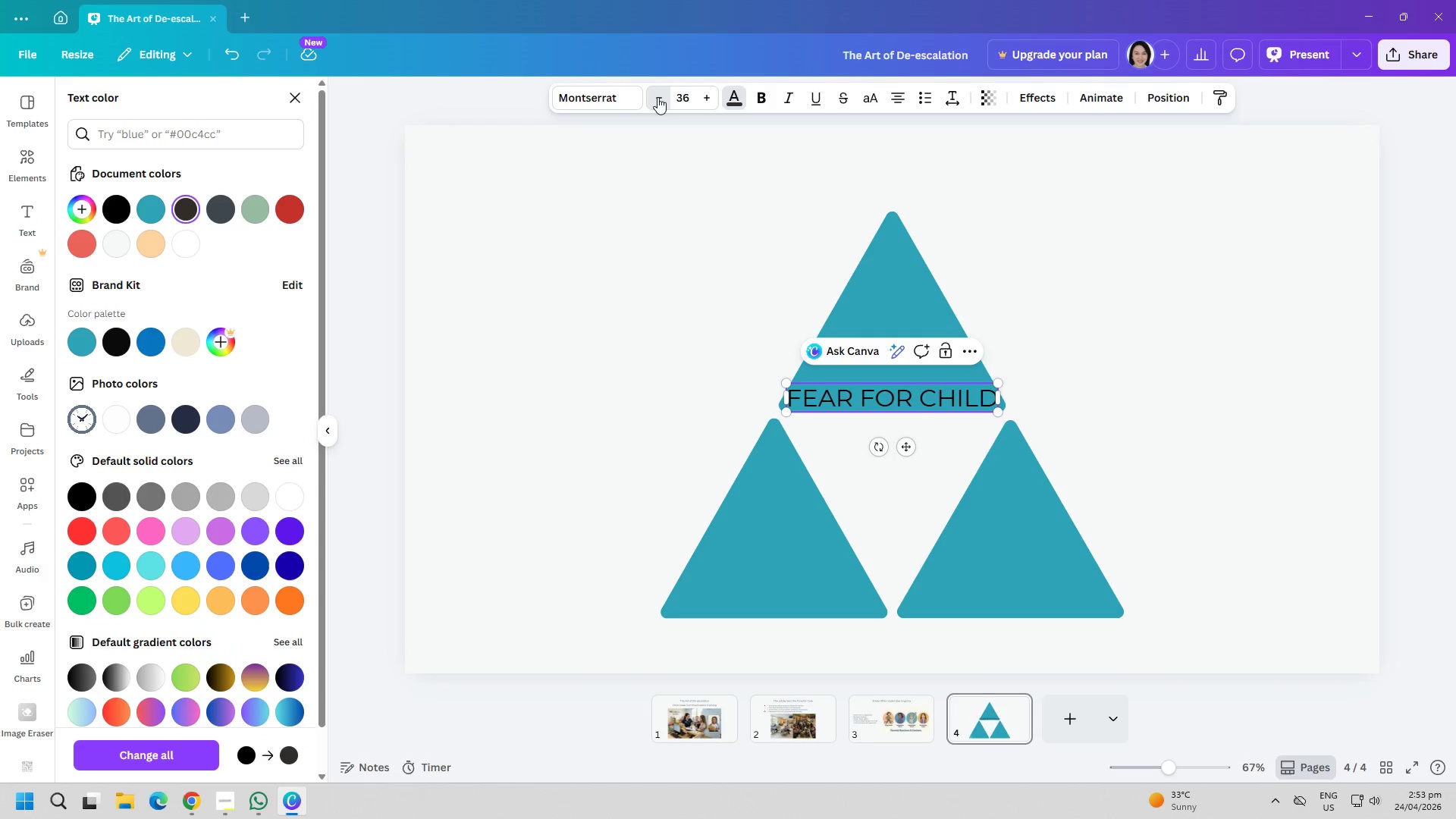 
triple_click([657, 97])
 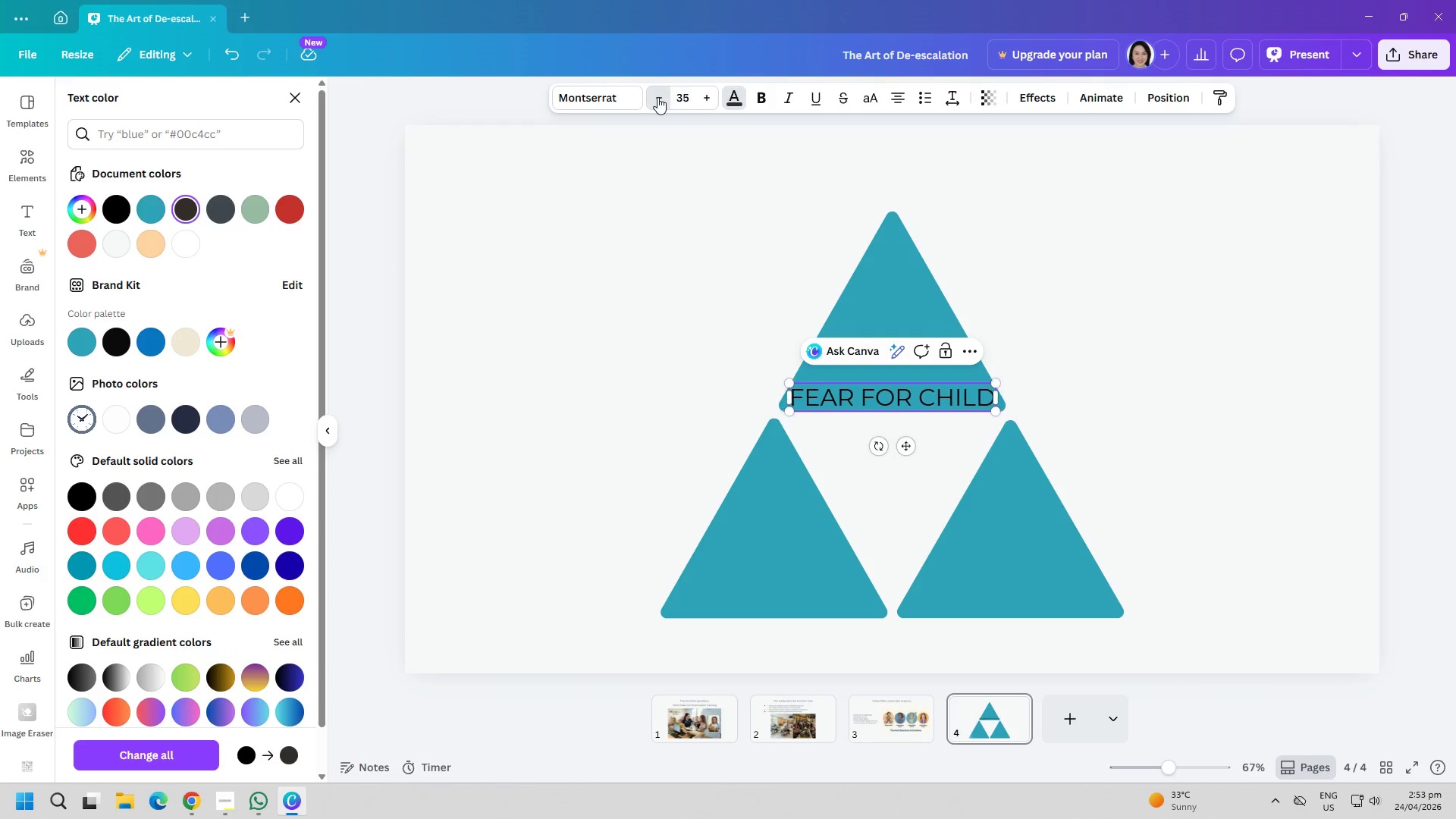 
triple_click([657, 97])
 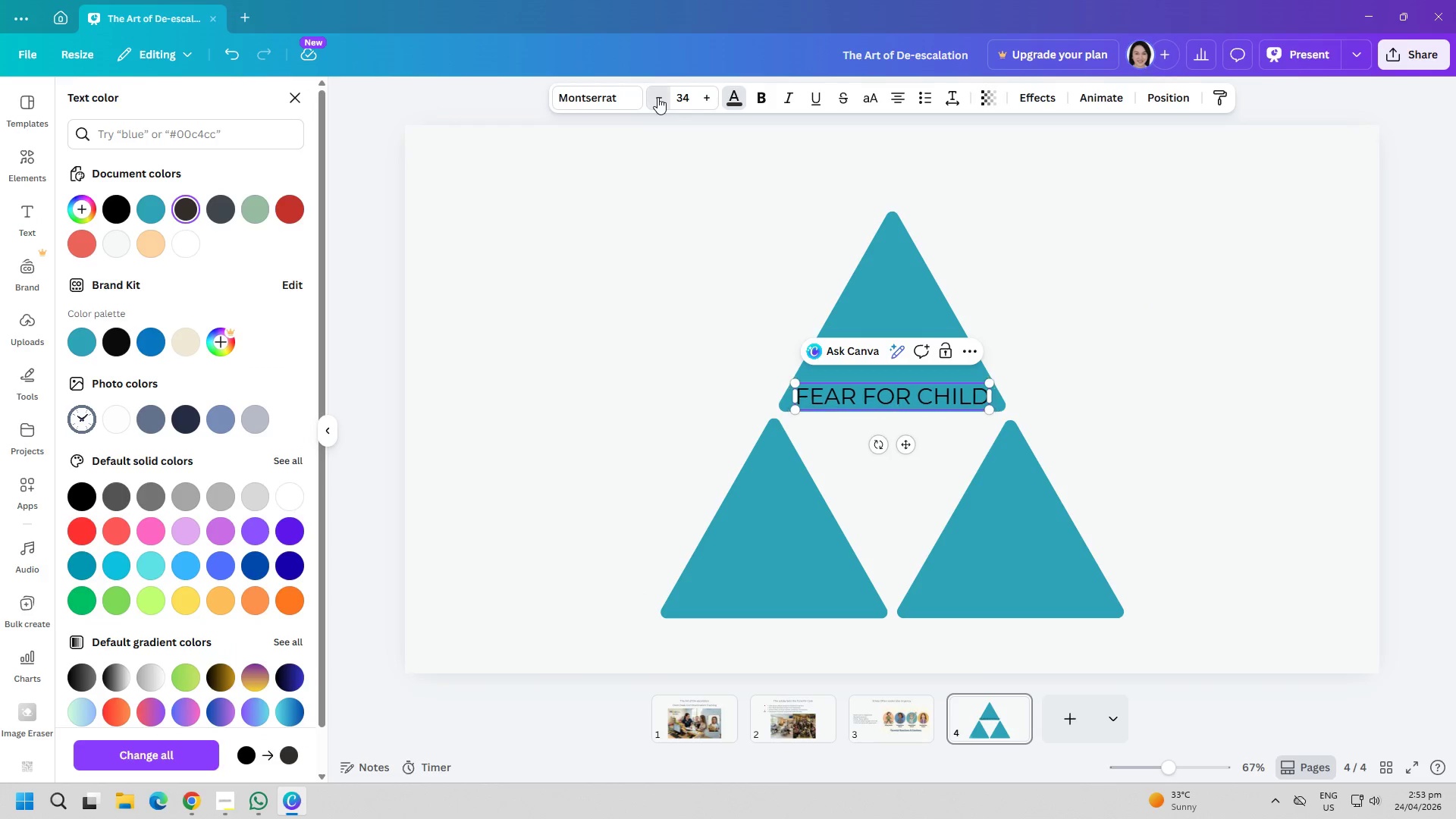 
triple_click([657, 97])
 